 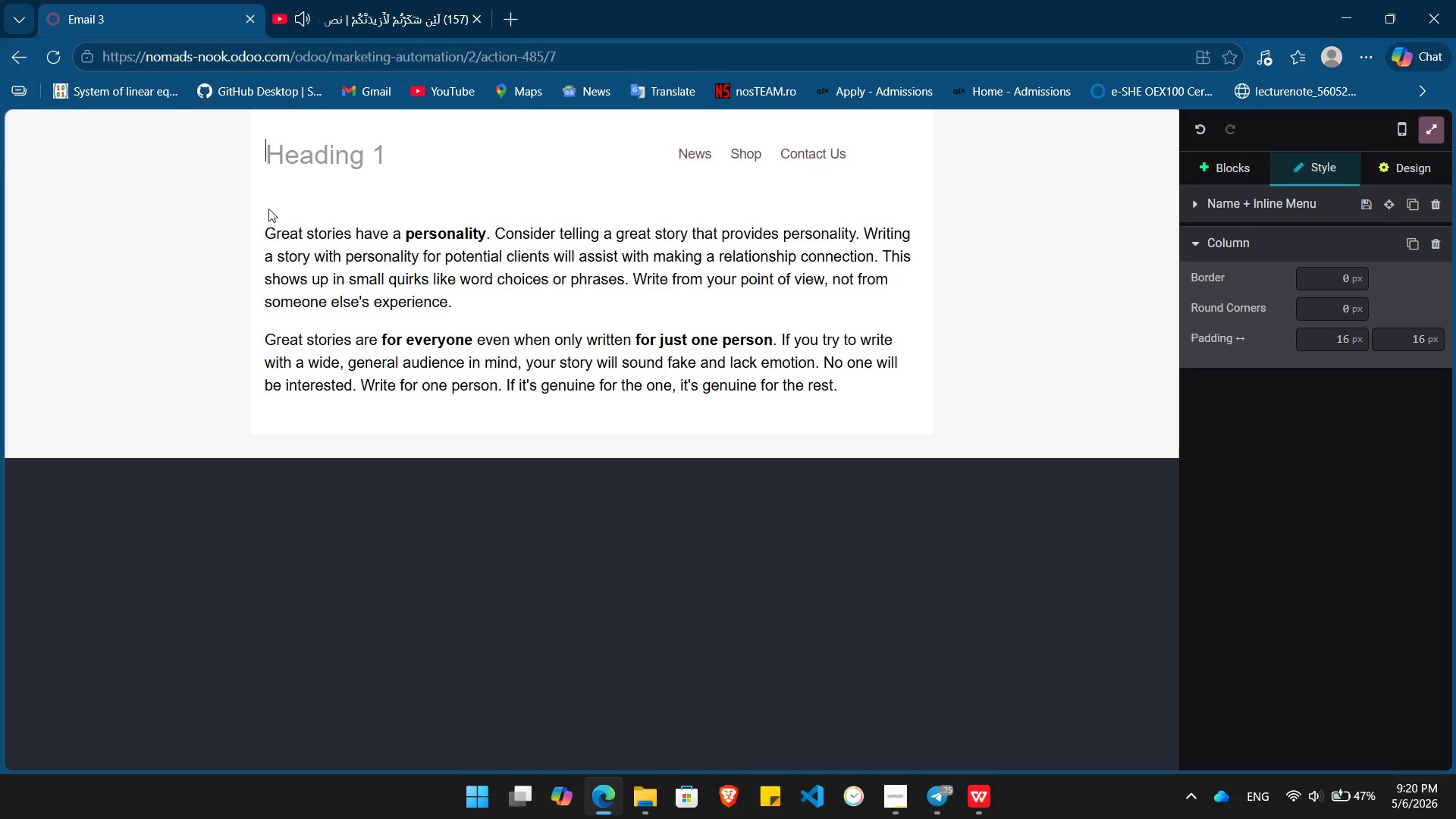 
key(Control+ControlLeft)
 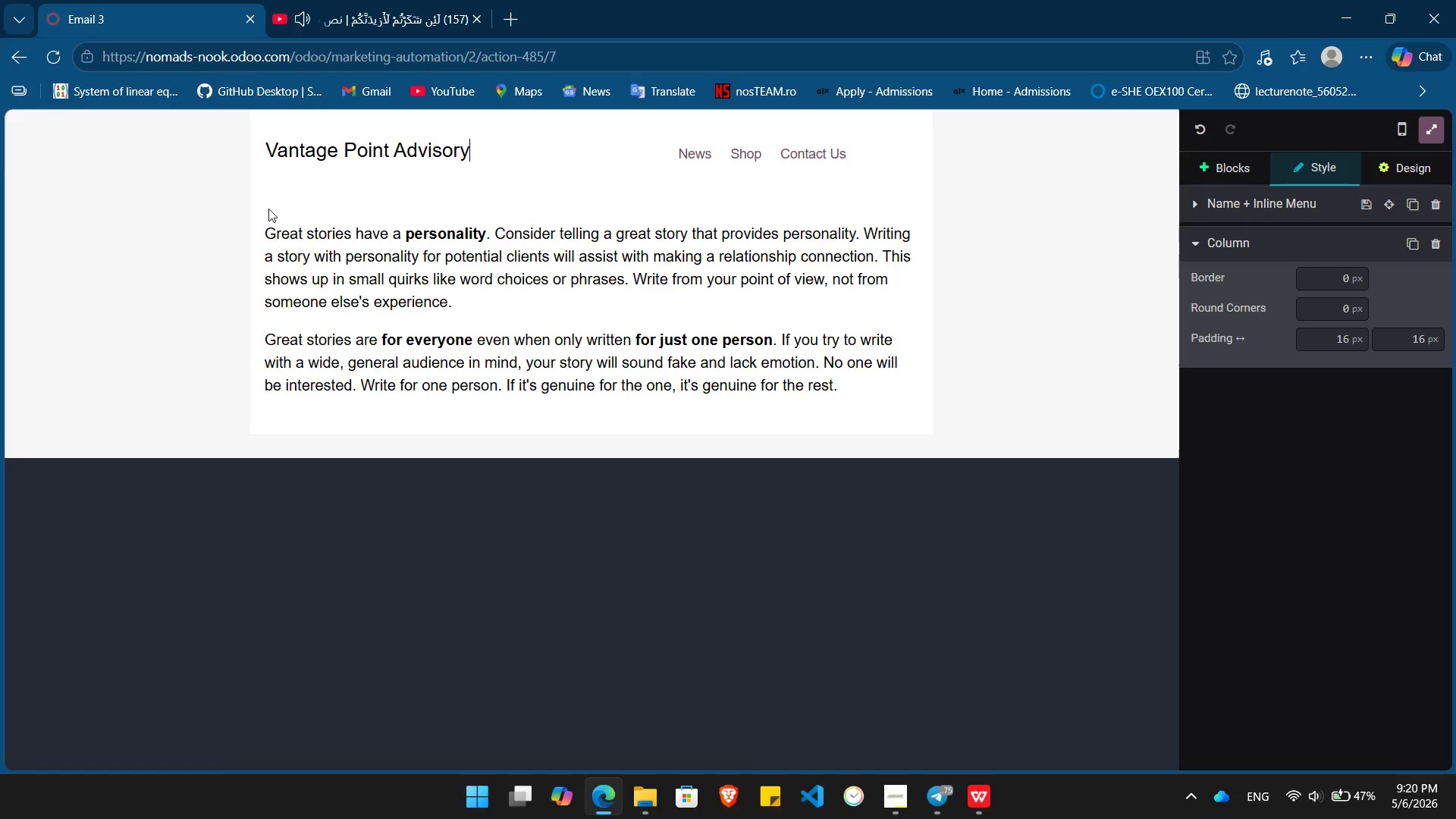 
key(Control+V)
 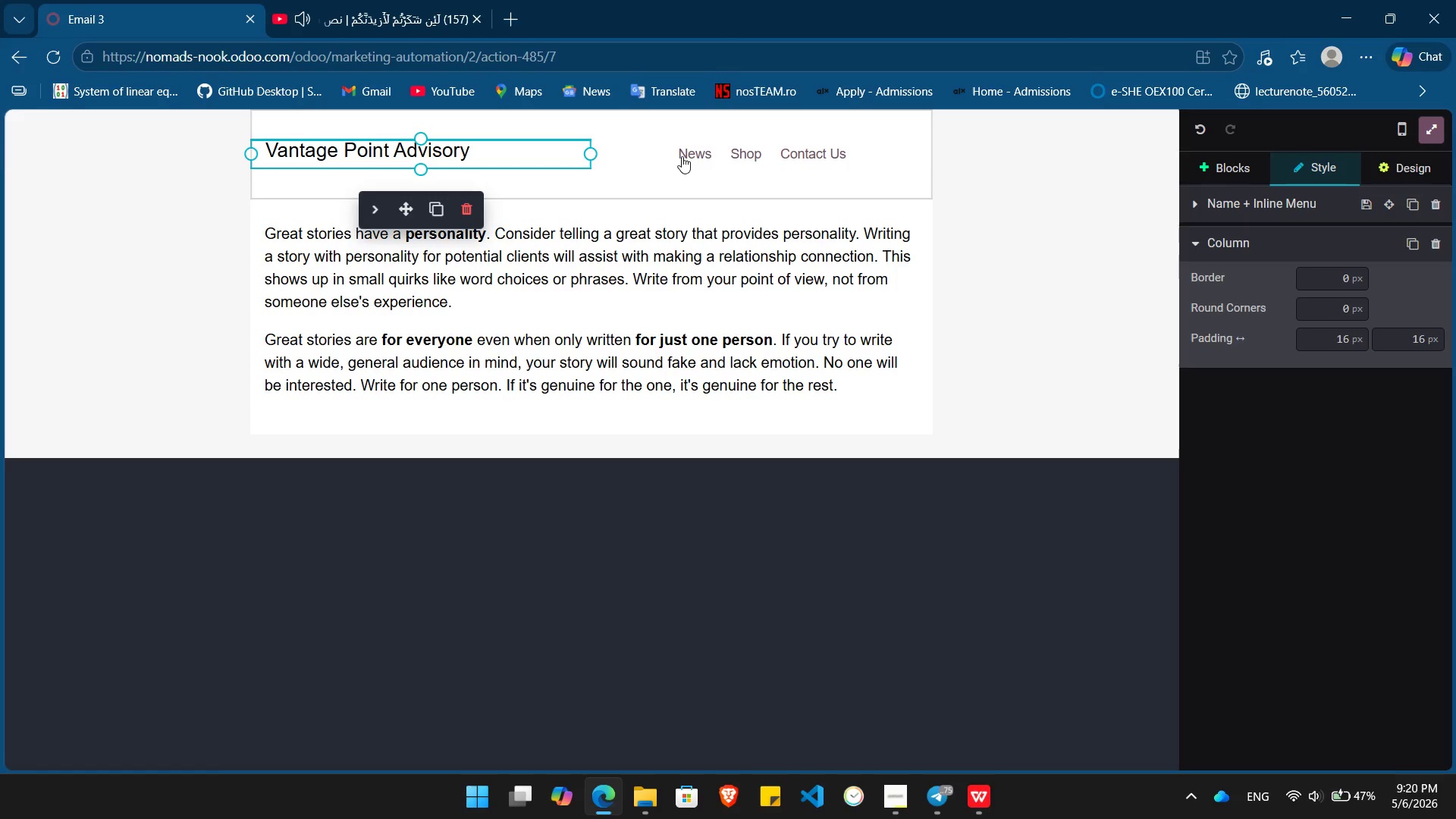 
left_click([639, 158])
 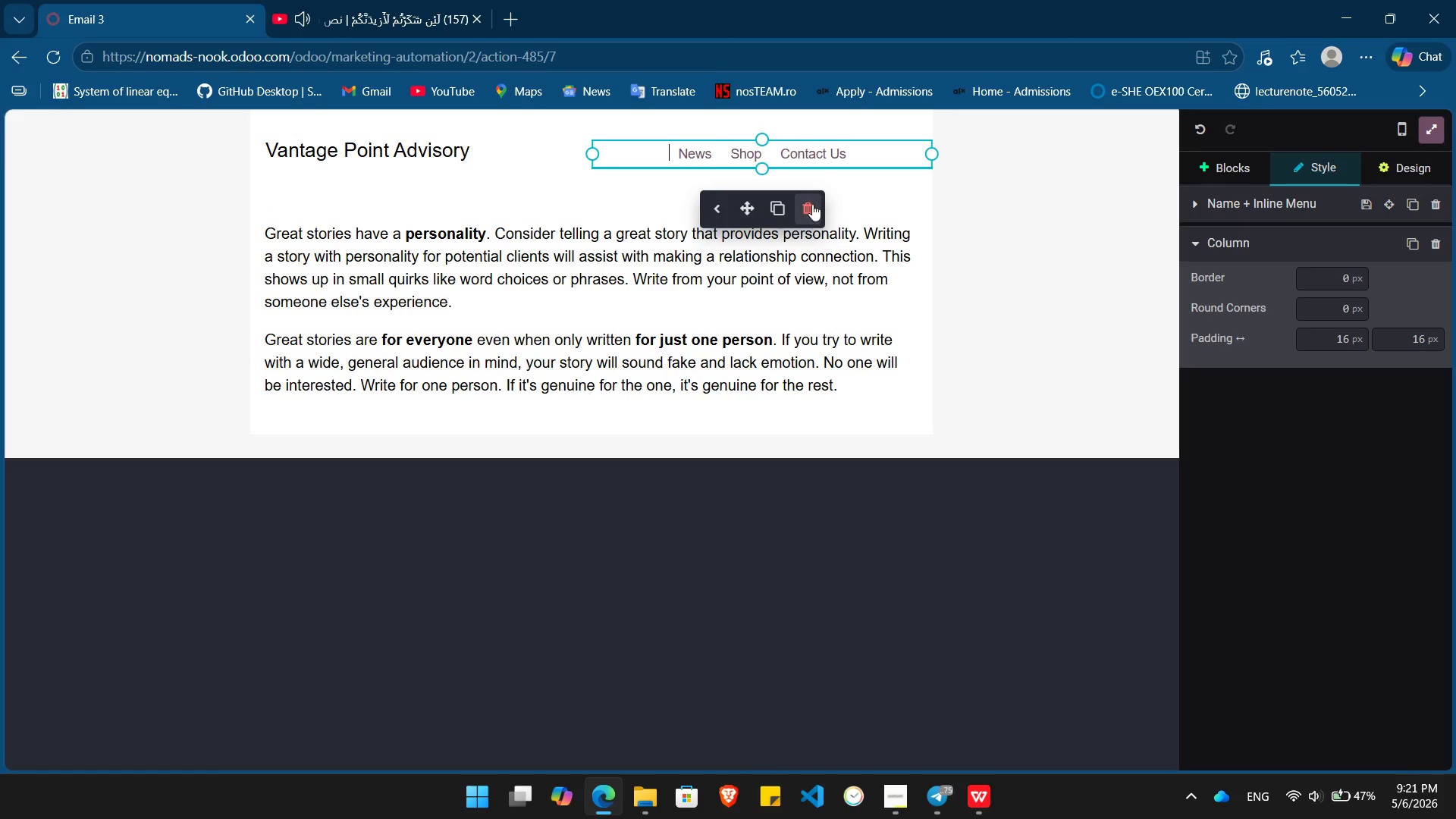 
left_click([807, 207])
 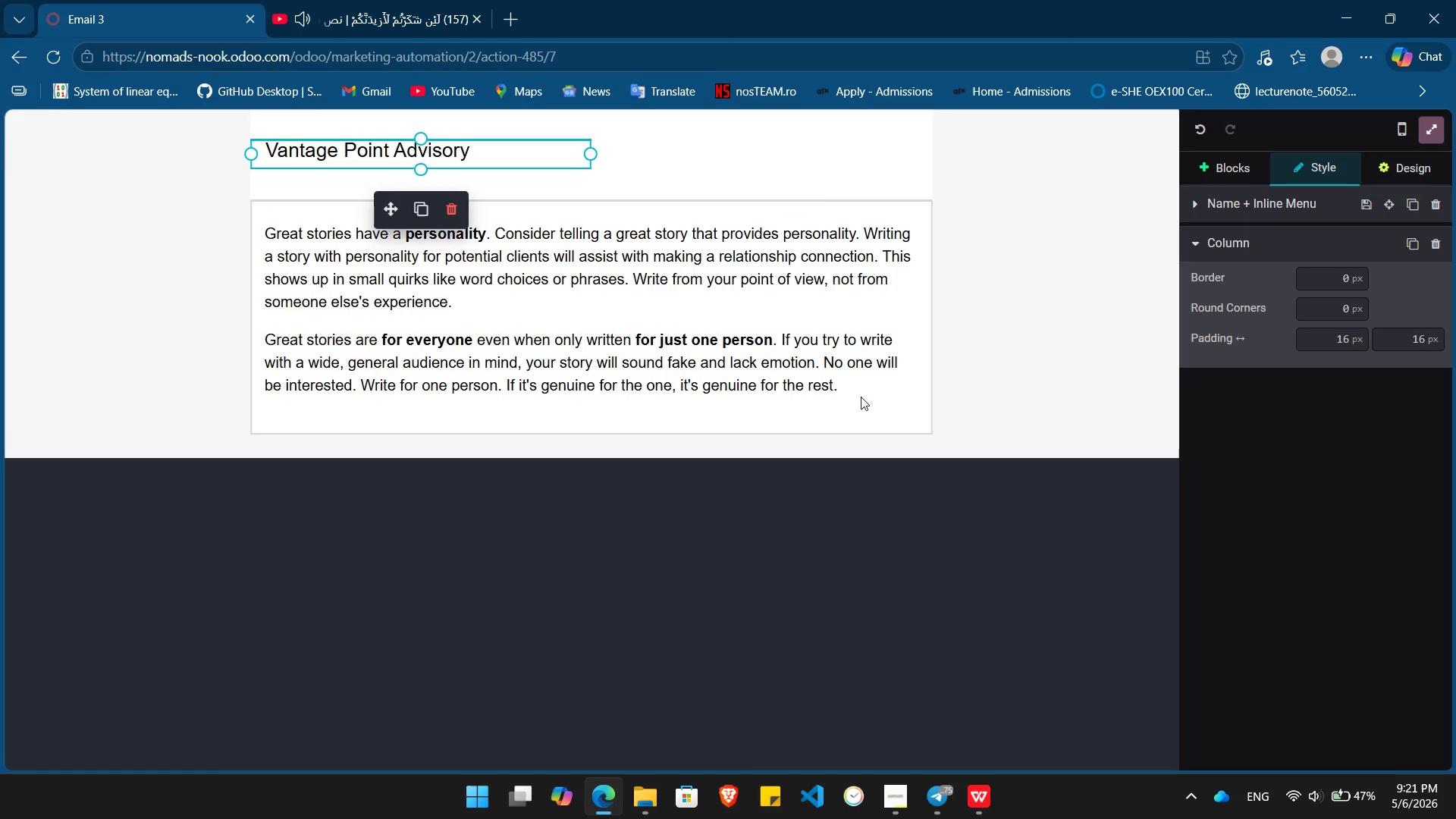 
left_click([861, 397])
 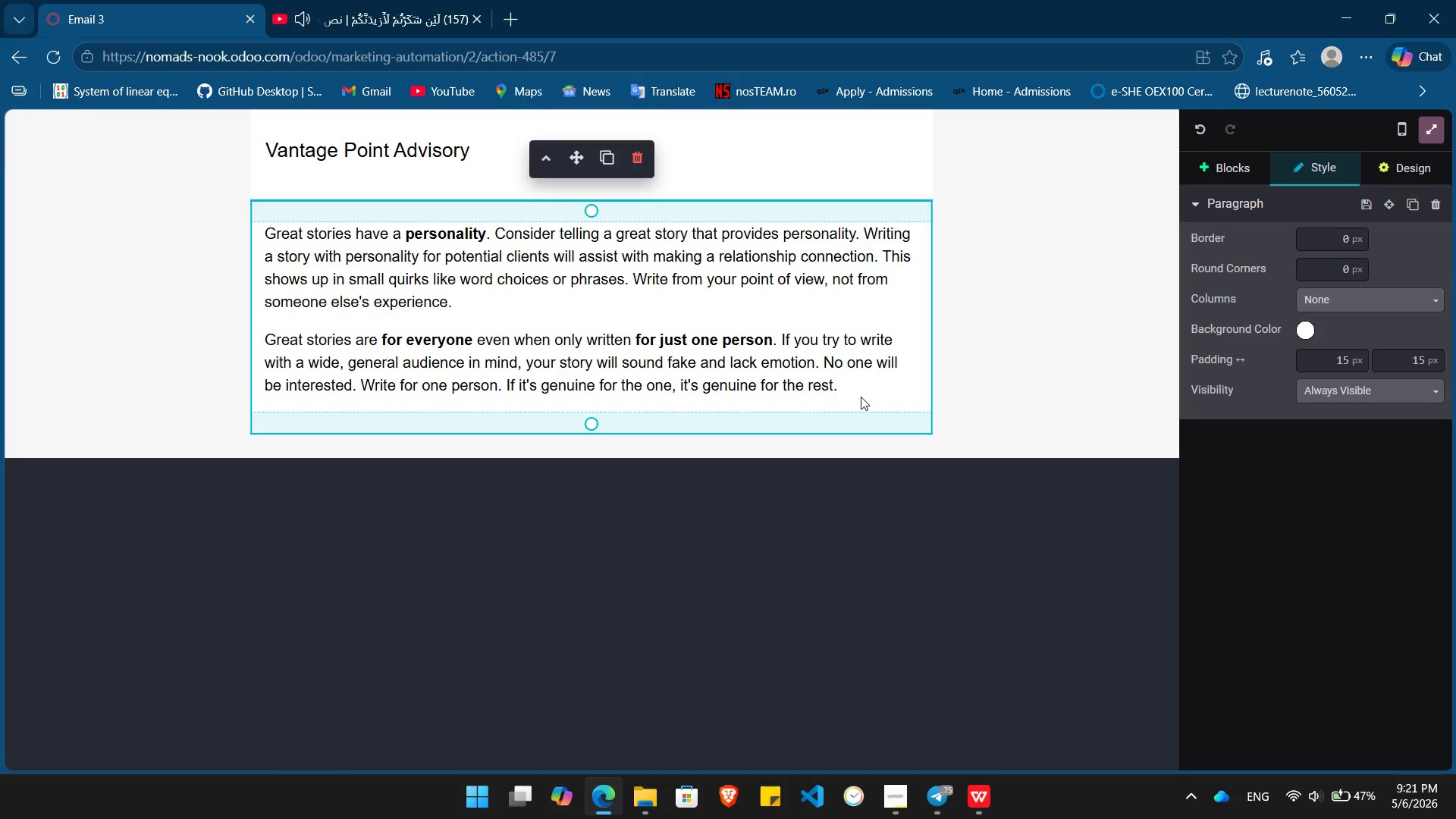 
key(Control+A)
 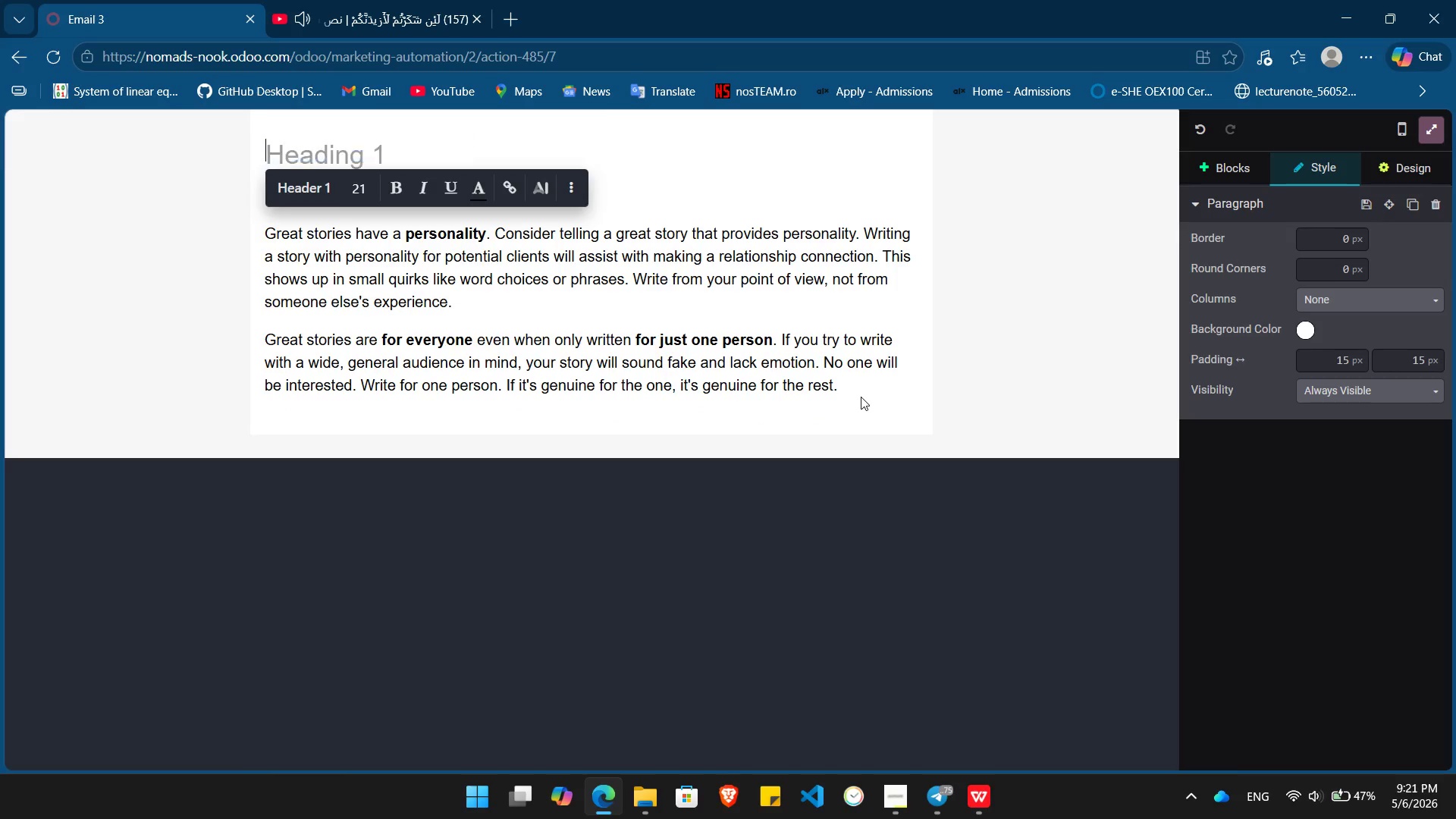 
key(Backspace)
 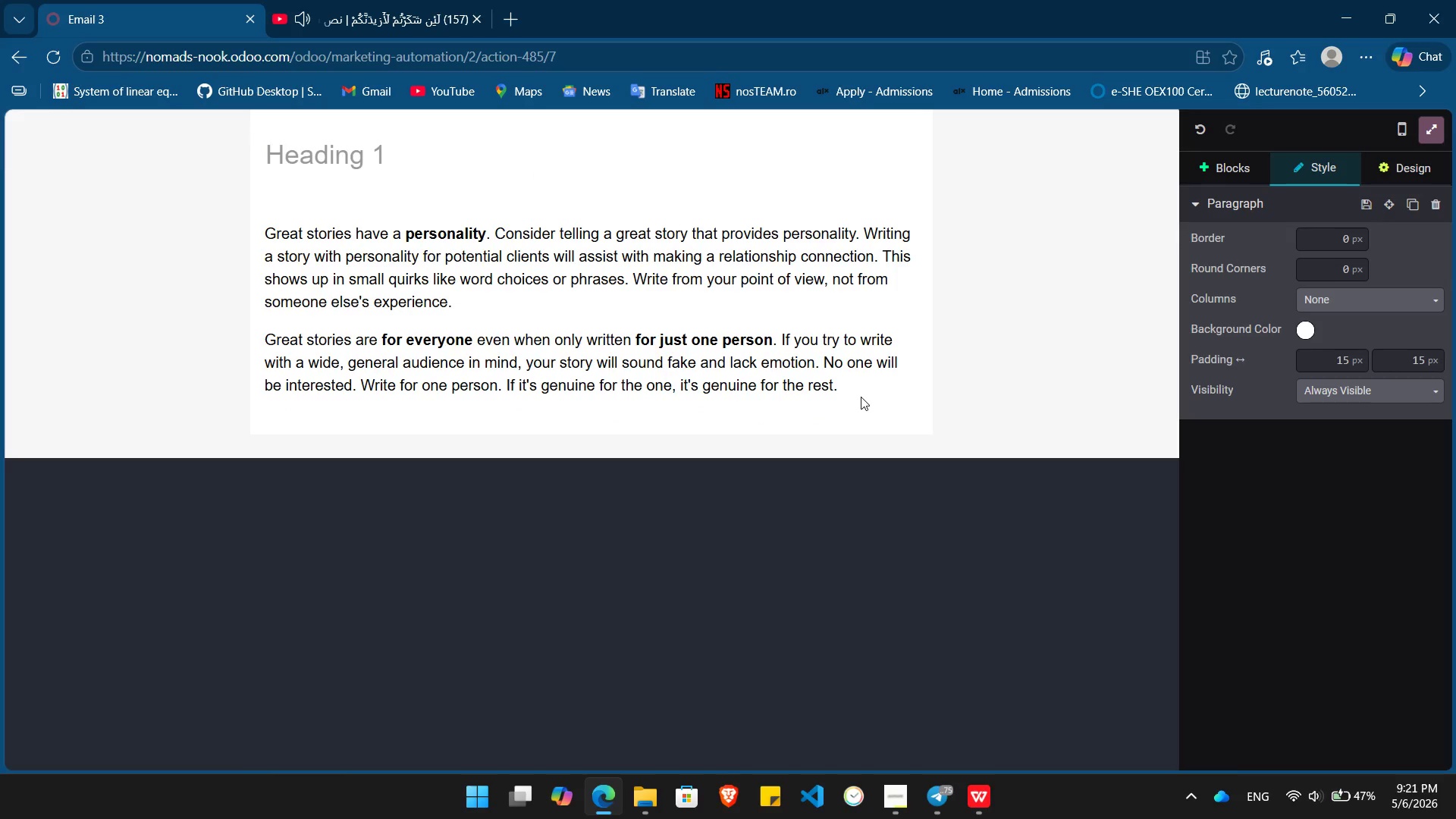 
key(Control+ControlLeft)
 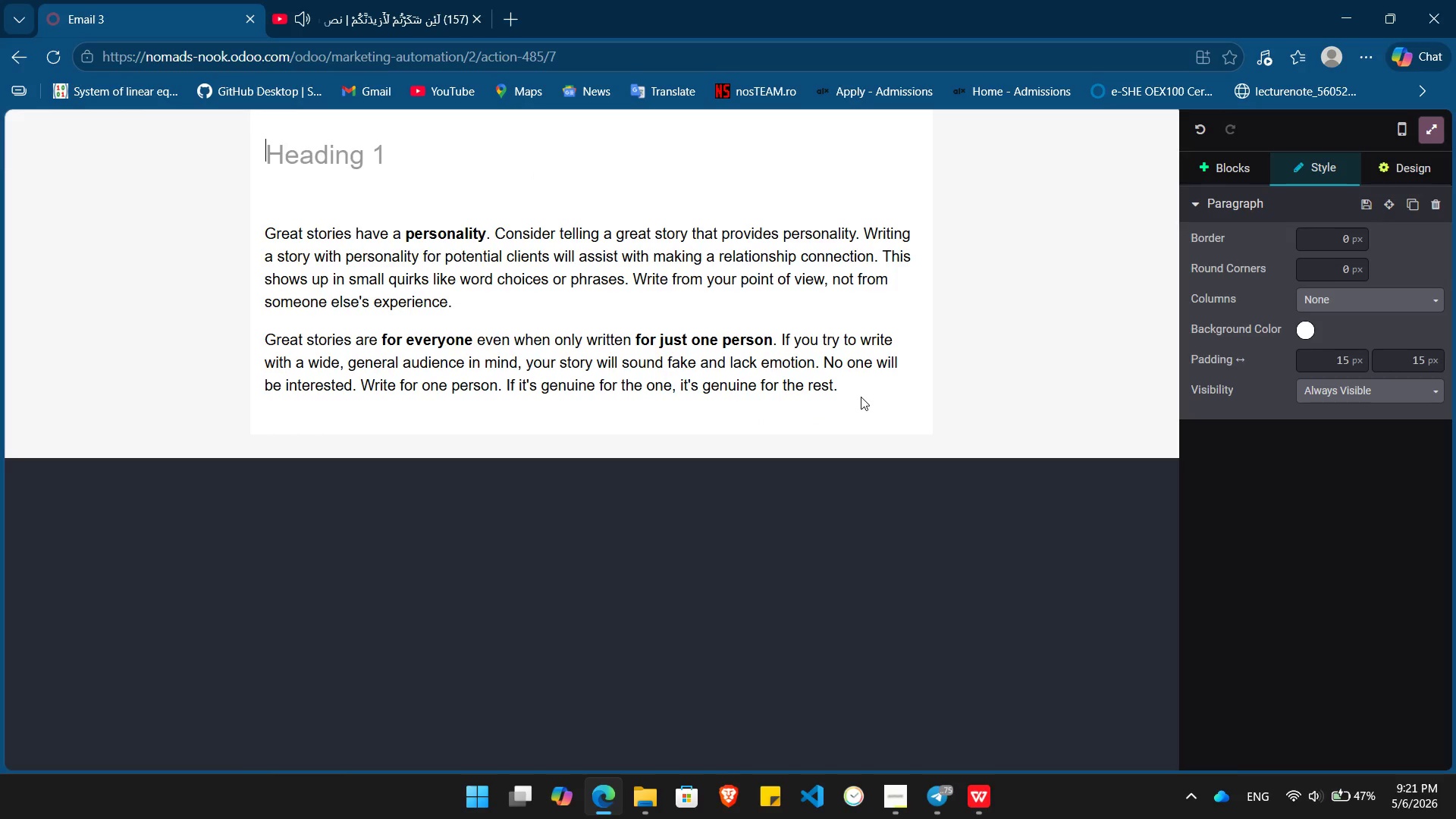 
key(Control+Z)
 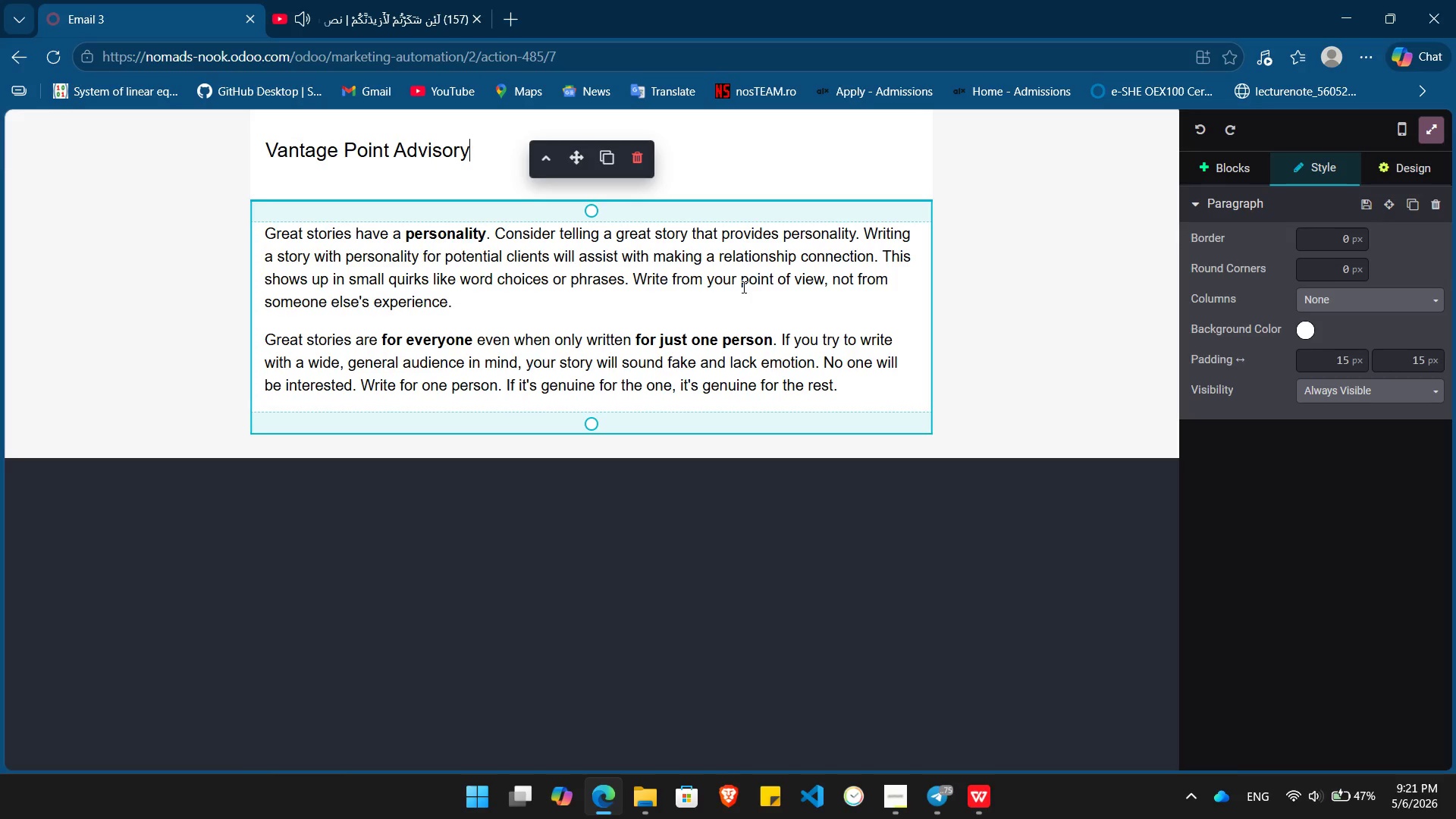 
key(Control+A)
 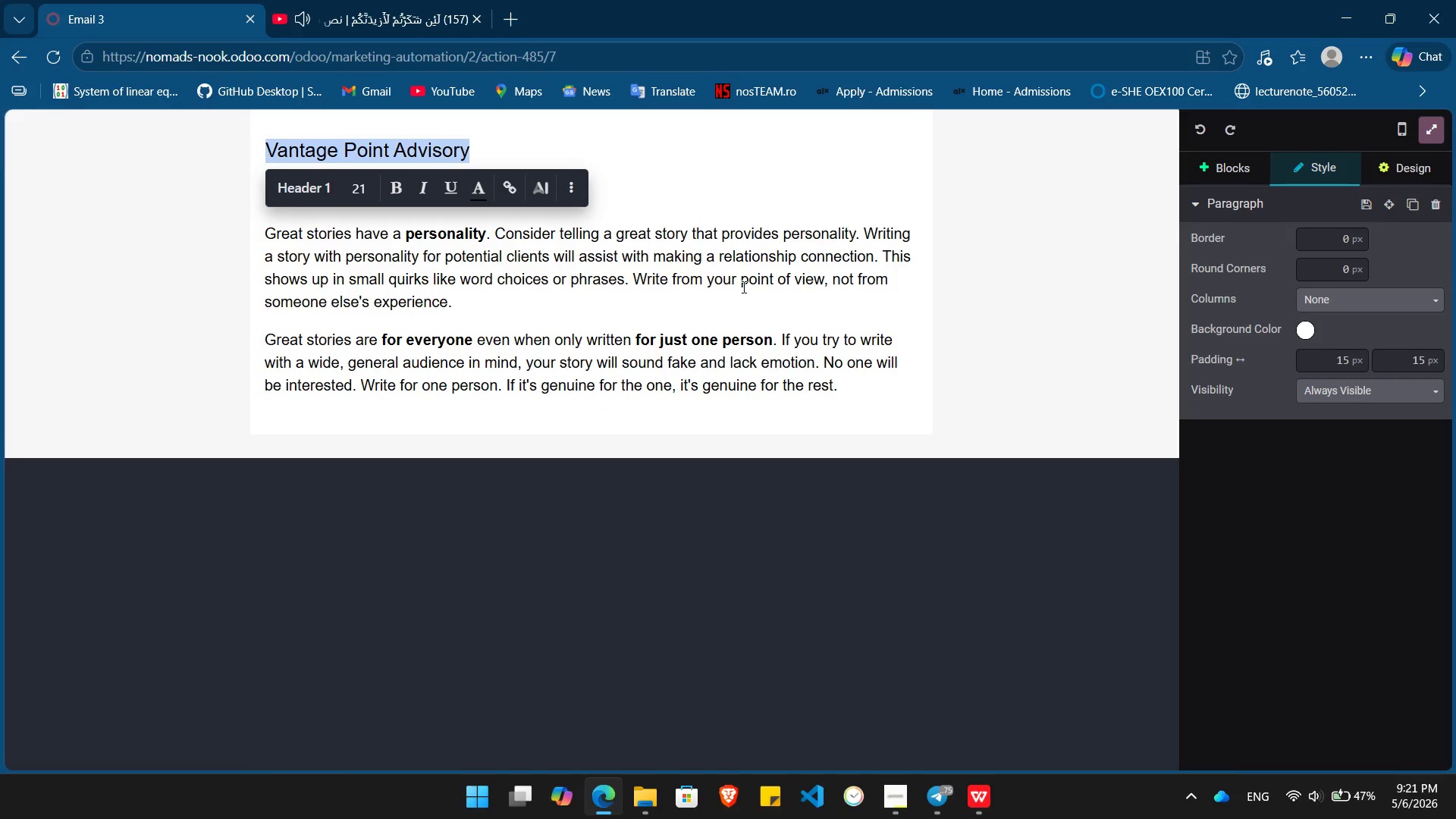 
key(Control+ControlLeft)
 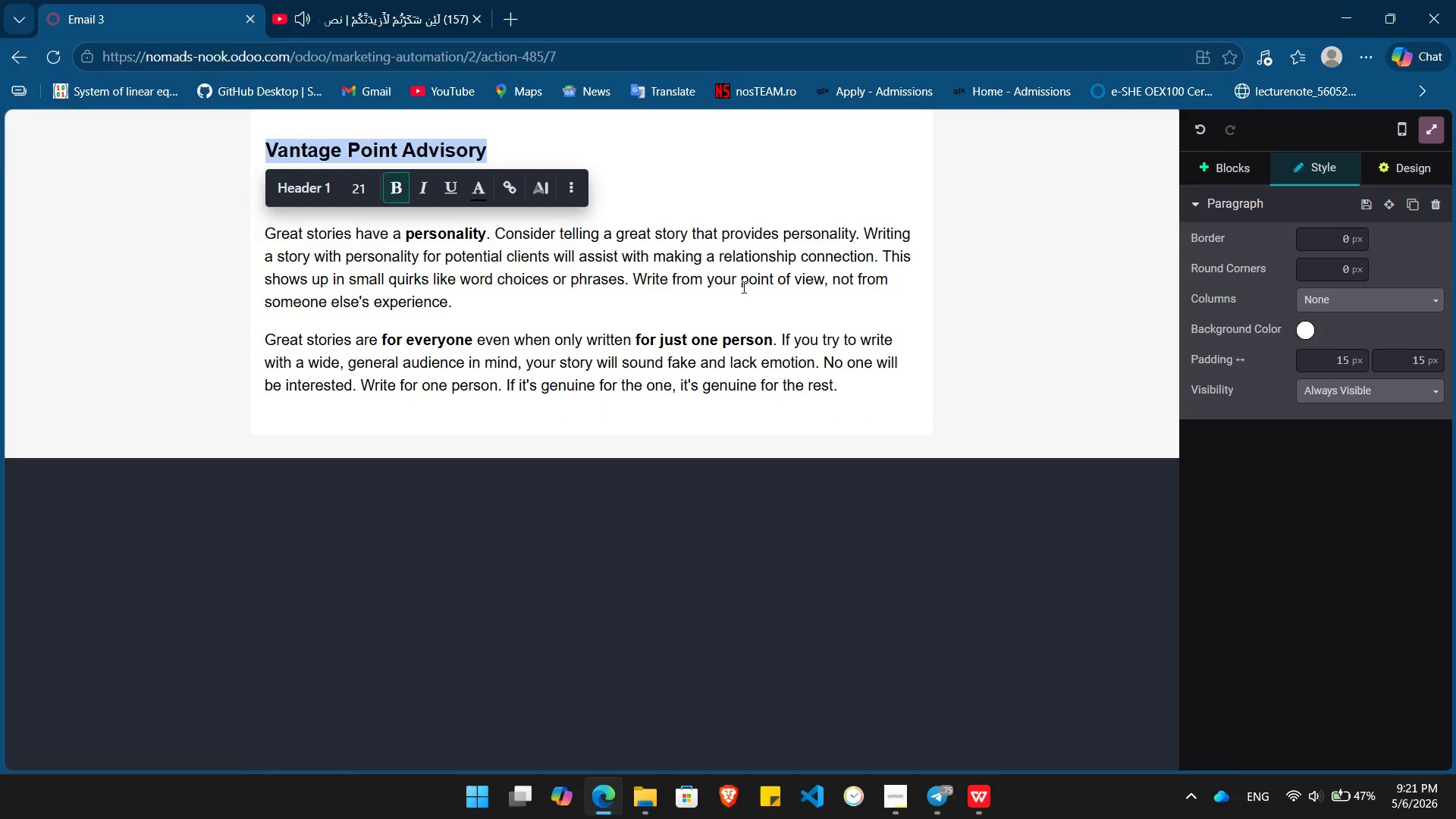 
key(Control+B)
 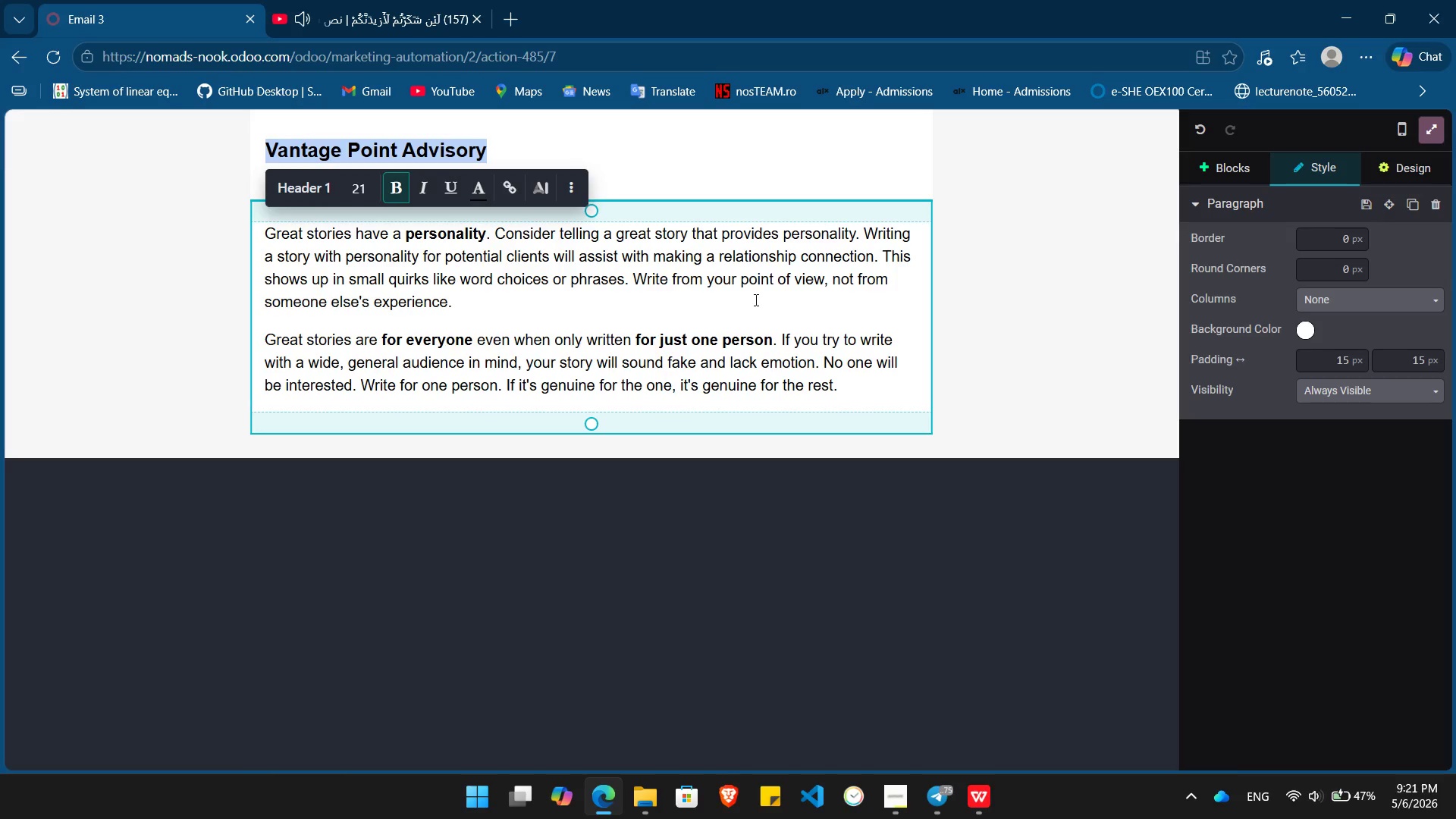 
left_click([755, 300])
 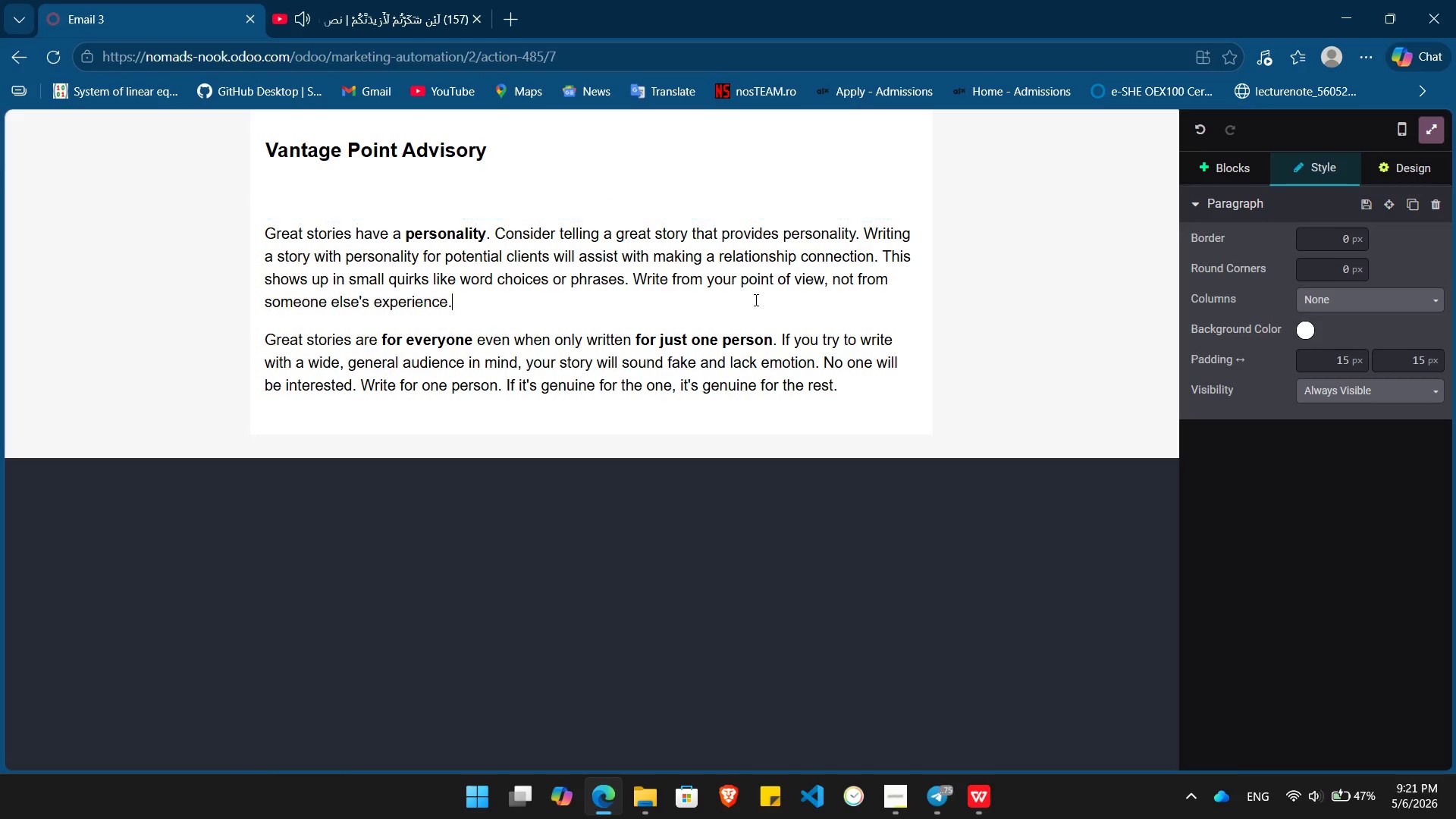 
key(Control+ControlLeft)
 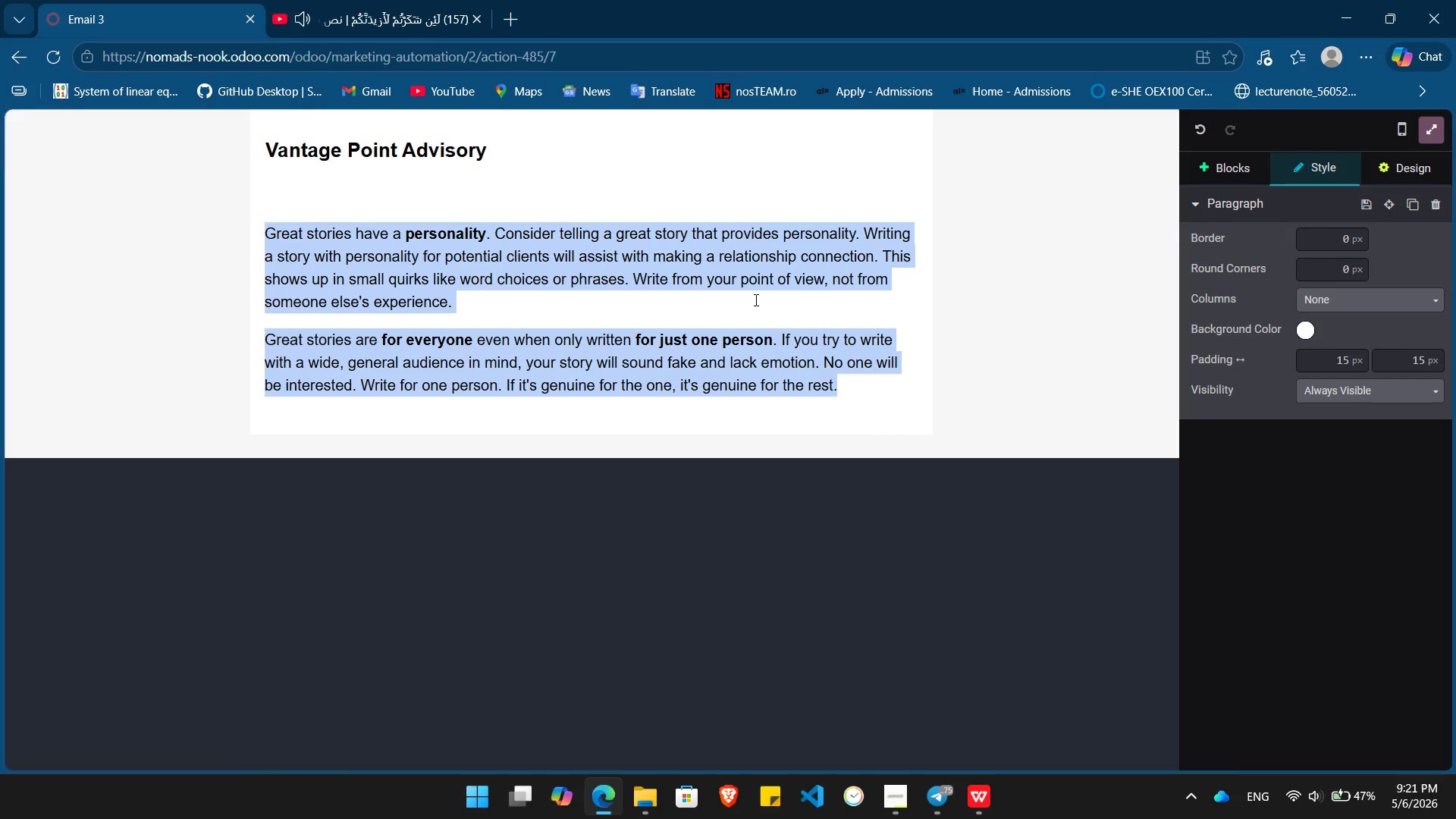 
key(Control+A)
 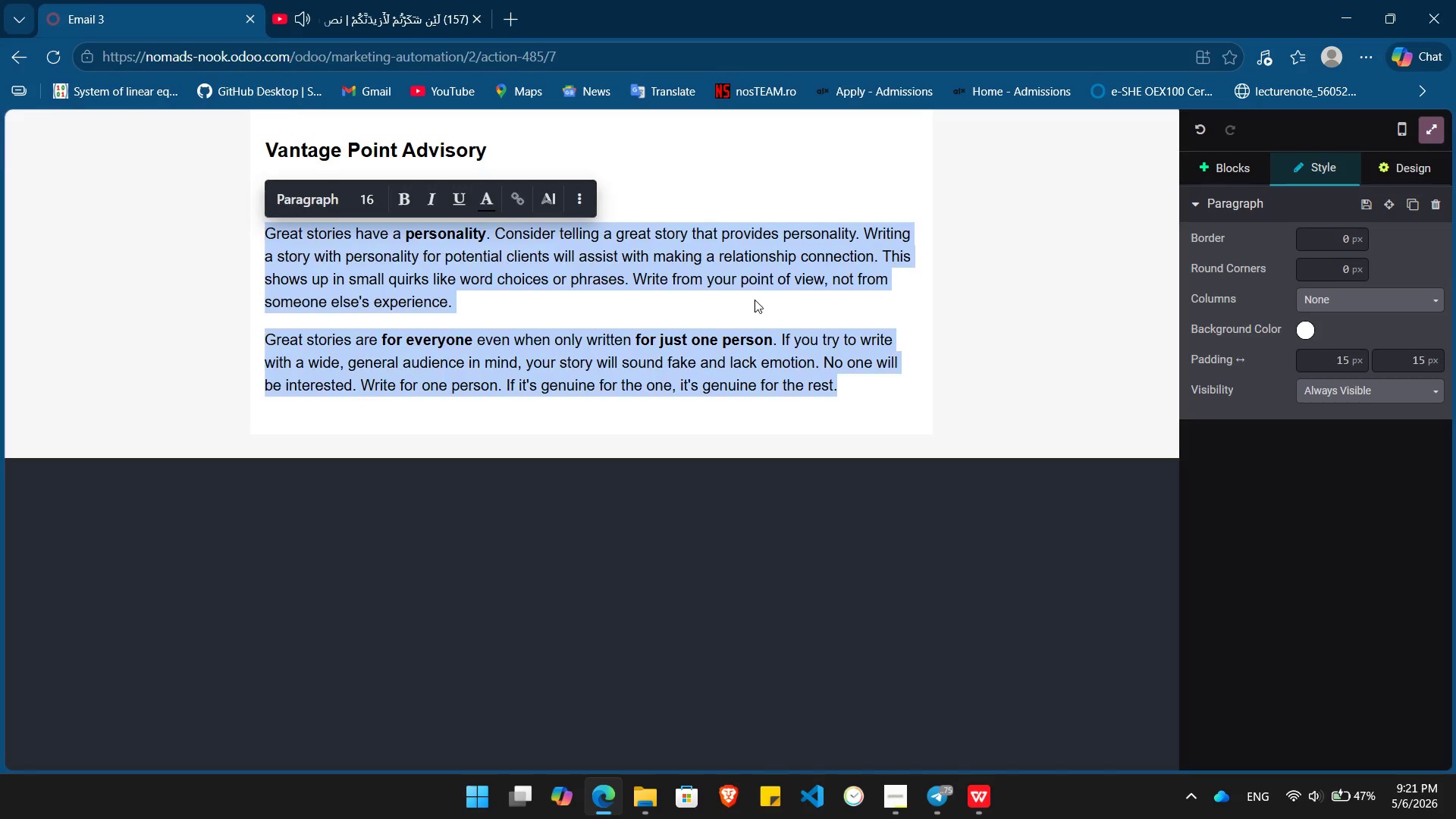 
key(Backspace)
 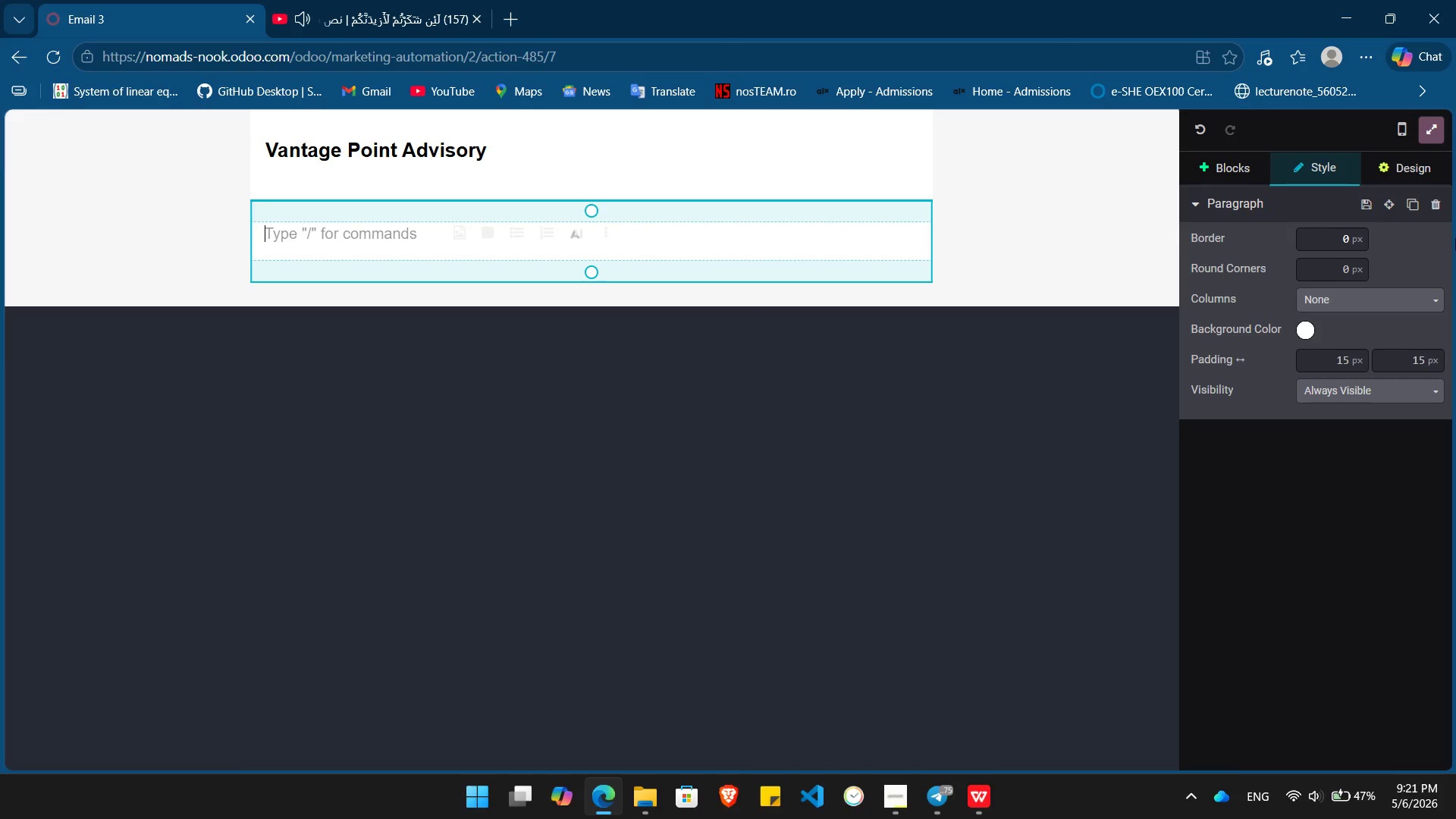 
wait(5.81)
 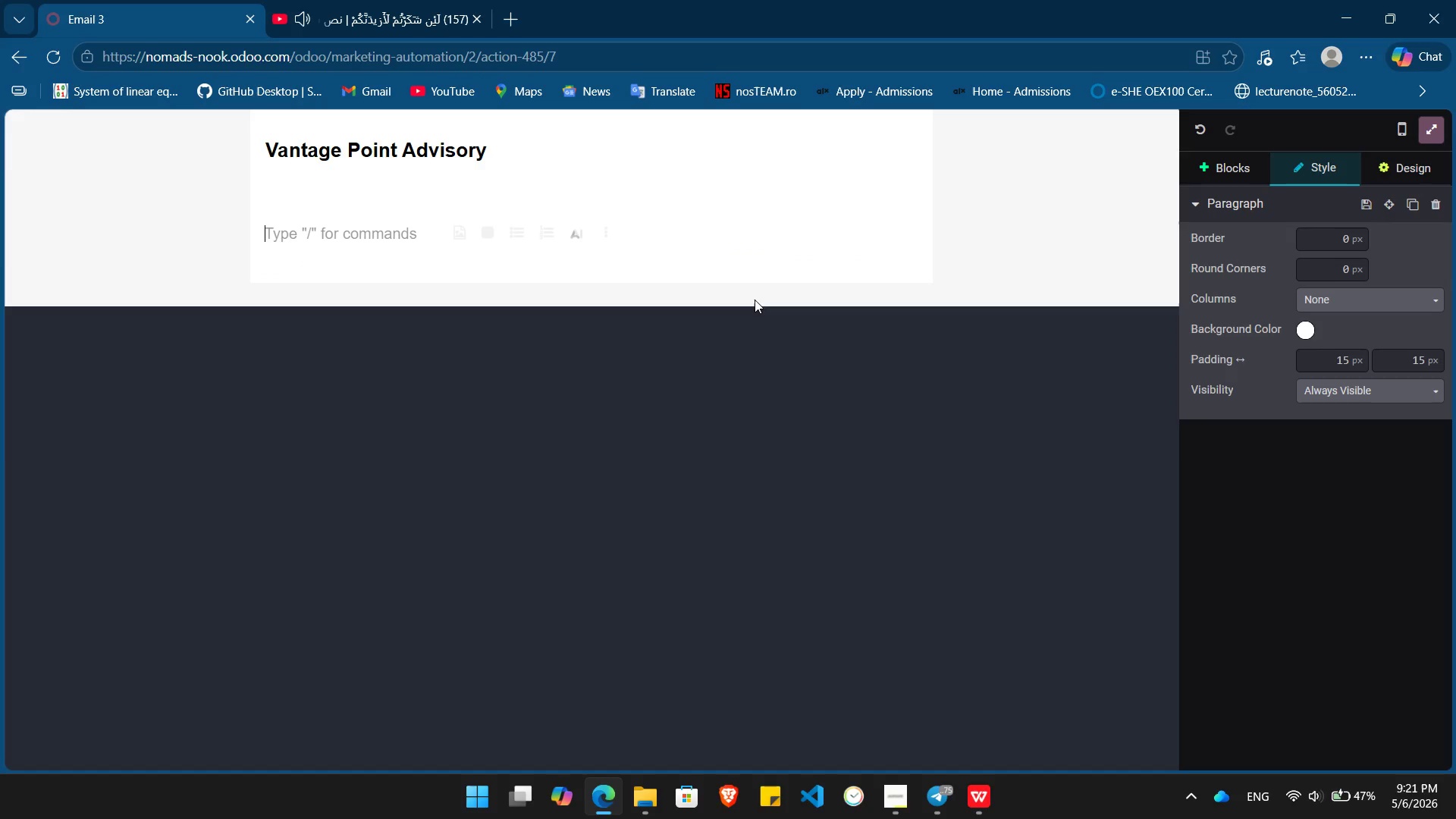 
left_click([1424, 137])
 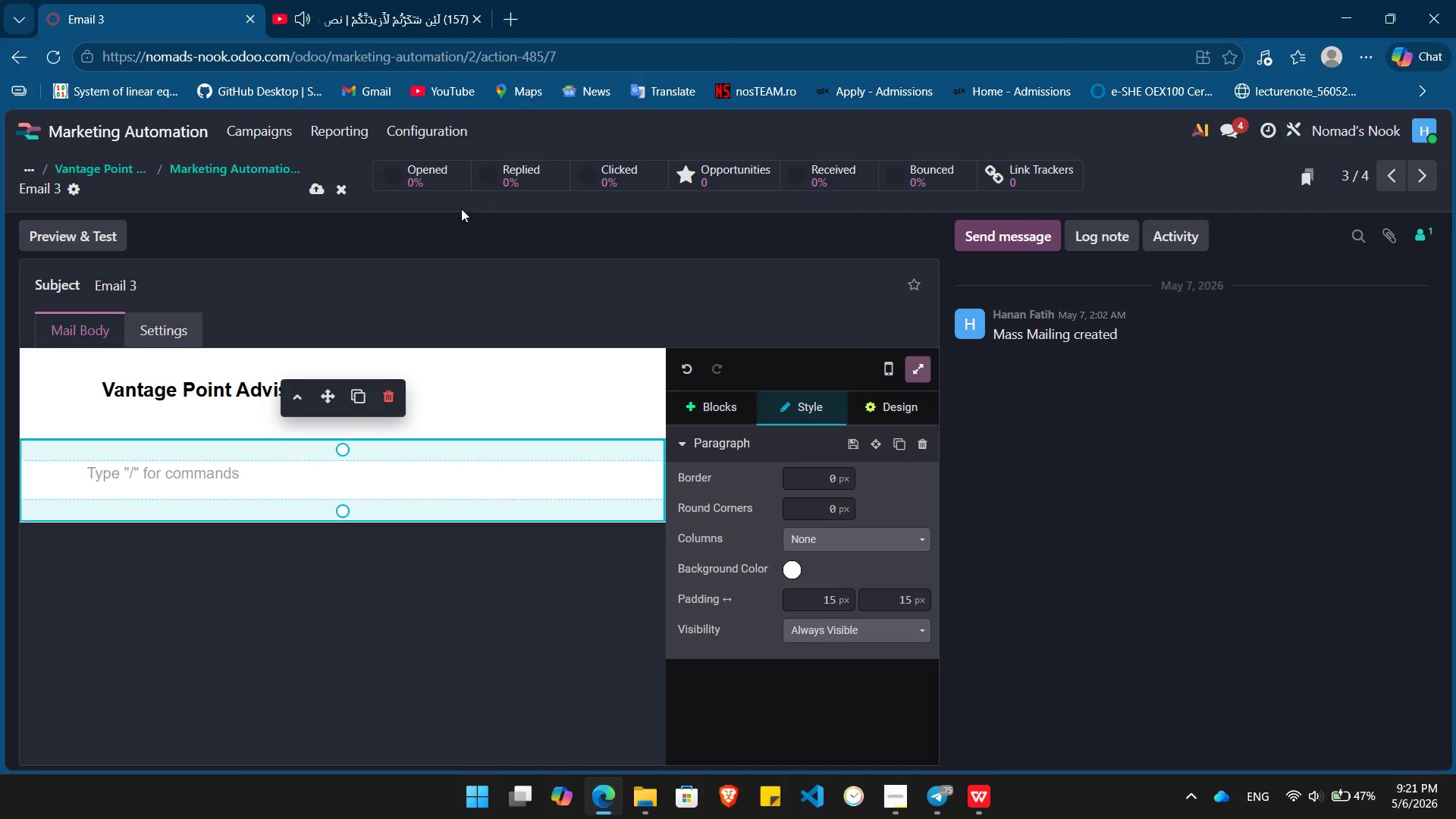 
left_click([436, 288])
 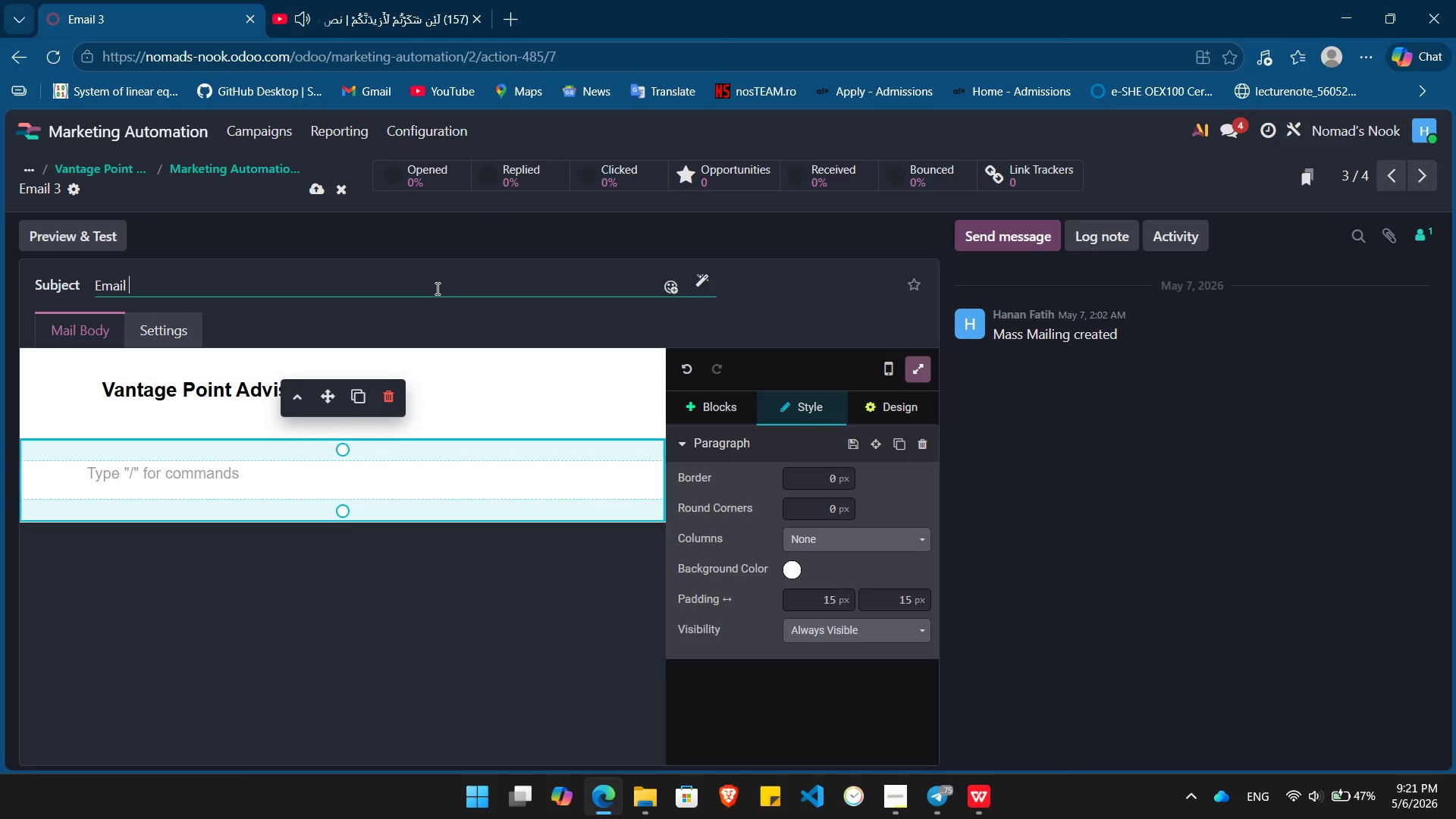 
hold_key(key=Backspace, duration=0.86)
 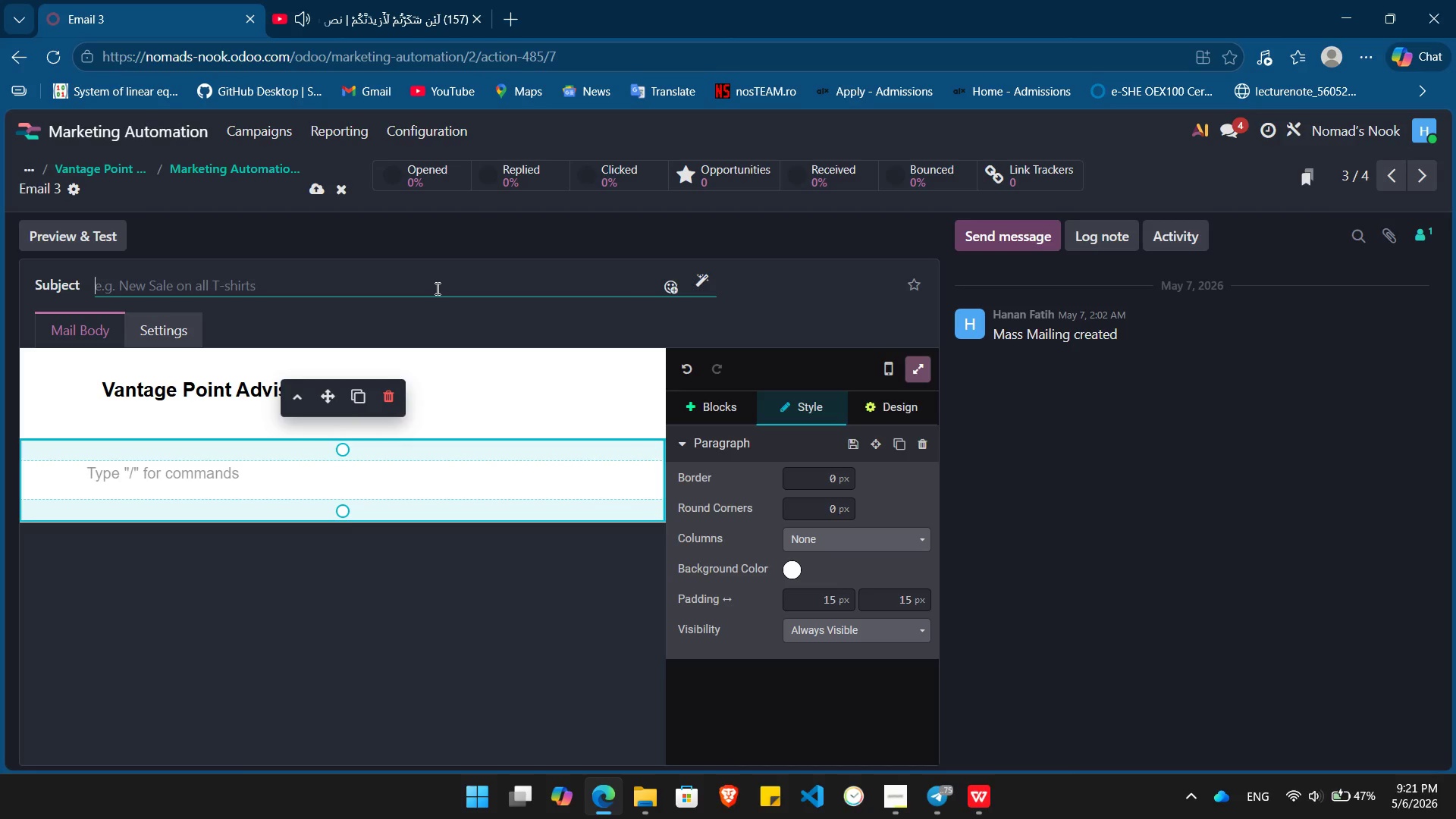 
type(Audit-Proofing Your R&D Claims)
 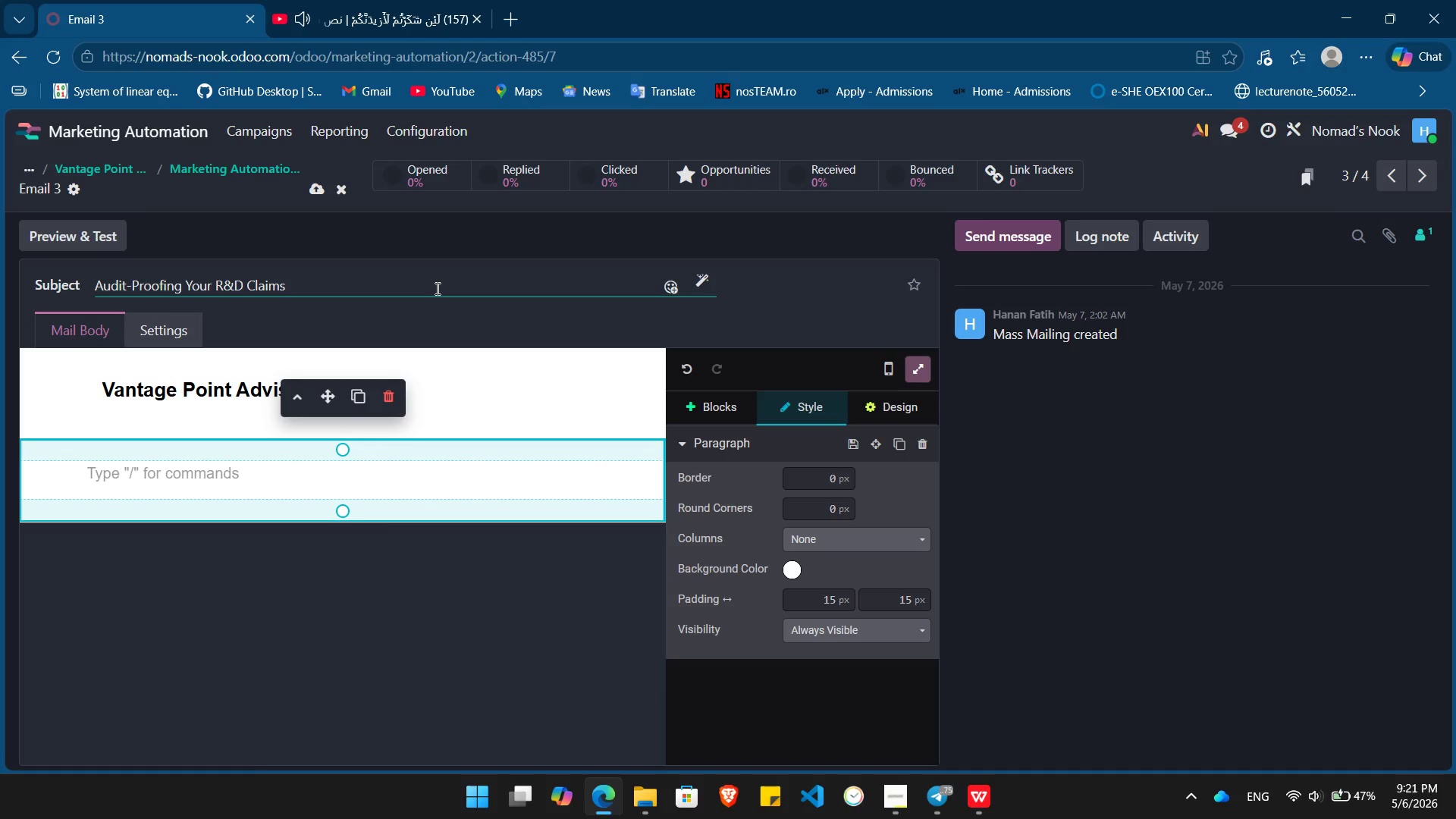 
wait(19.73)
 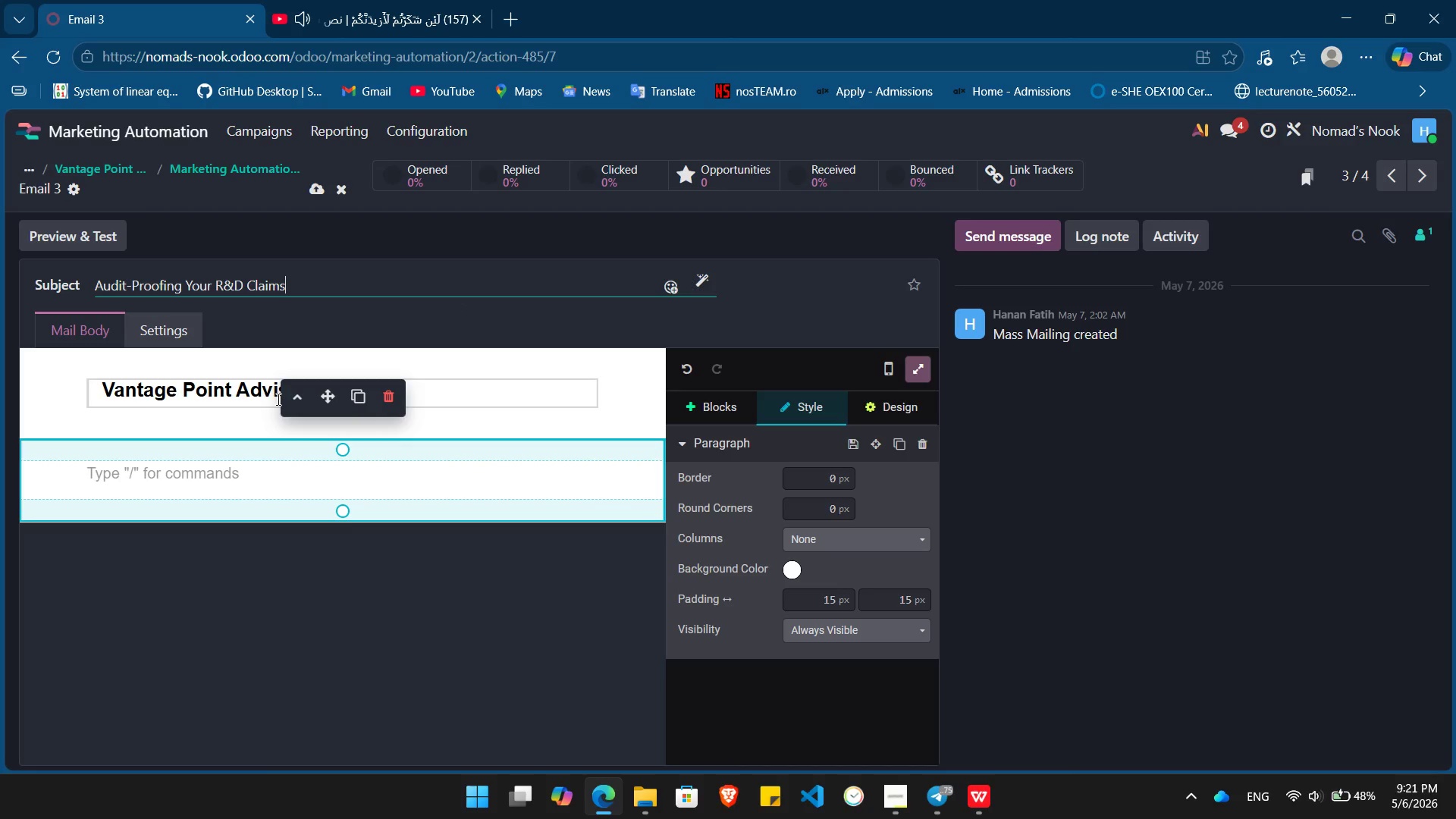 
left_click([169, 475])
 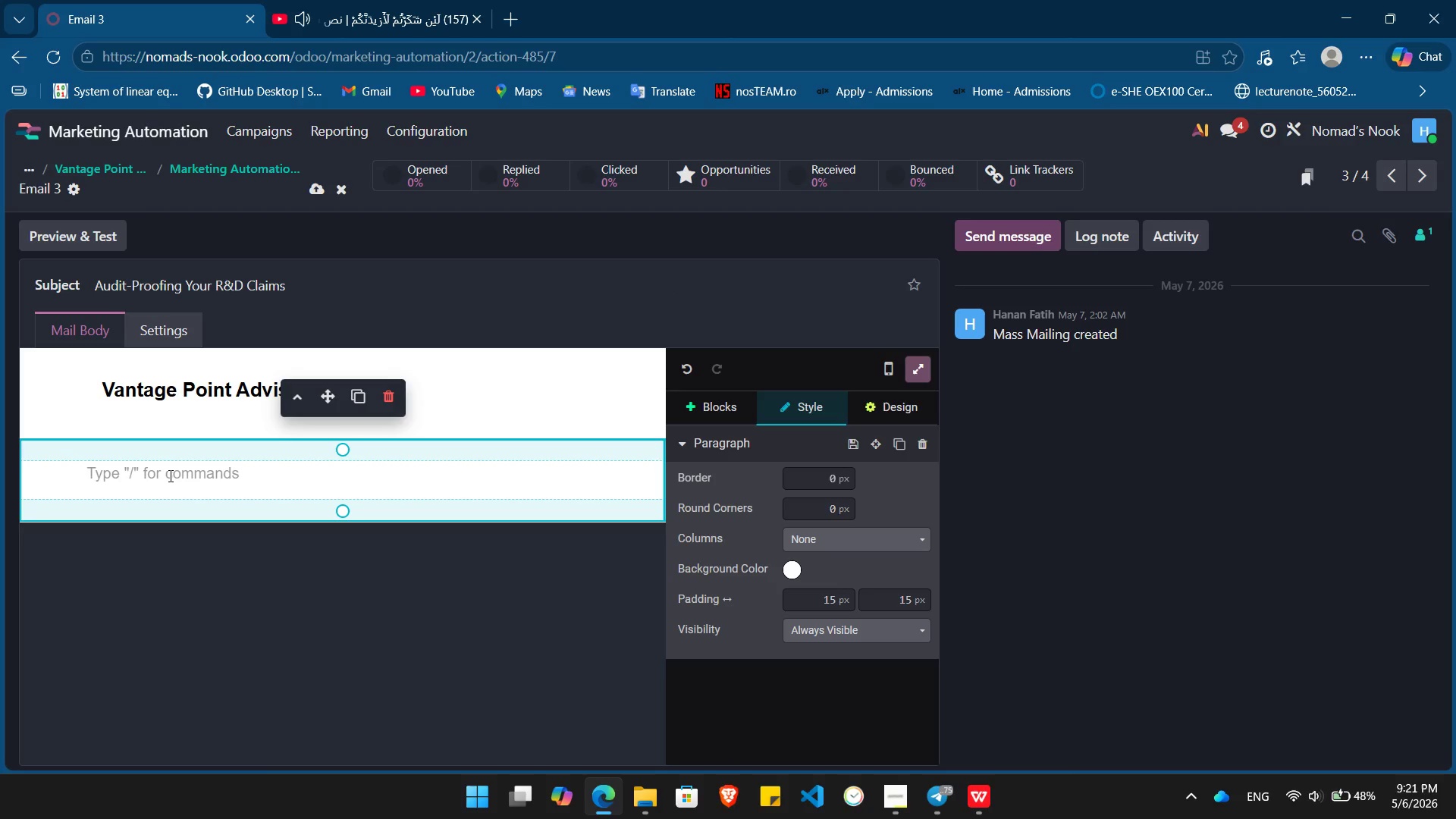 
type(Dear /)
 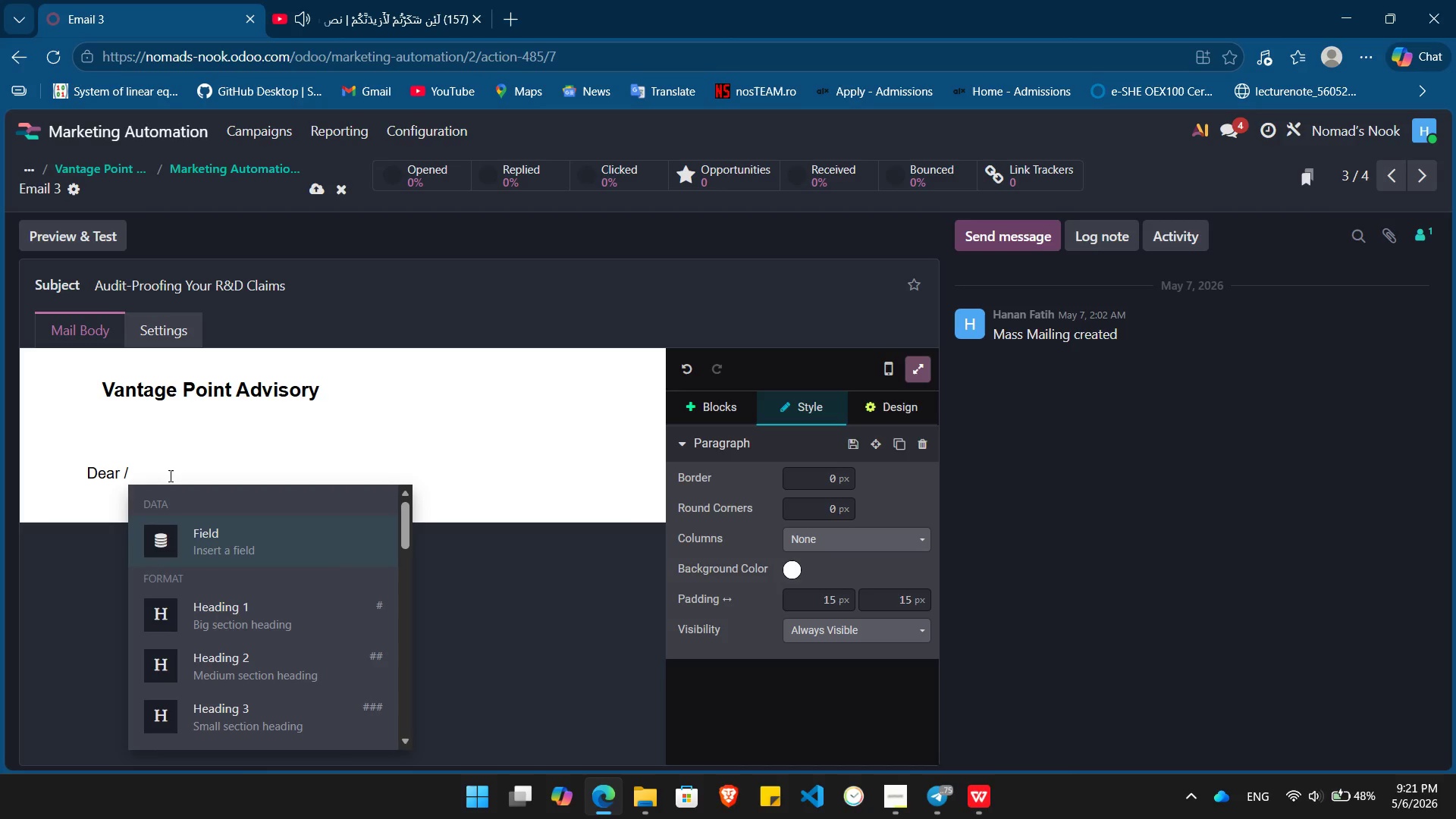 
key(Enter)
 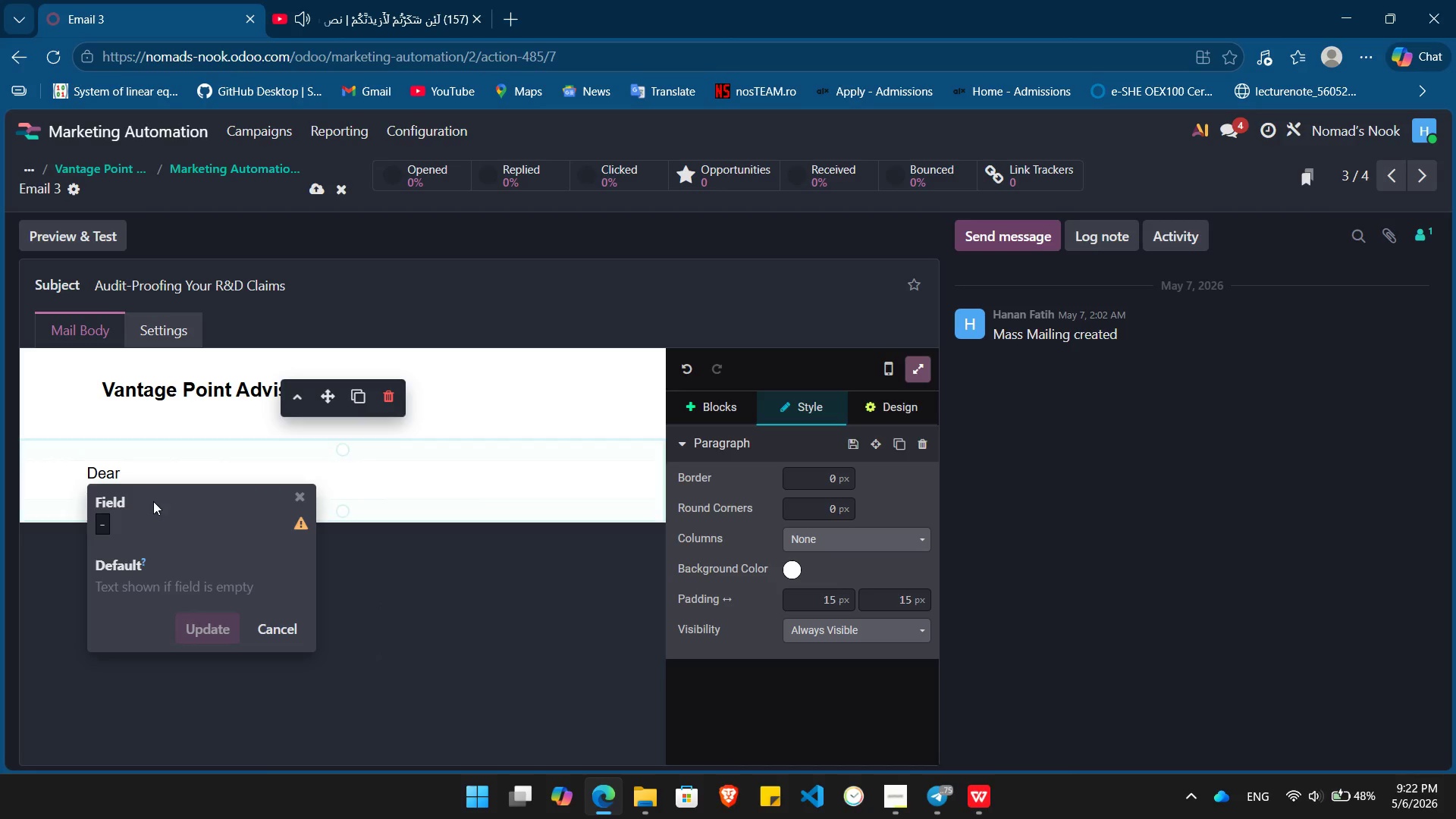 
left_click([140, 521])
 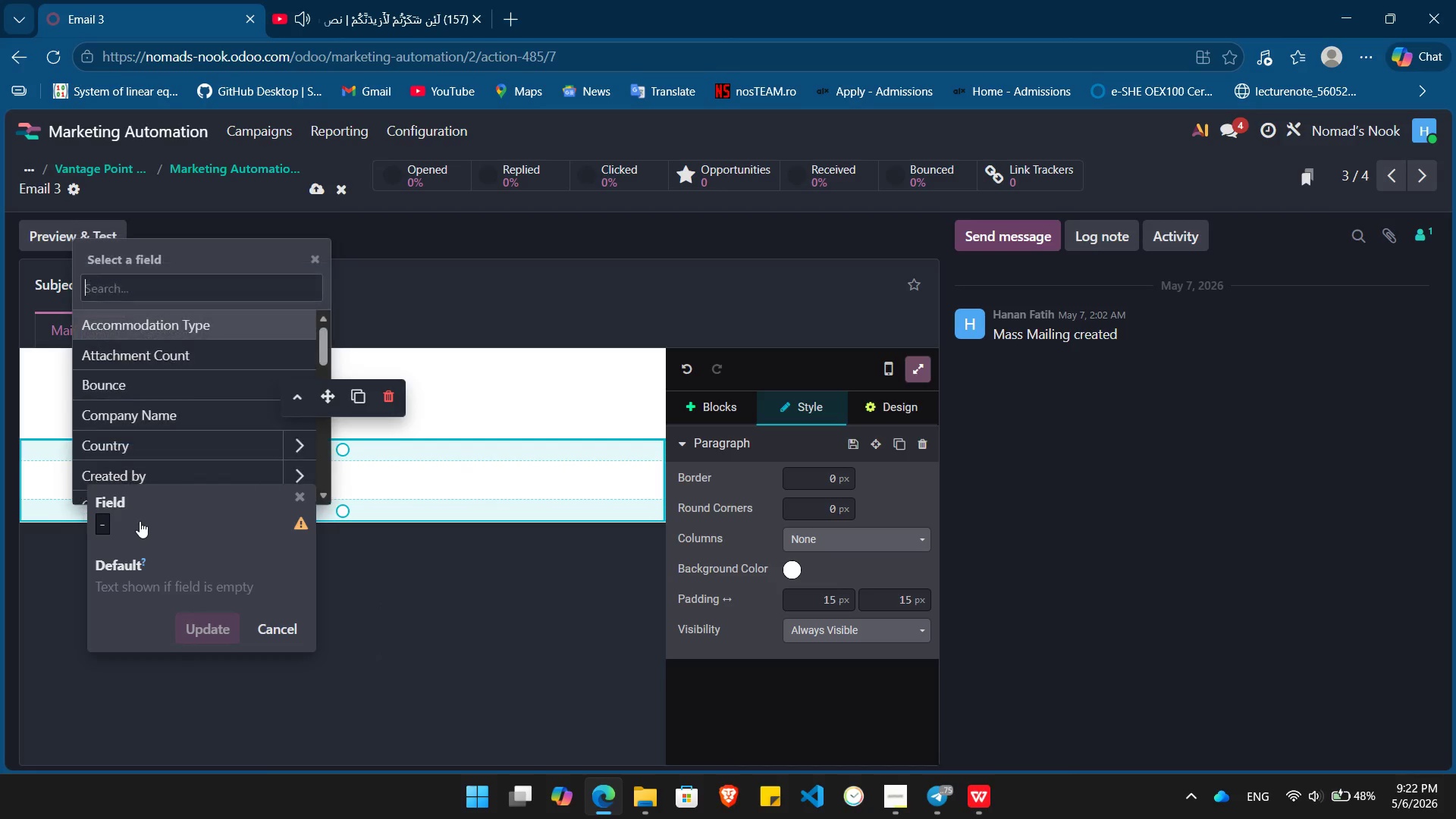 
type(nam)
 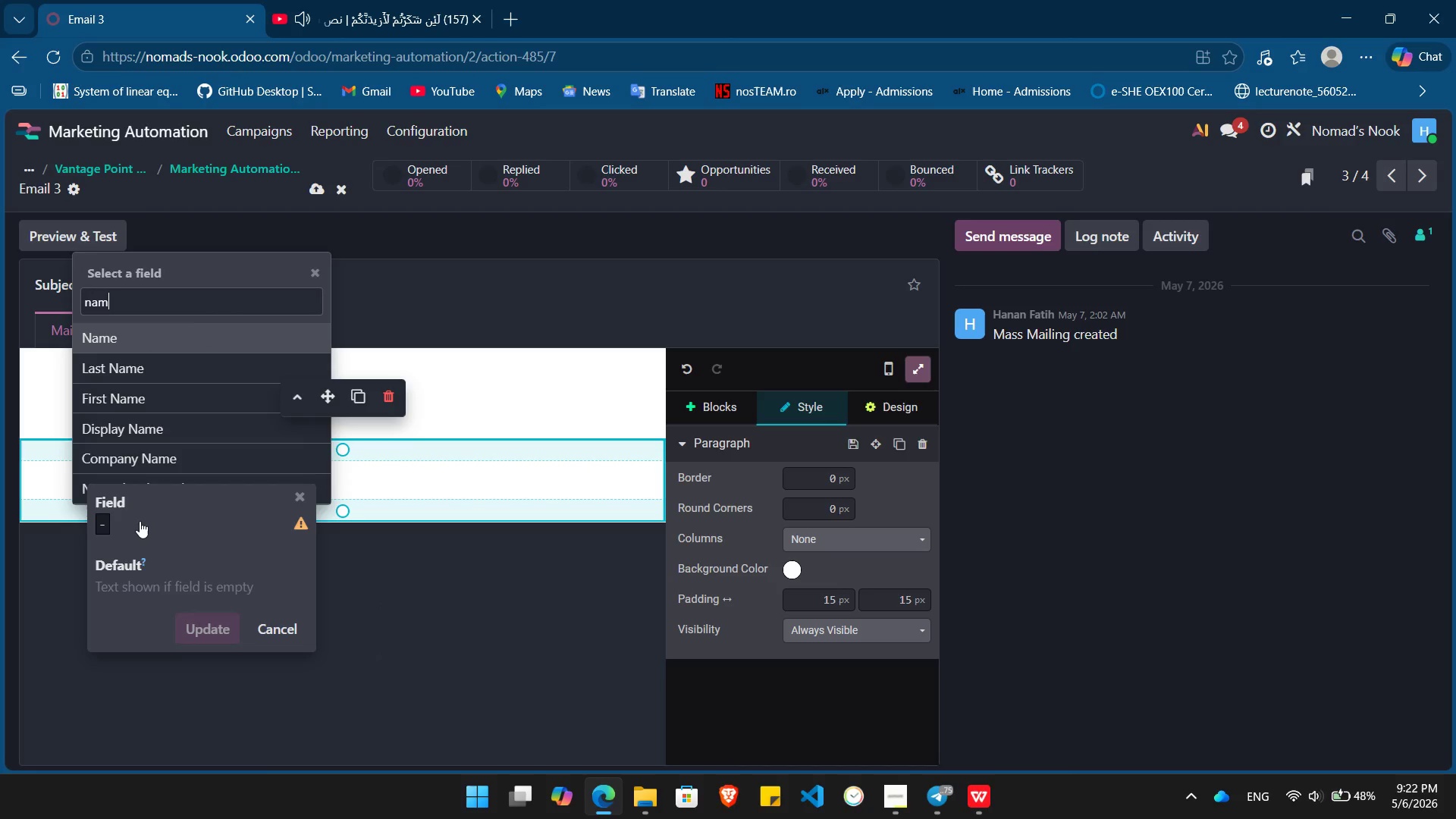 
key(Enter)
 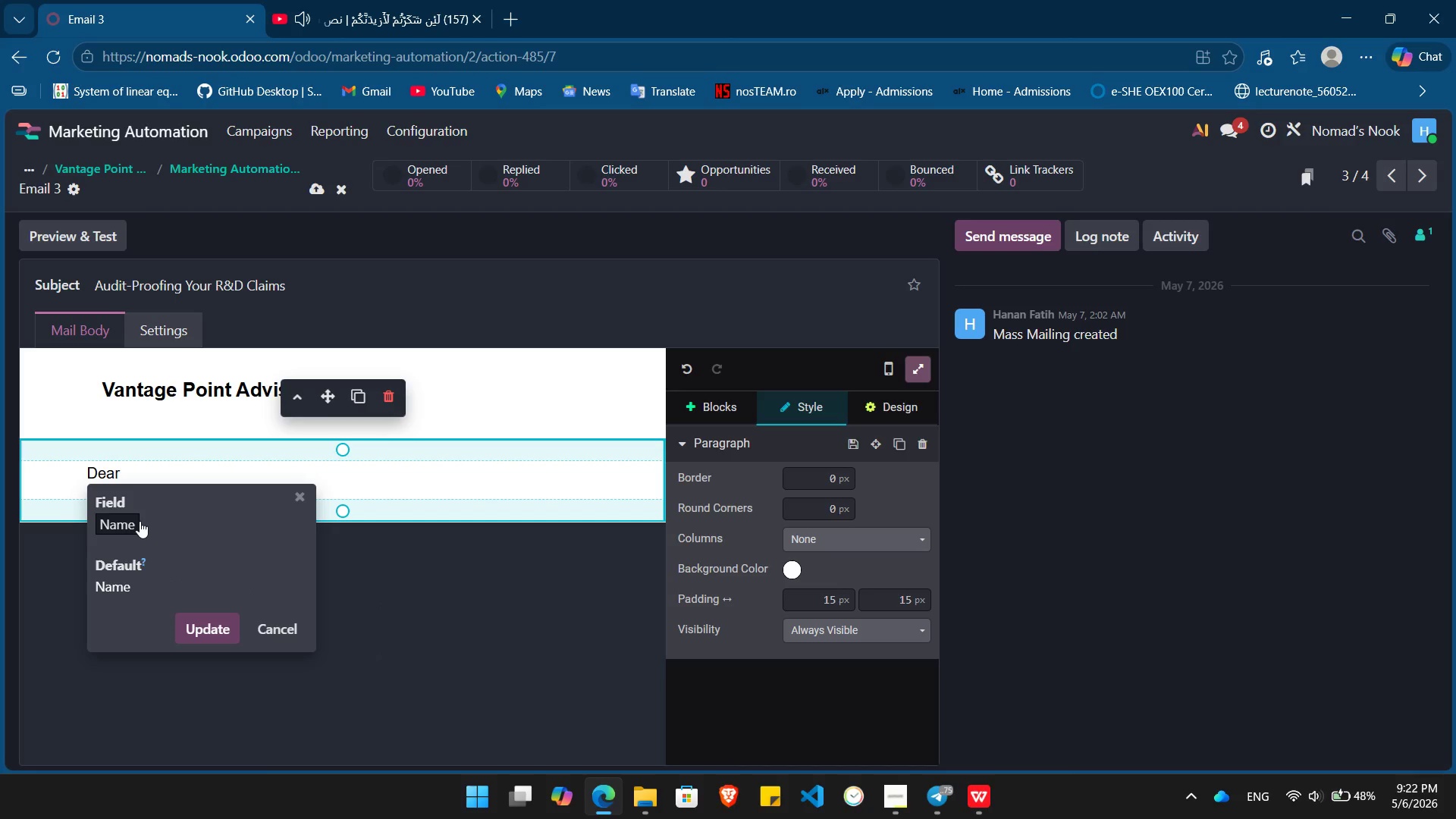 
wait(10.75)
 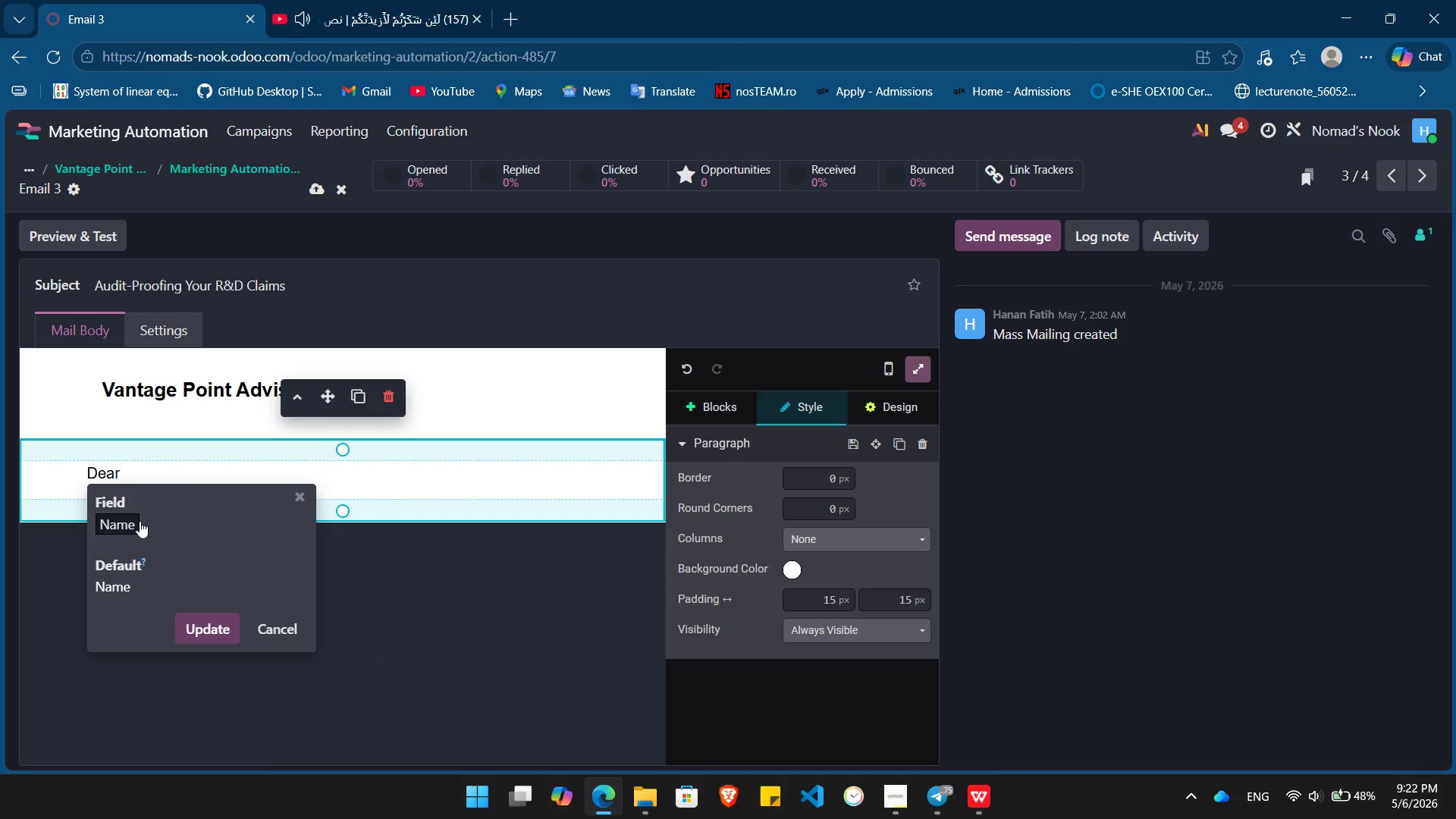 
double_click([115, 593])
 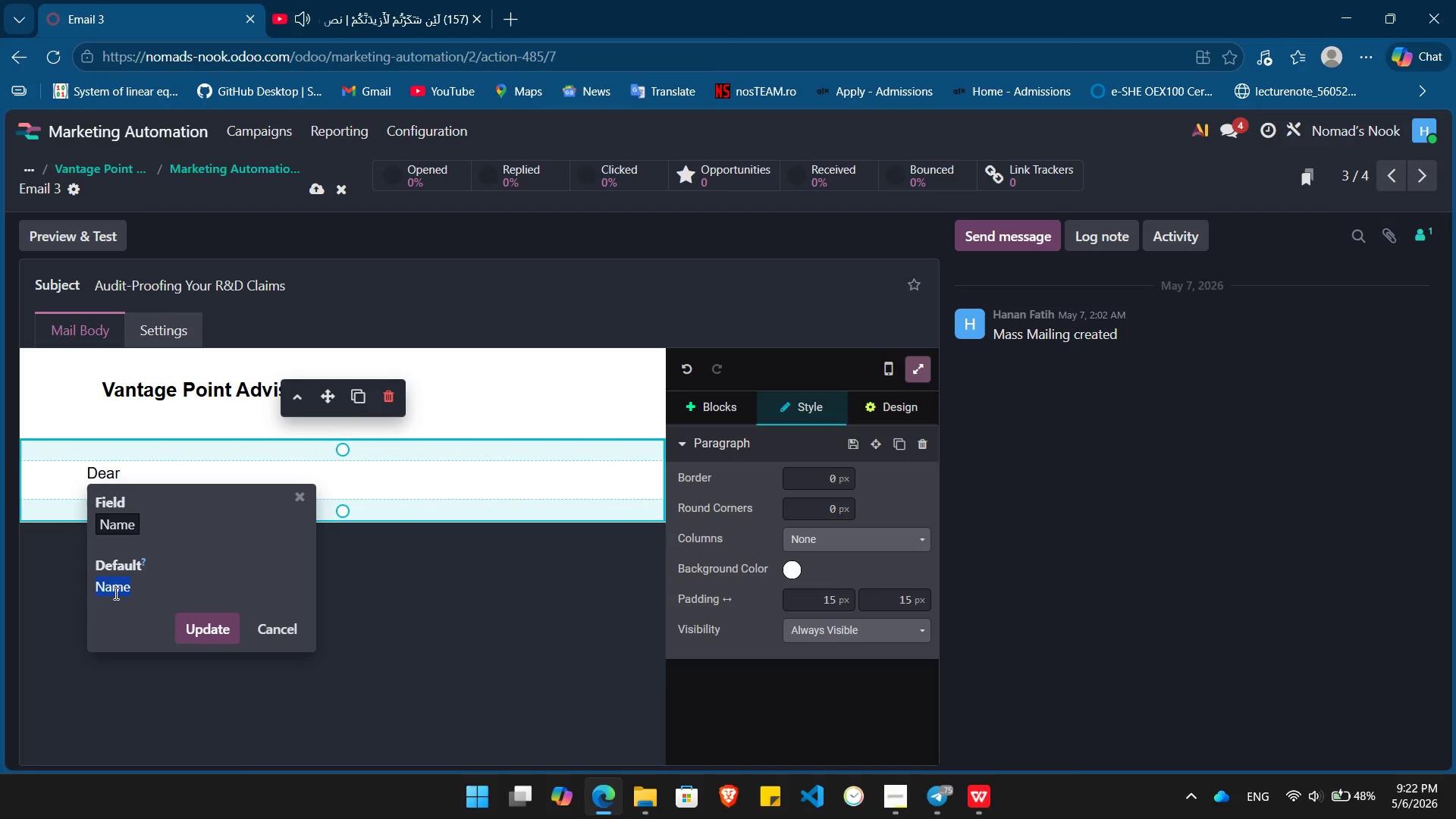 
key(Shift+BracketLeft)
 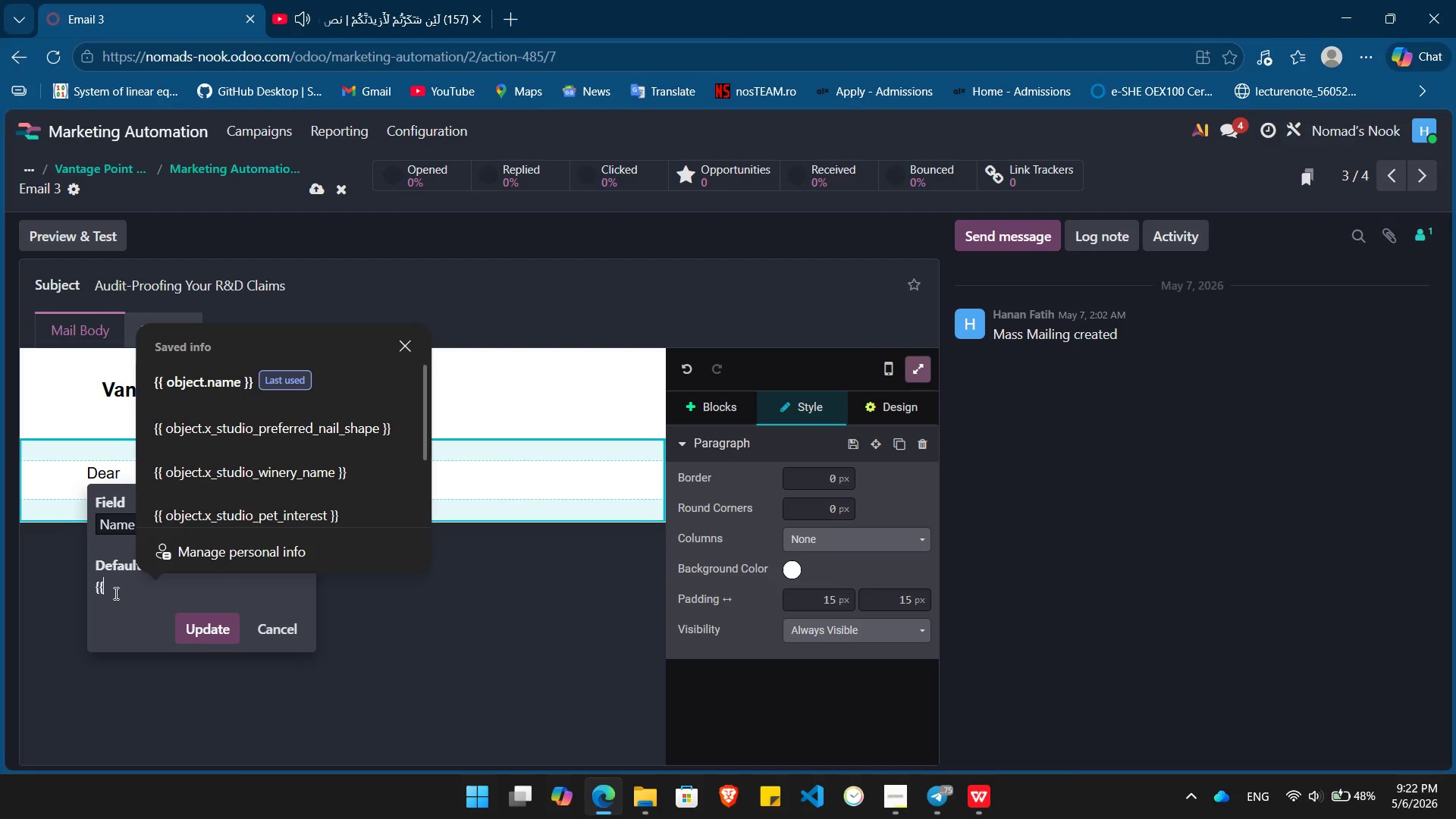 
key(Shift+BracketLeft)
 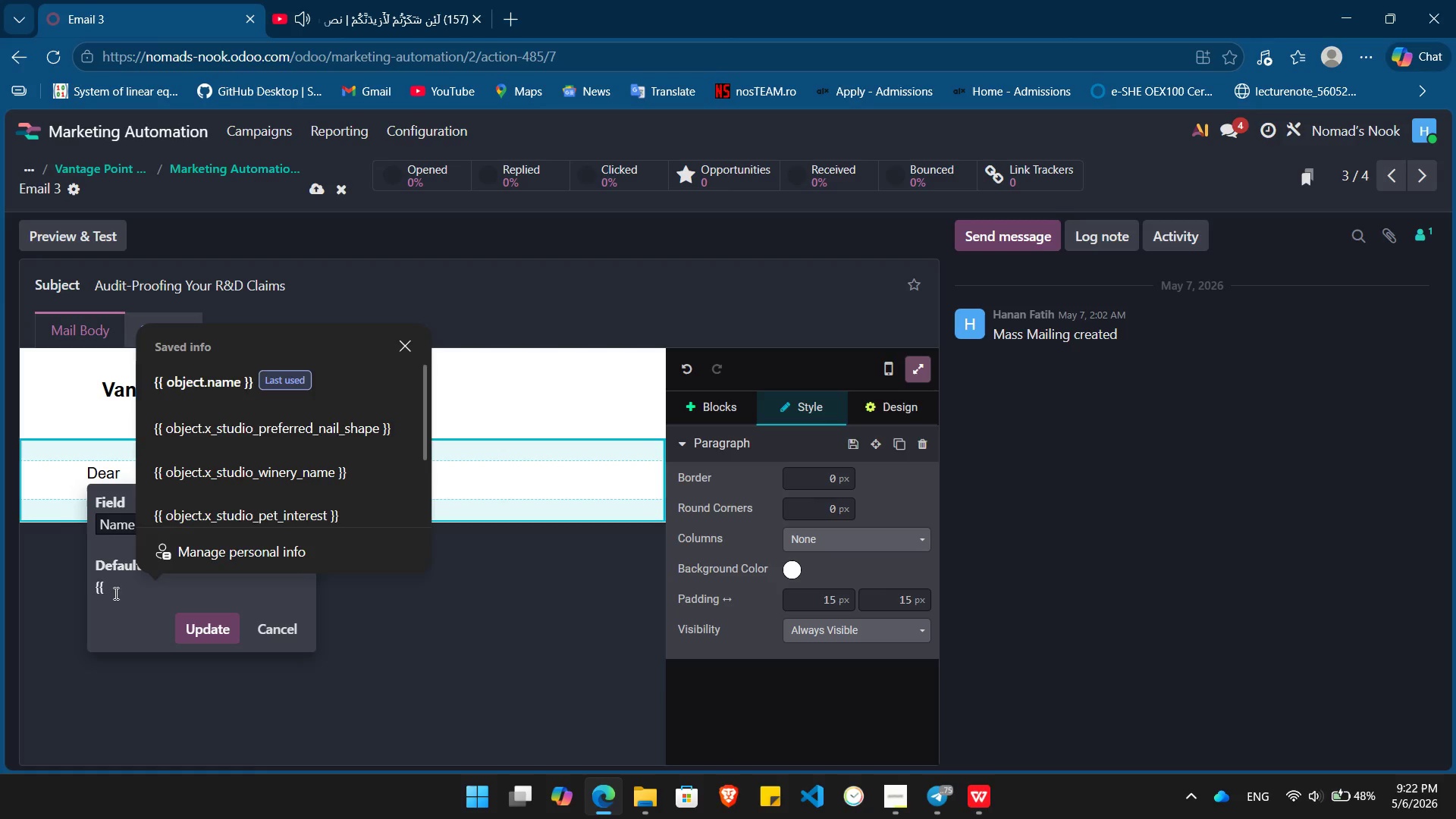 
key(ArrowDown)
 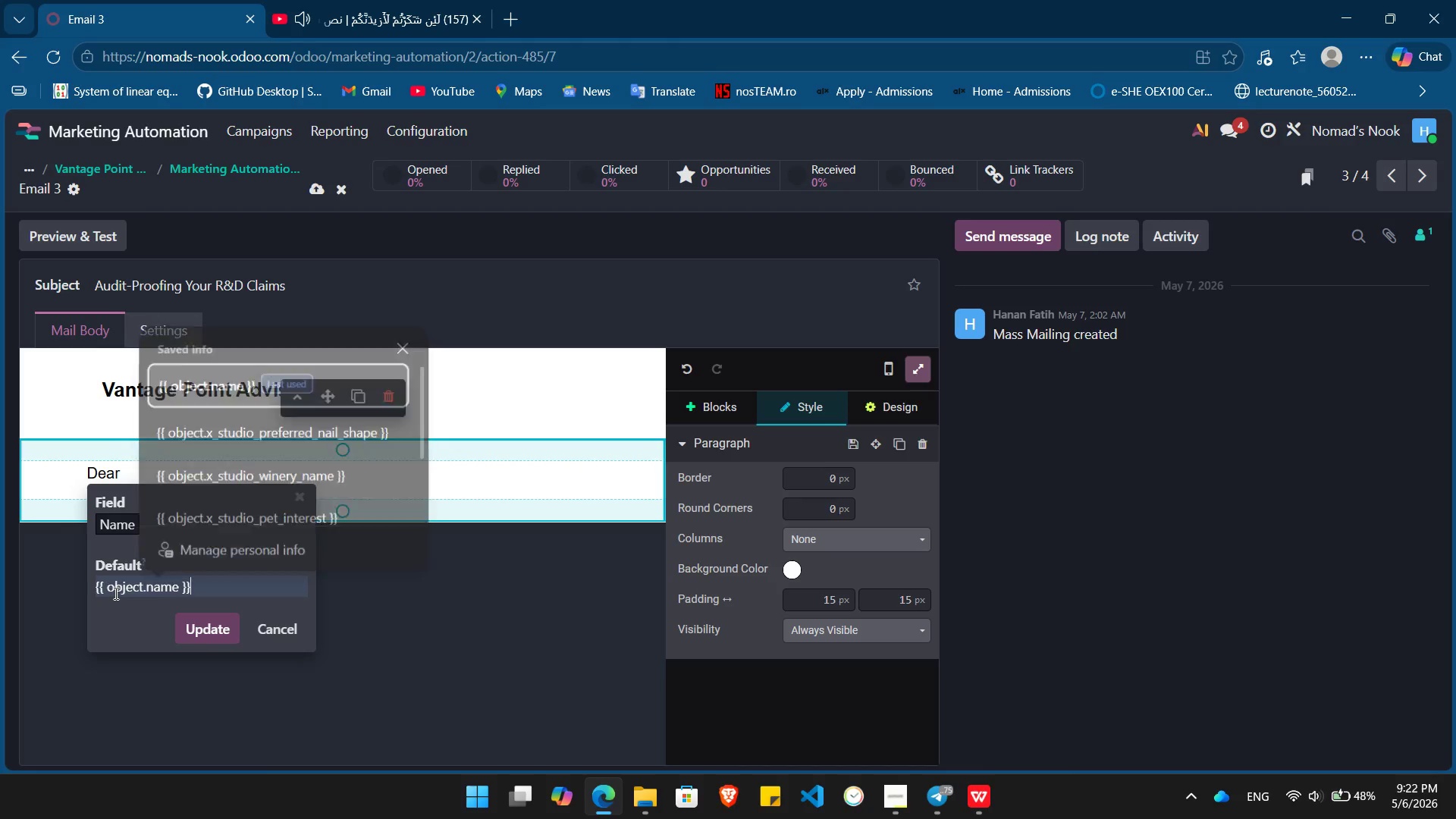 
key(Enter)
 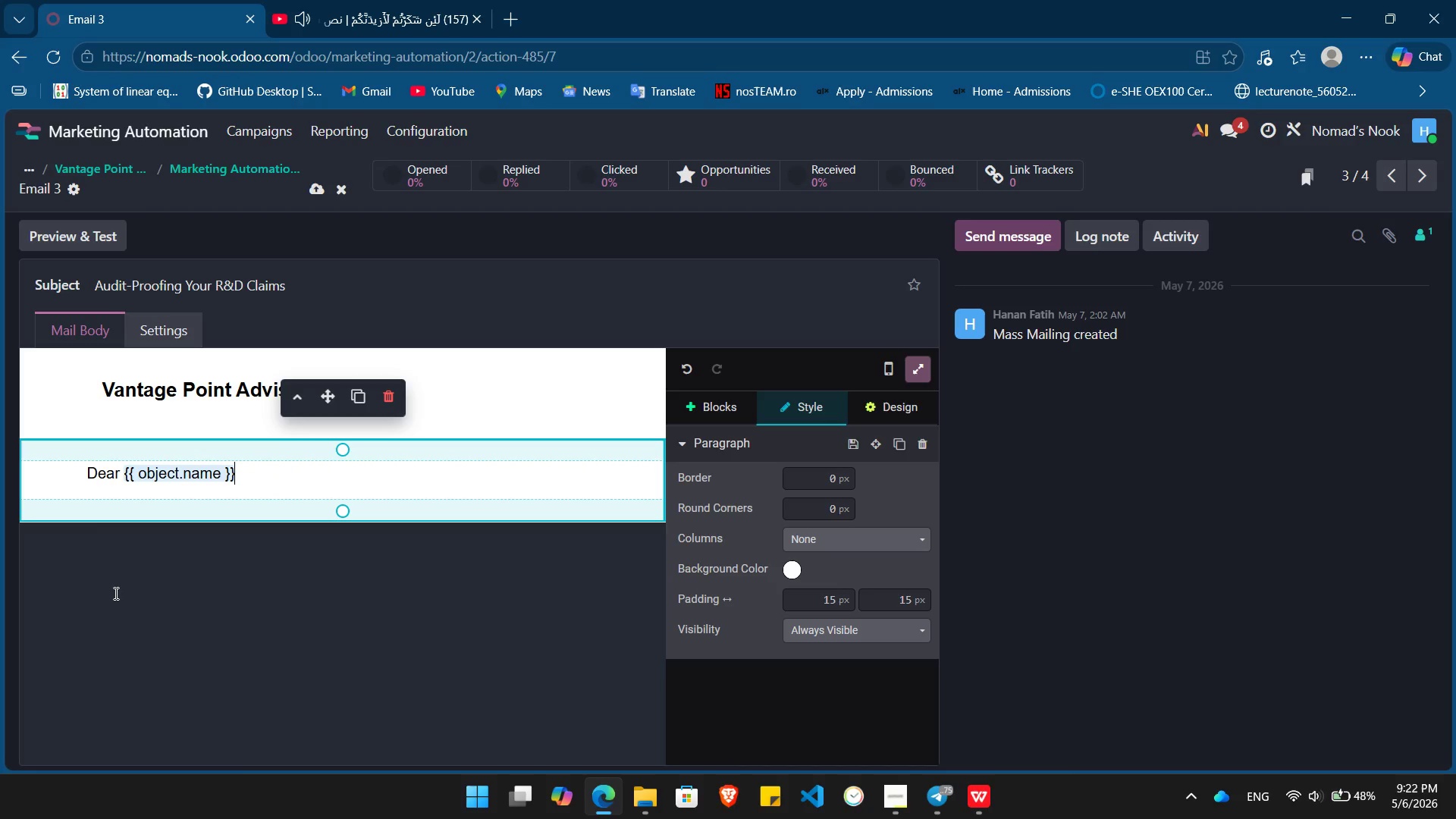 
key(Enter)
 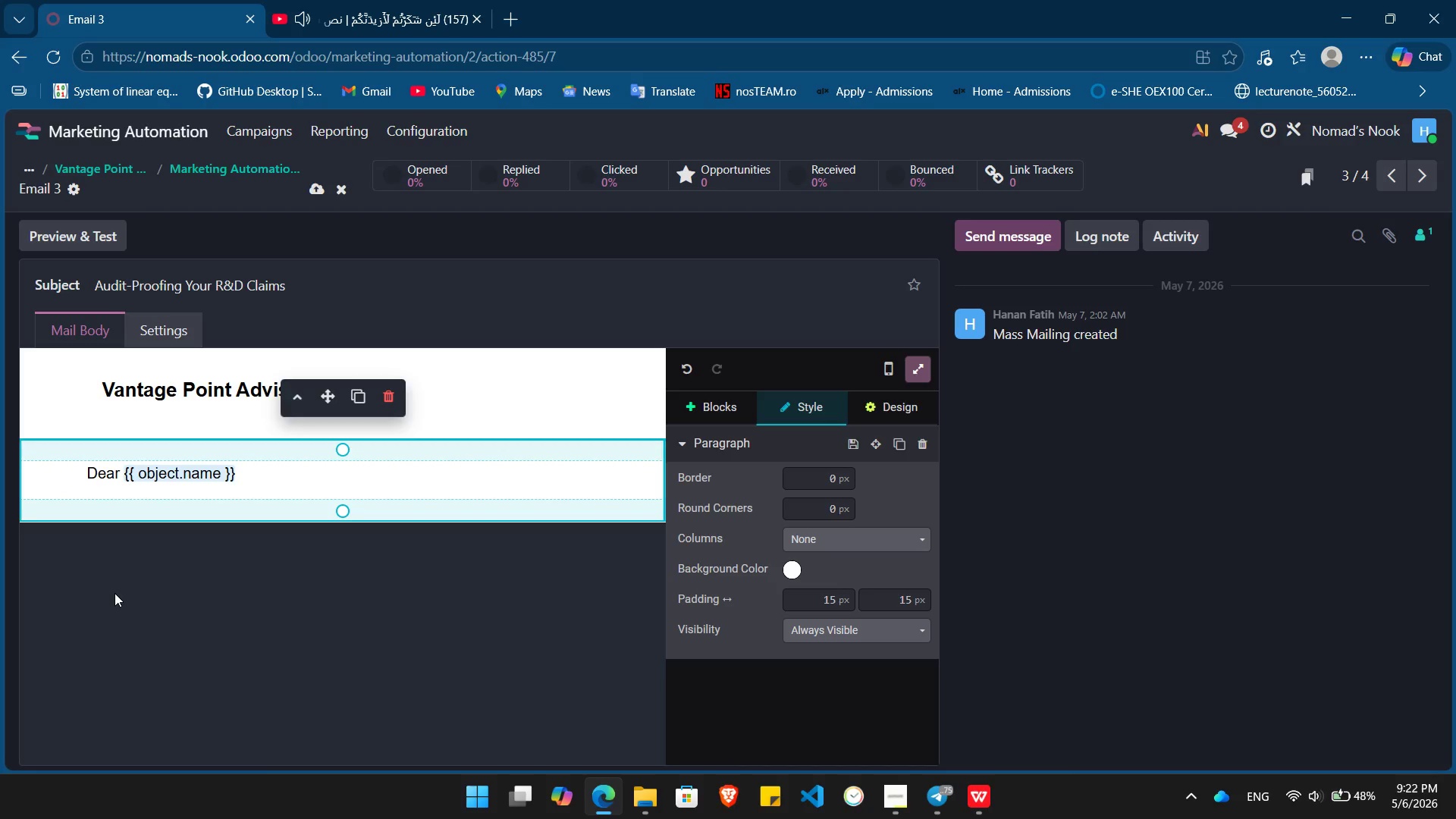 
key(Comma)
 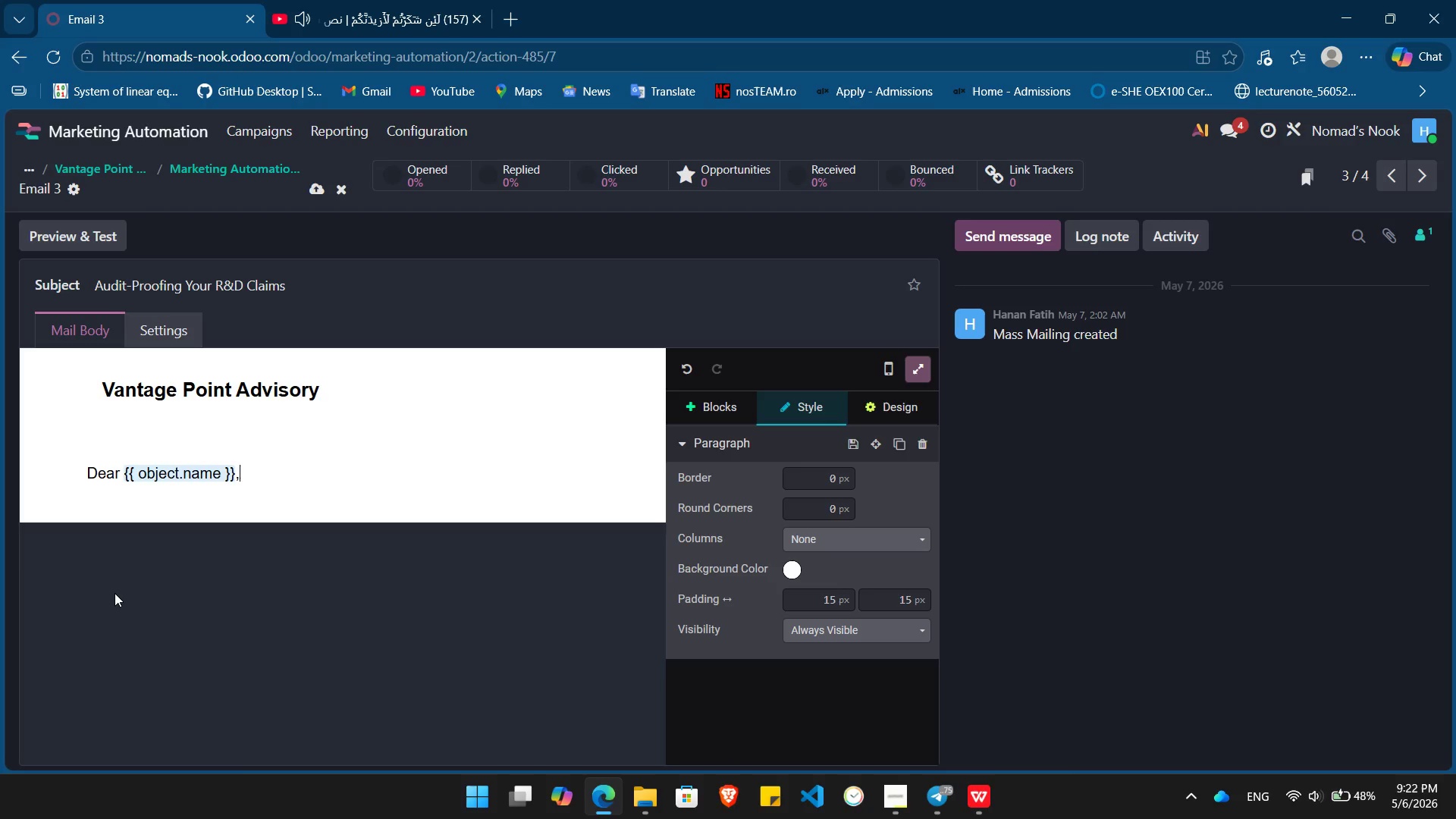 
key(Enter)
 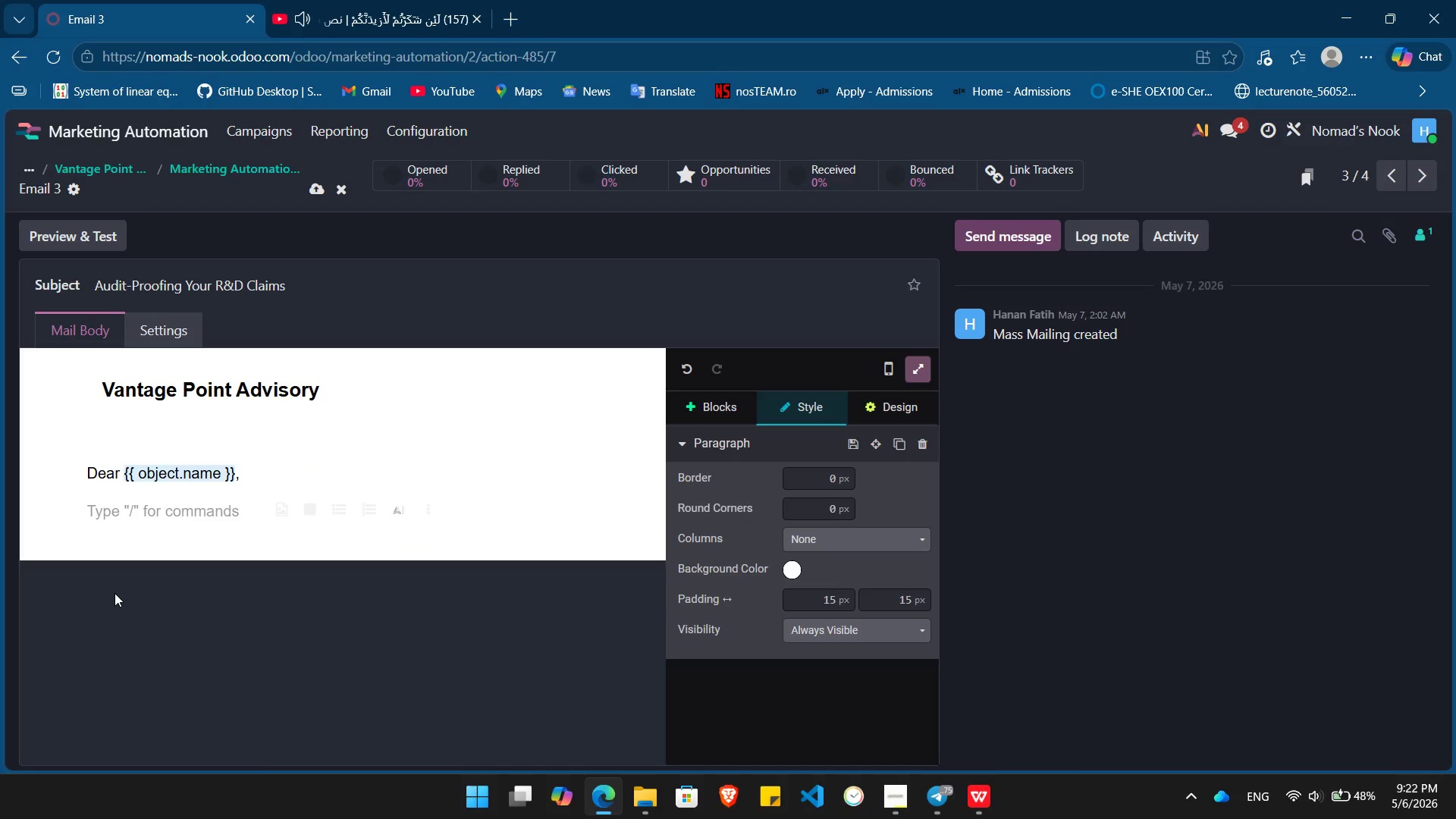 
type(The most common reason manufacturers avoid R&D credits is the fear of an IRS audit. It's a valid concern - unless yourdocumentationis handled with CPA-level preciso)
key(Backspace)
type(ion.)
 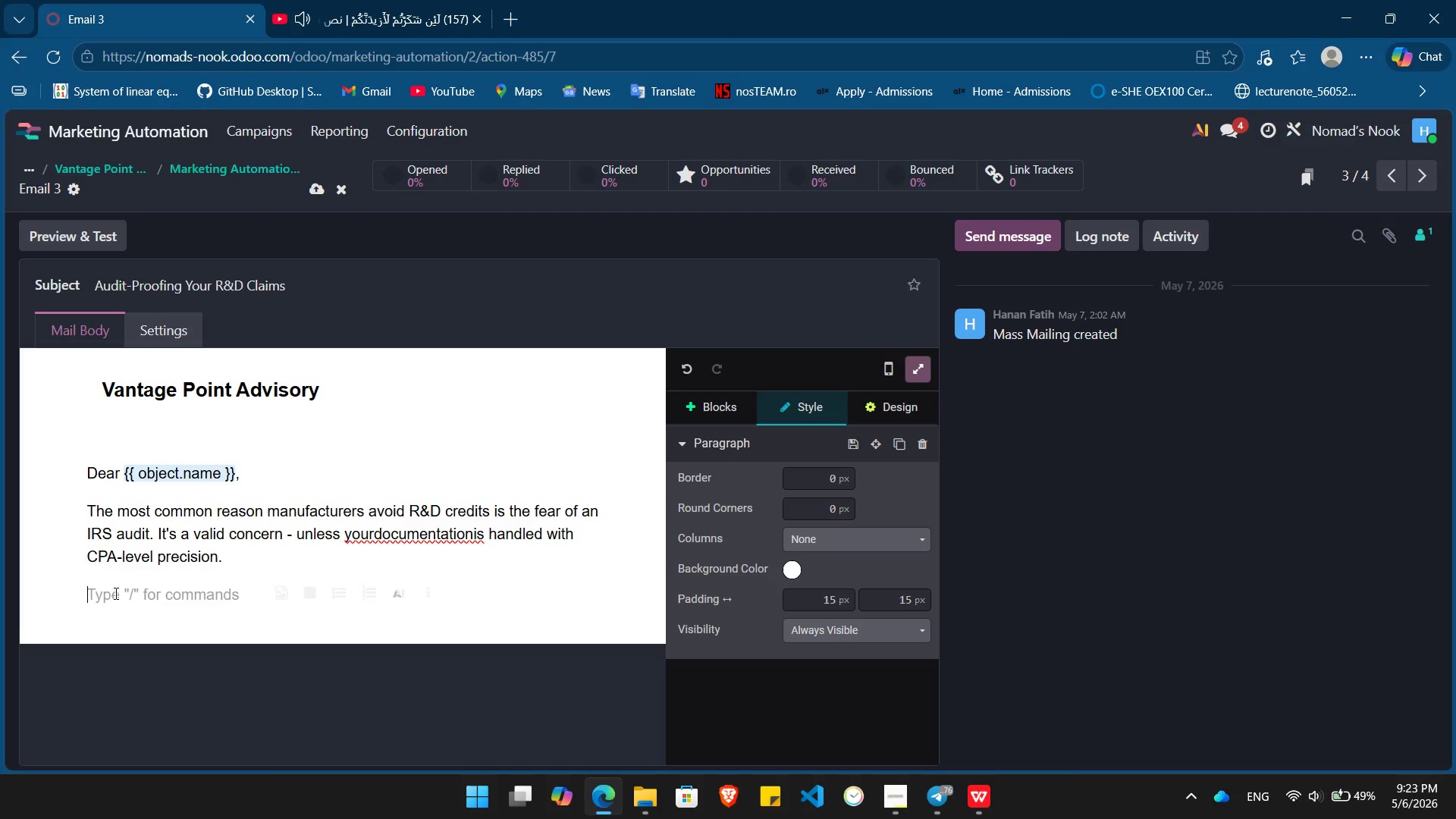 
 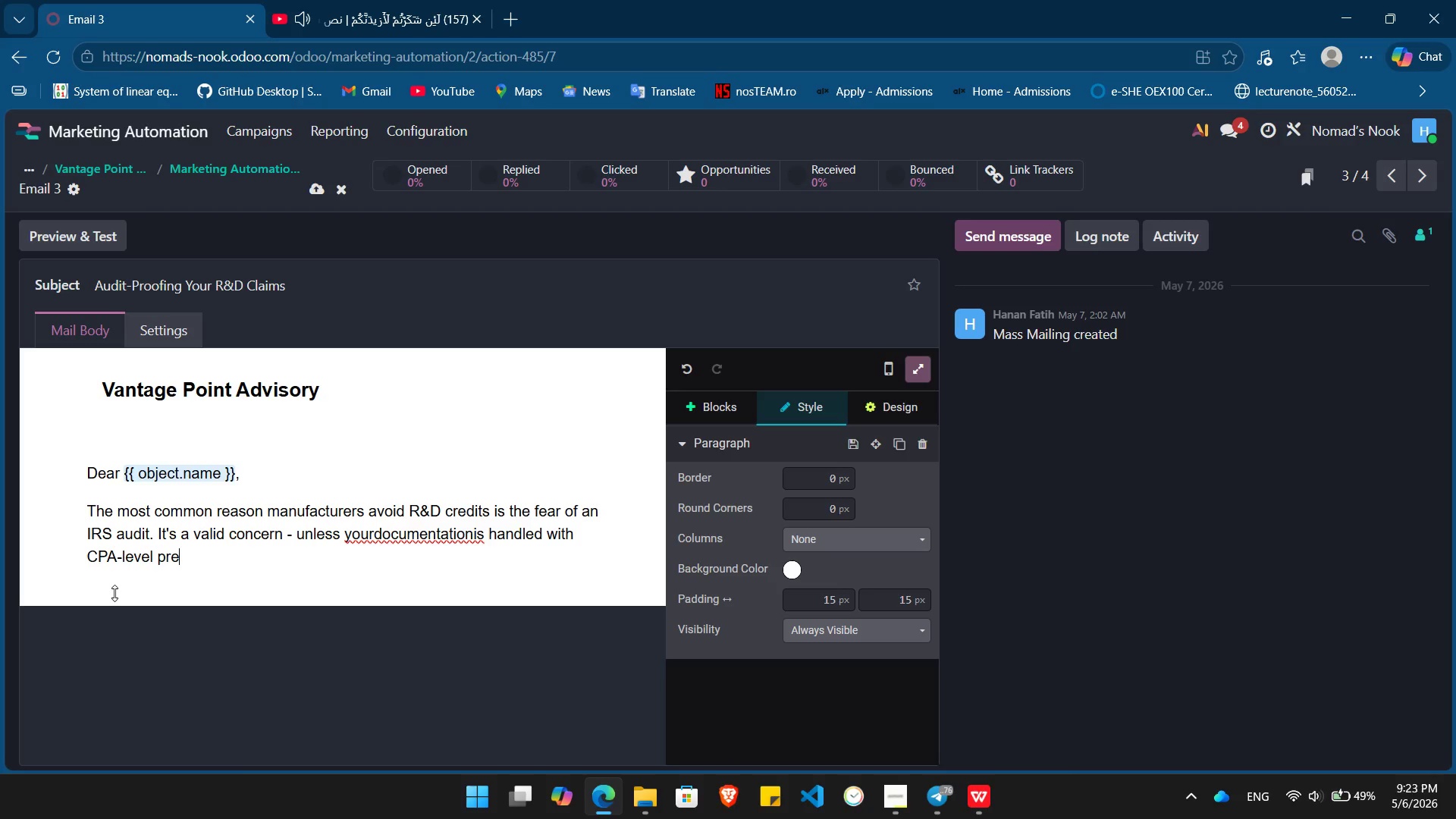 
key(Enter)
 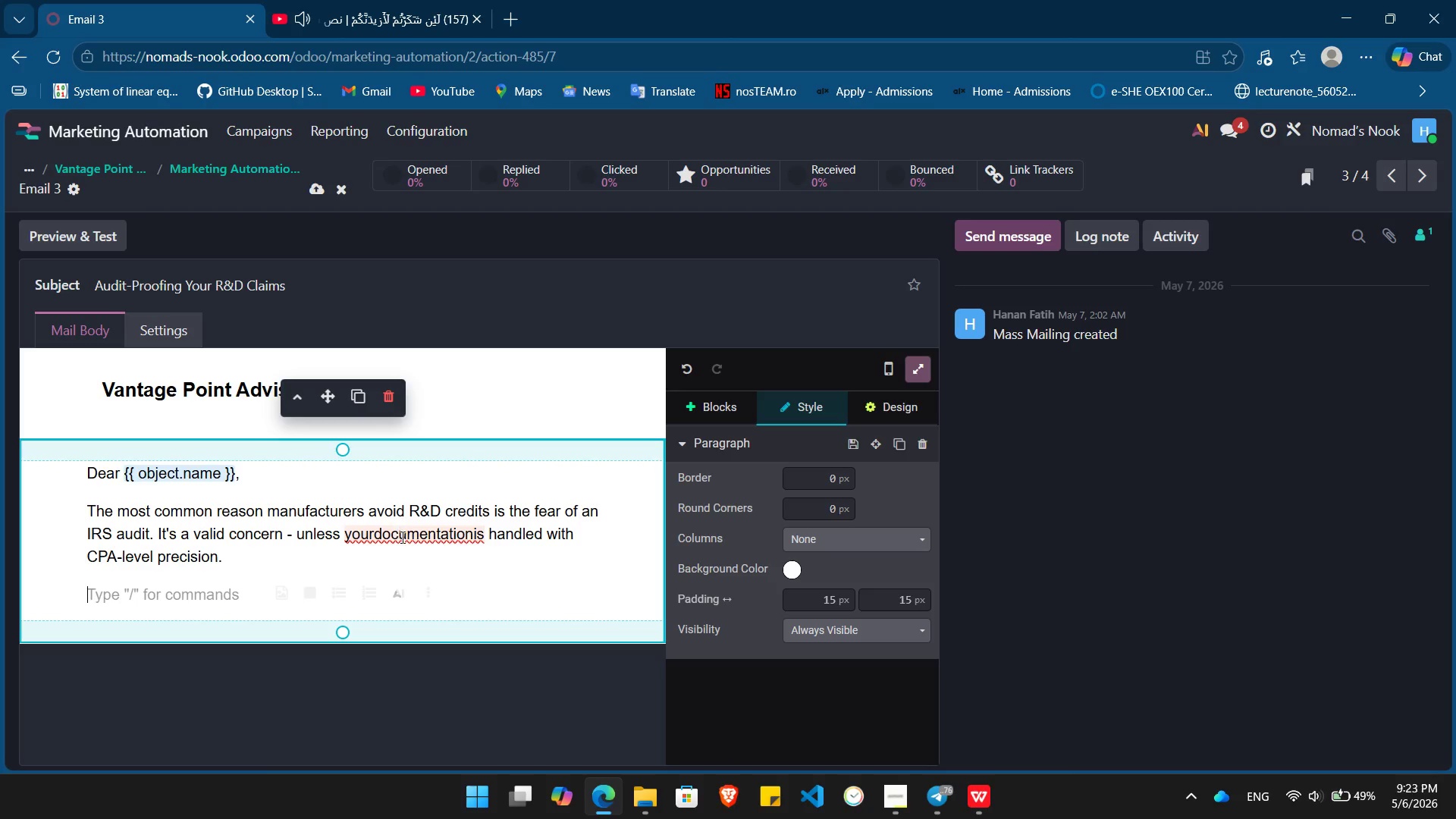 
left_click([402, 538])
 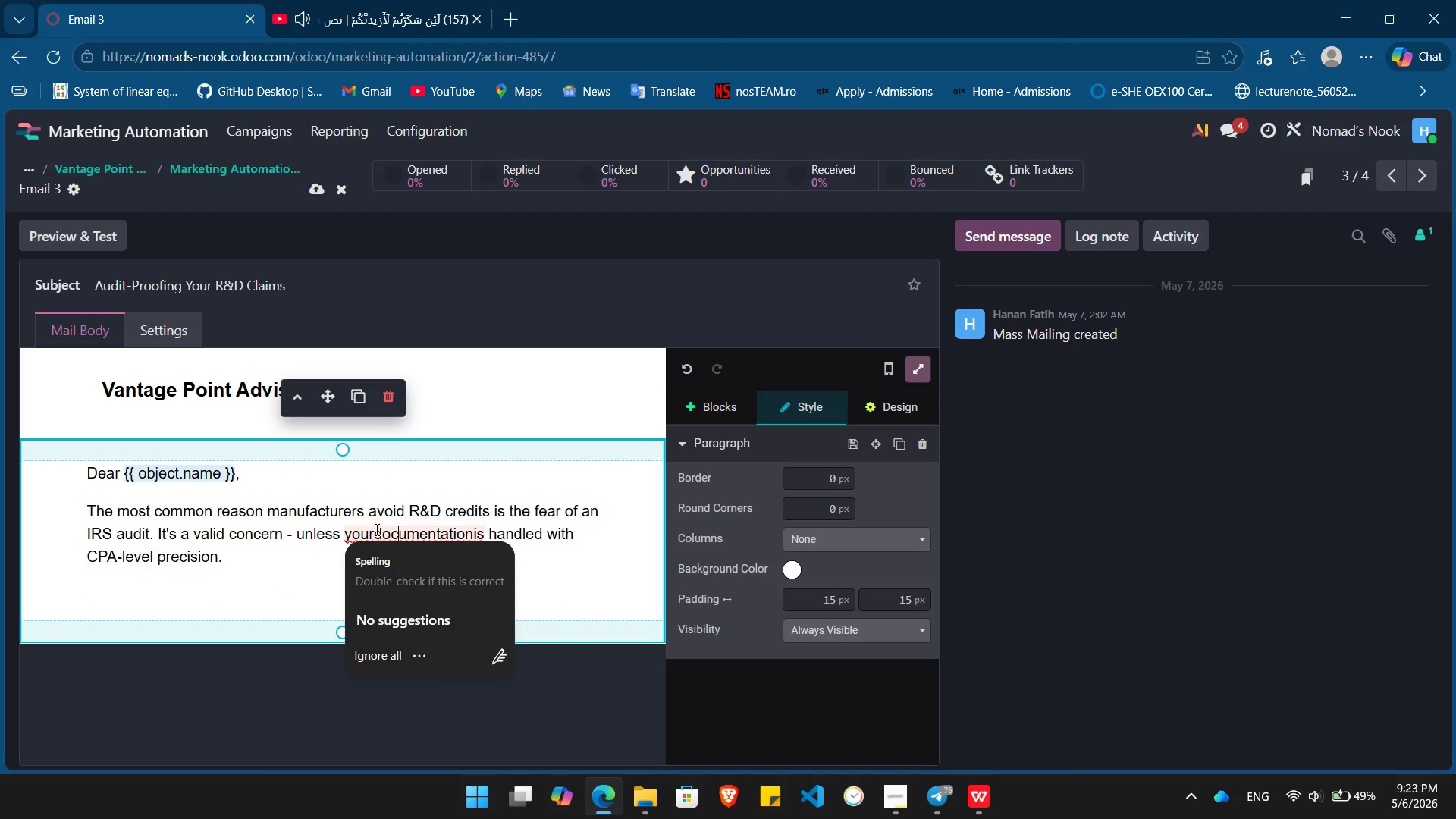 
wait(5.49)
 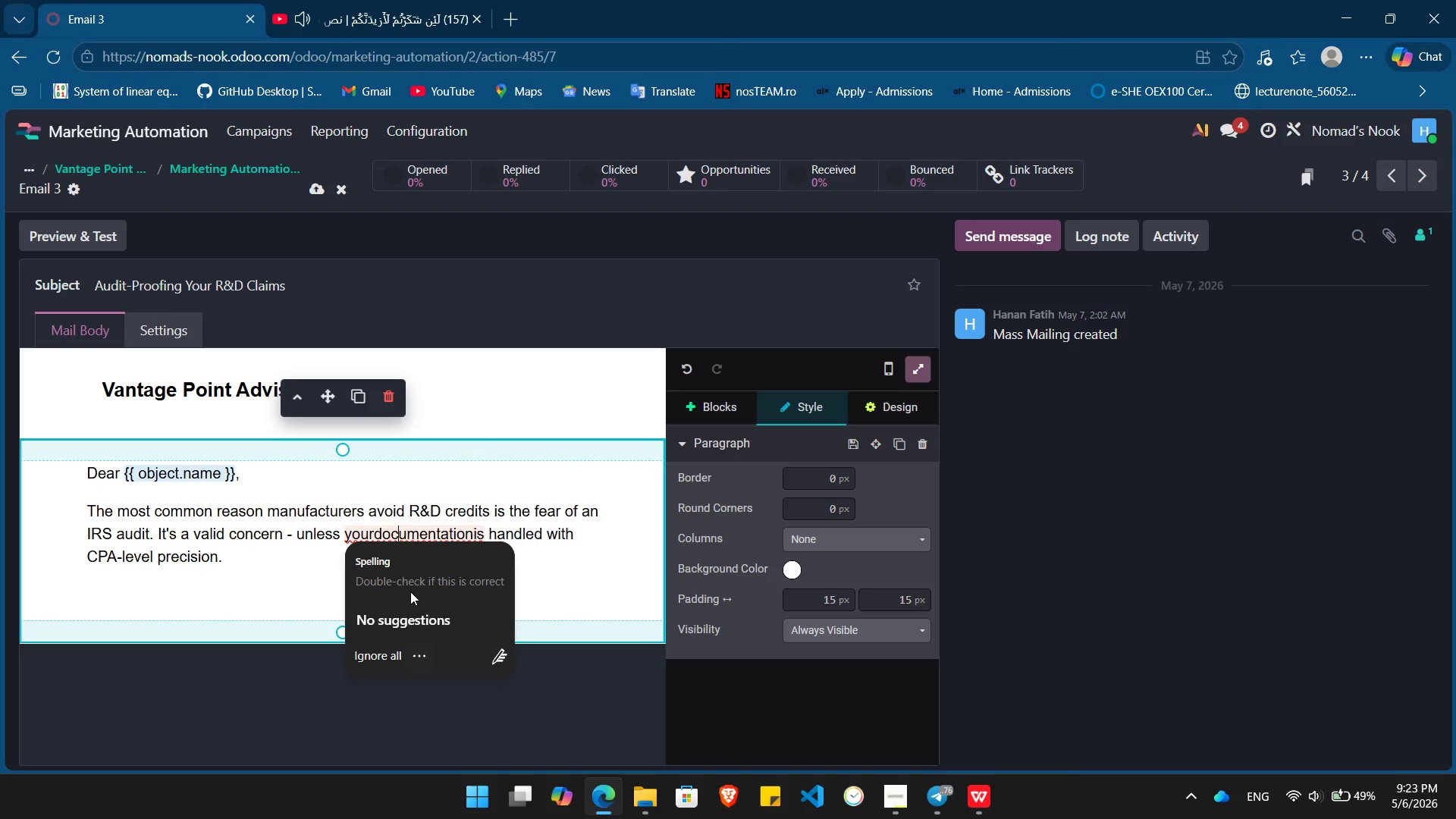 
left_click([375, 529])
 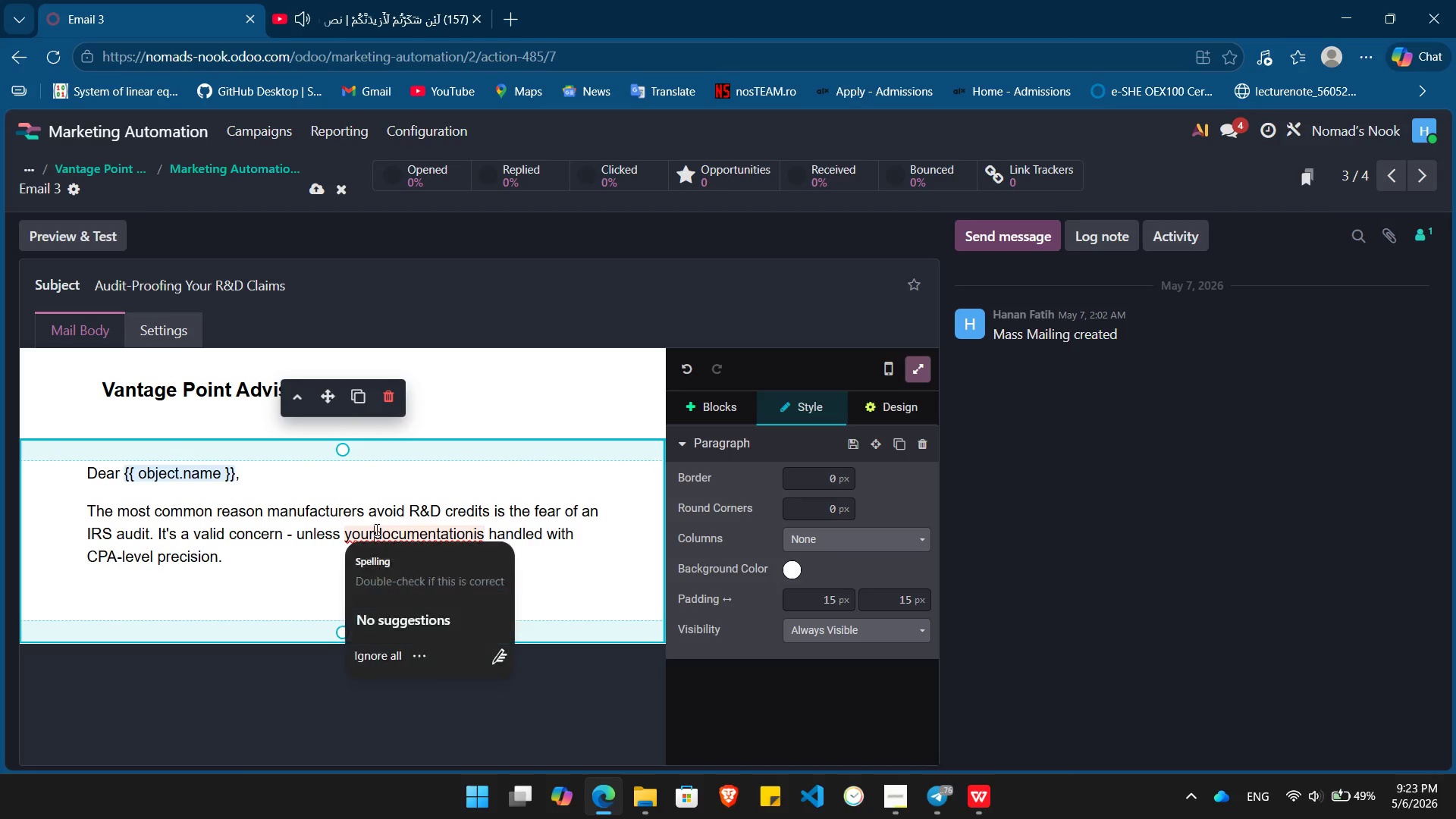 
key(Space)
 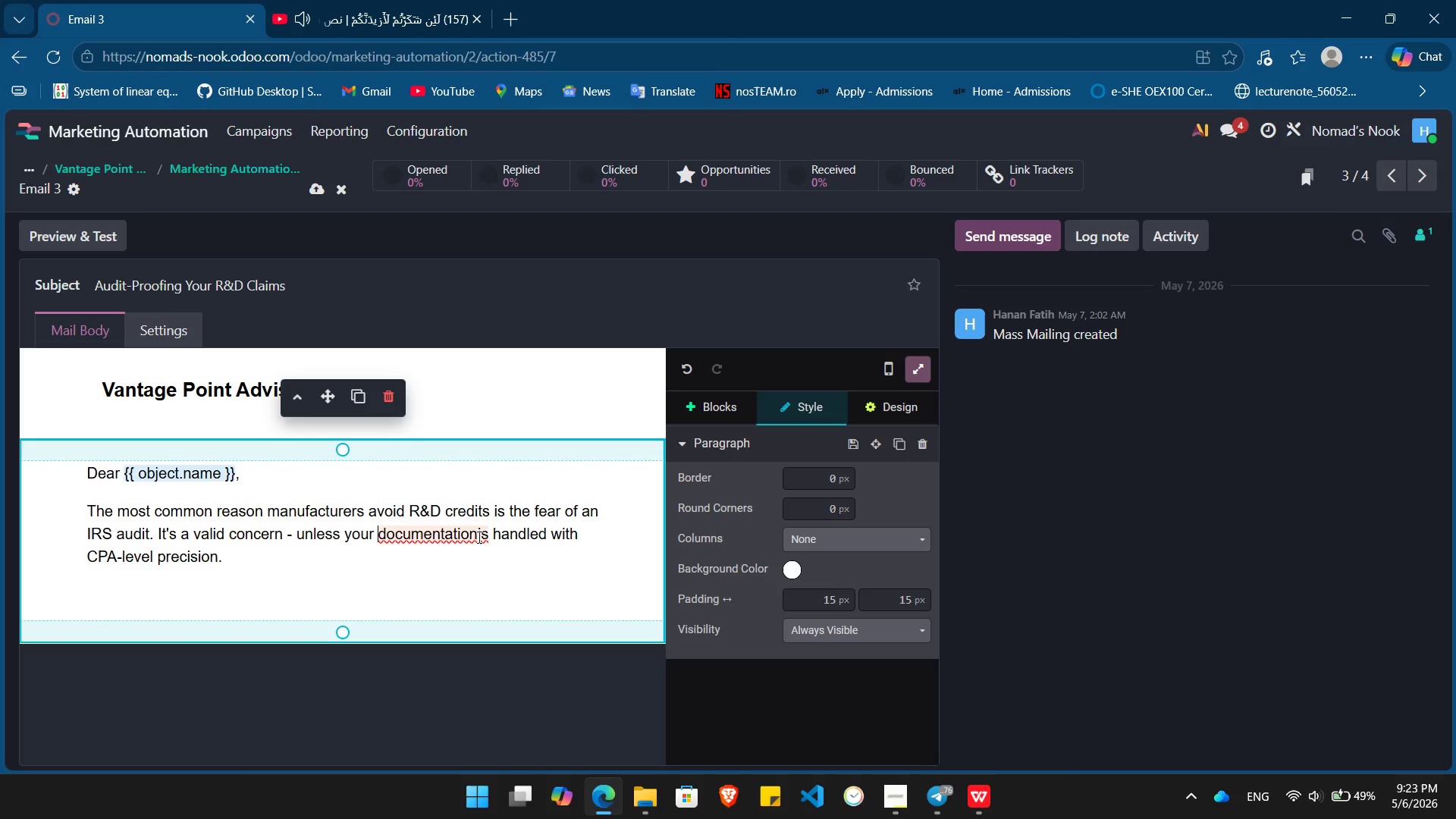 
left_click([478, 537])
 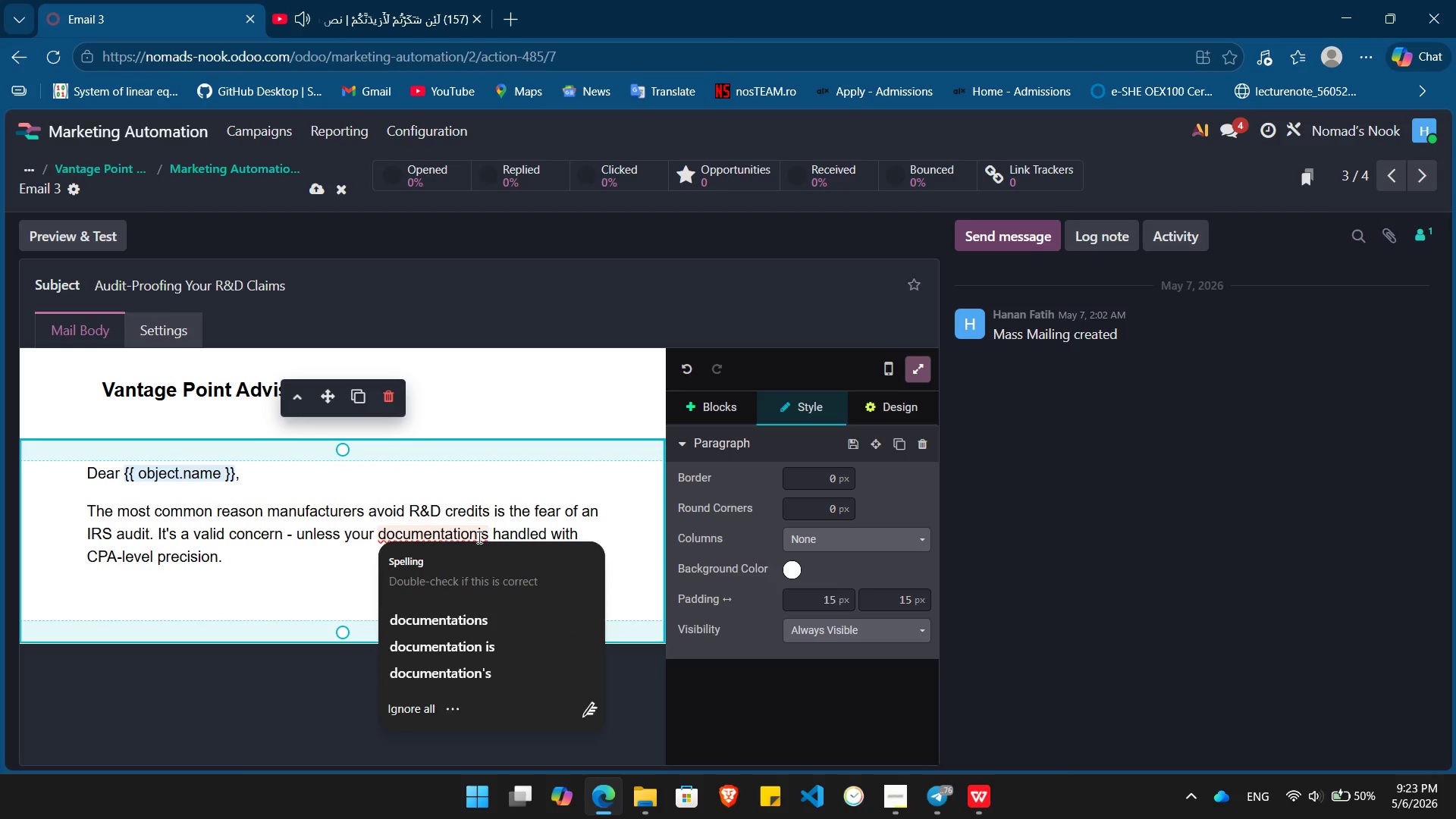 
key(Space)
 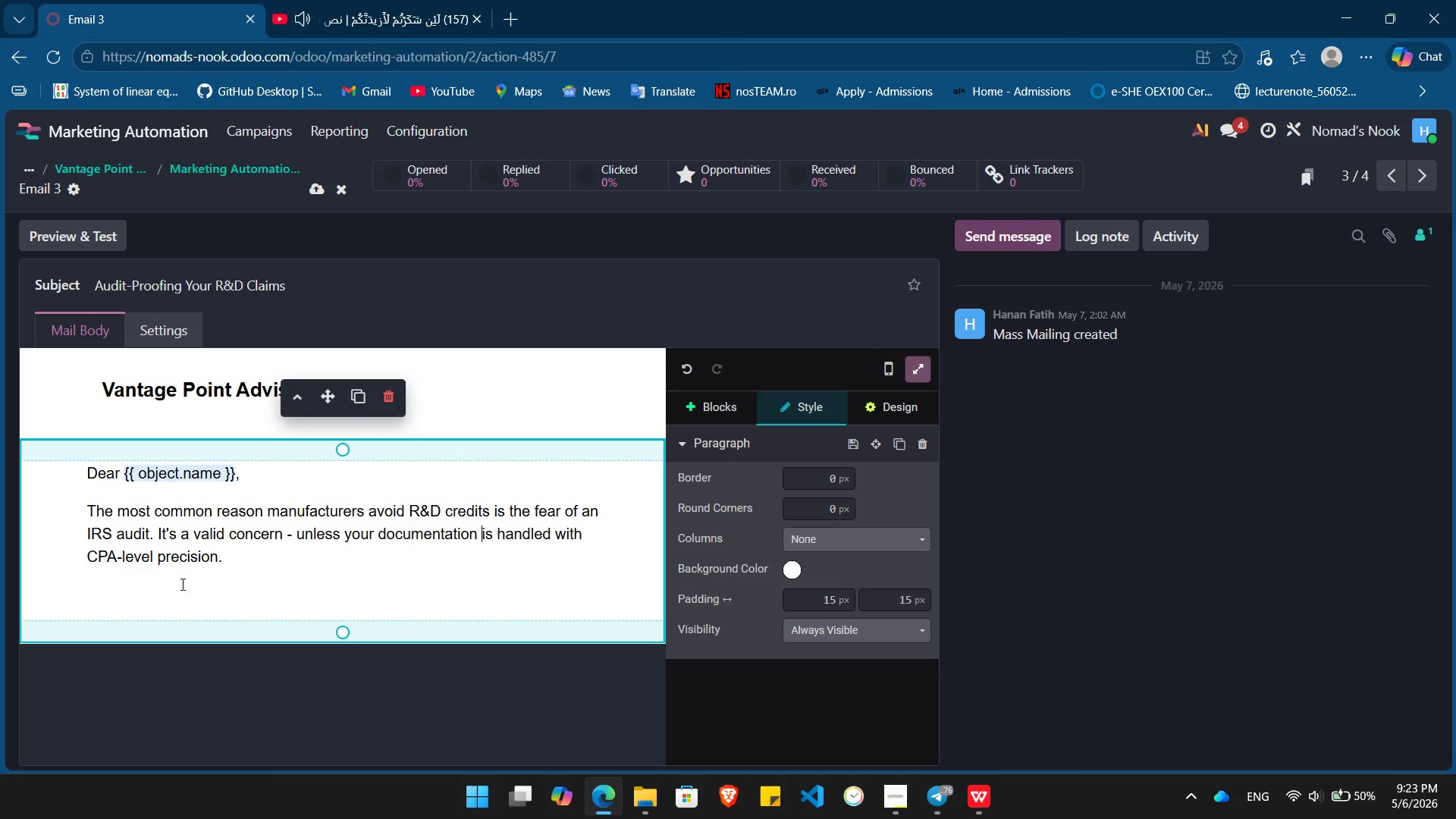 
left_click([176, 590])
 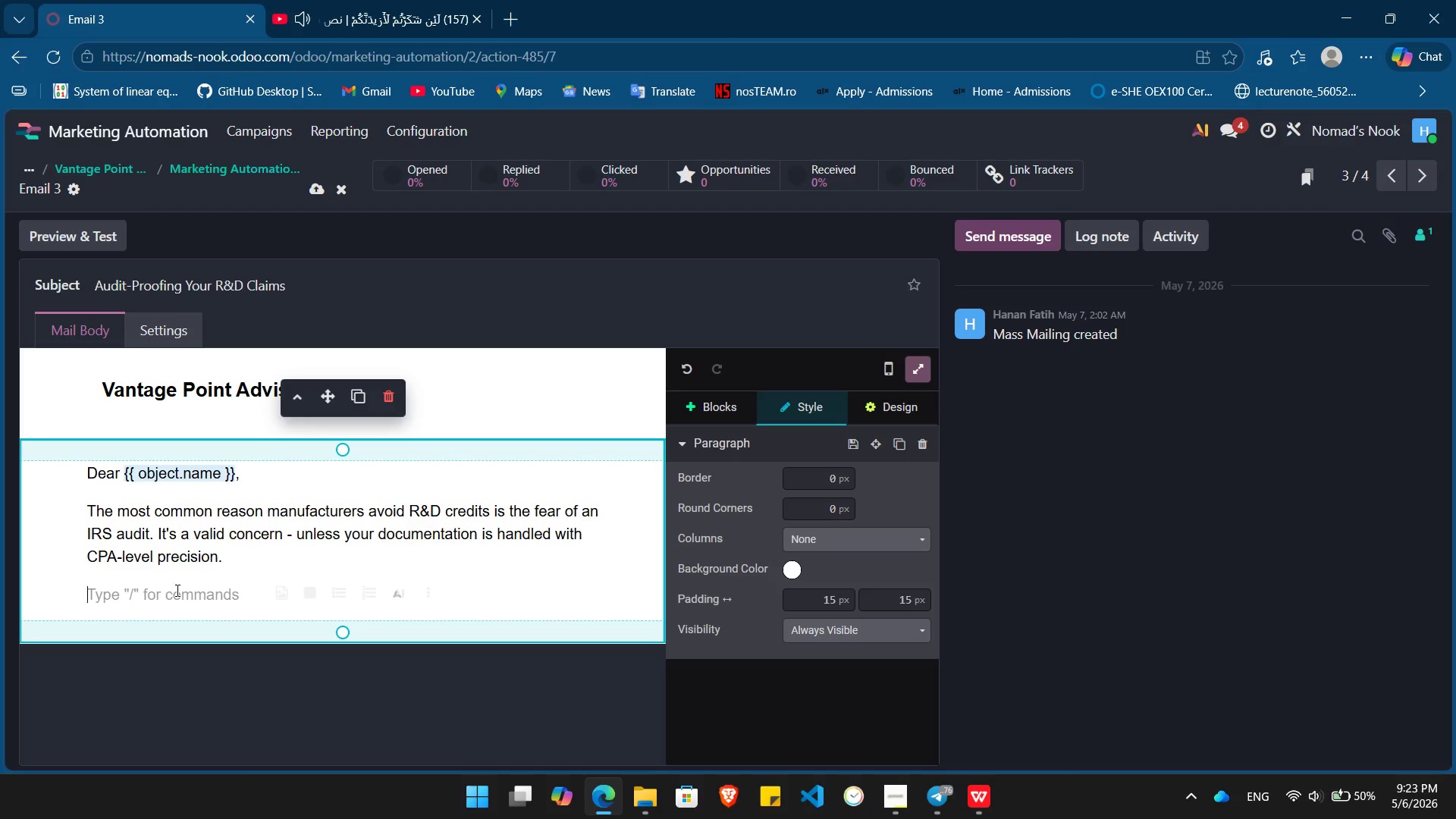 
type(At Vanga)
key(Backspace)
key(Backspace)
type(tage Point, O)
key(Backspace)
type(p)
key(Backspace)
type(our approach is w)
key(Backspace)
type(risk-averse. We don't just calculate numbers; webuild a technical "nexus" between your shop'd activity)
key(Backspace)
type(ies and IRS Section 41 requirements. We ensure that every dollar claiem)
key(Backspace)
key(Backspace)
type(medis )
key(Backspace)
key(Backspace)
key(Backspace)
type( is backed by contemporaneus documentation fron your production logs.)
 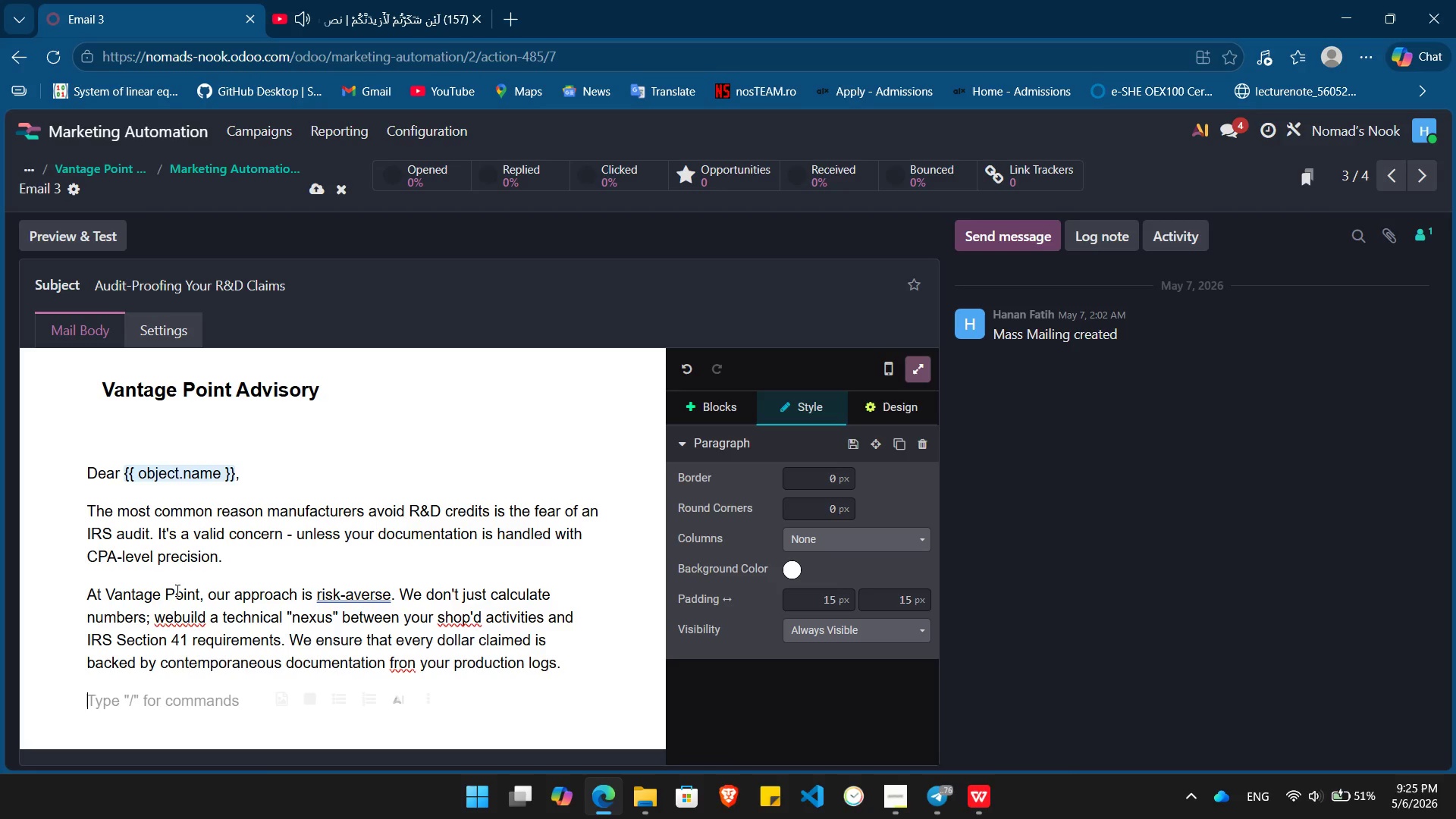 
 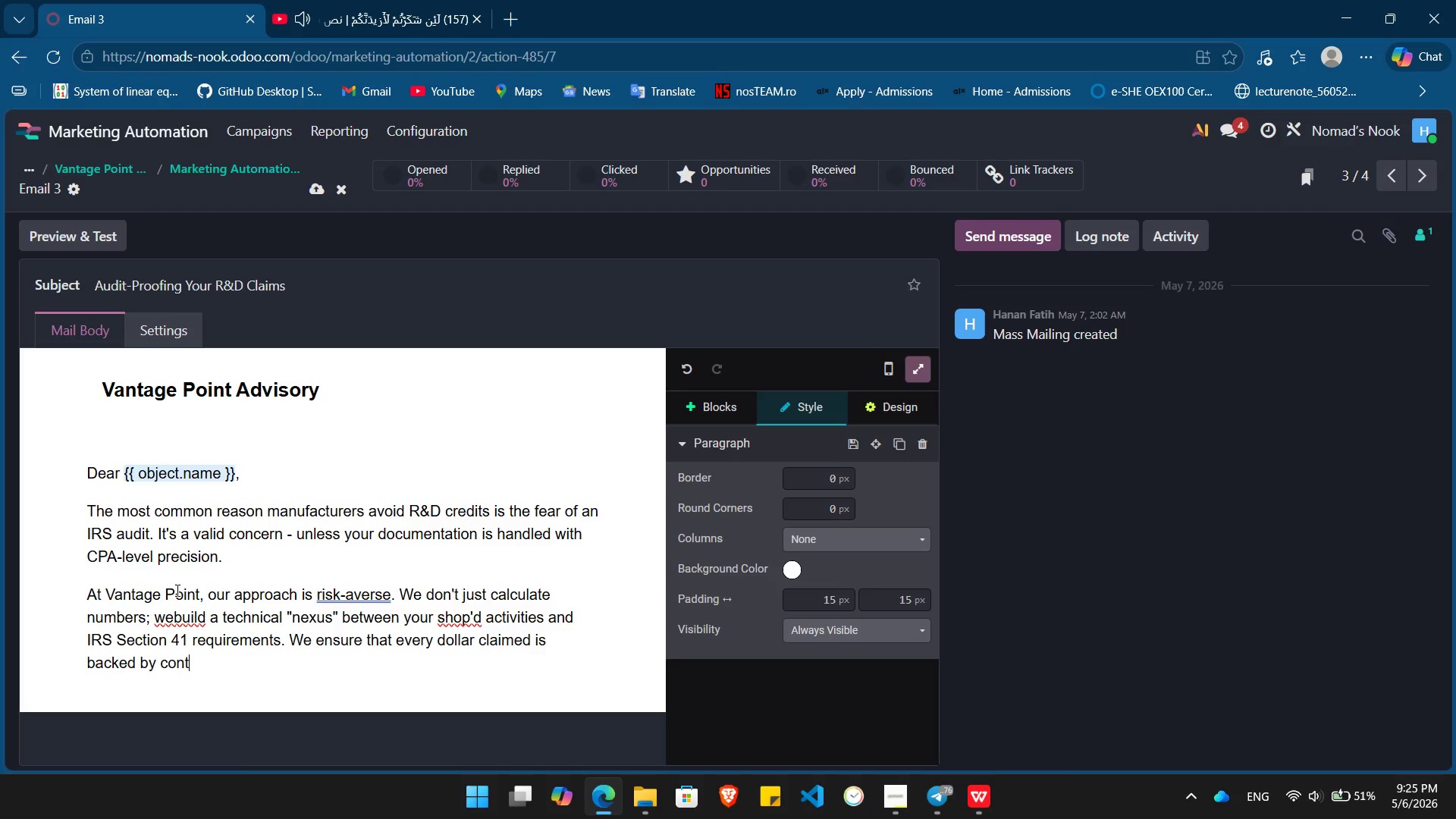 
key(Enter)
 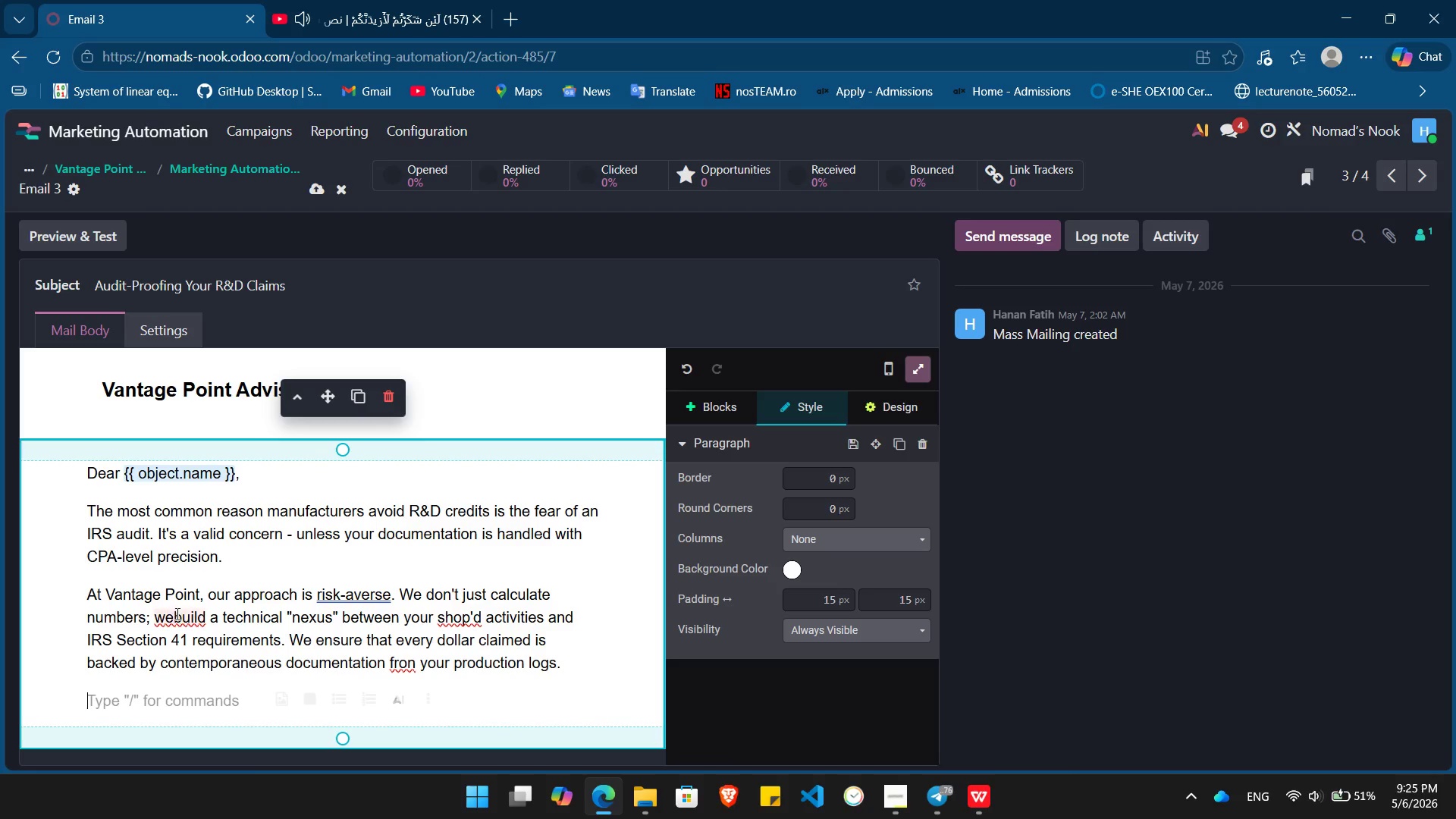 
left_click([176, 620])
 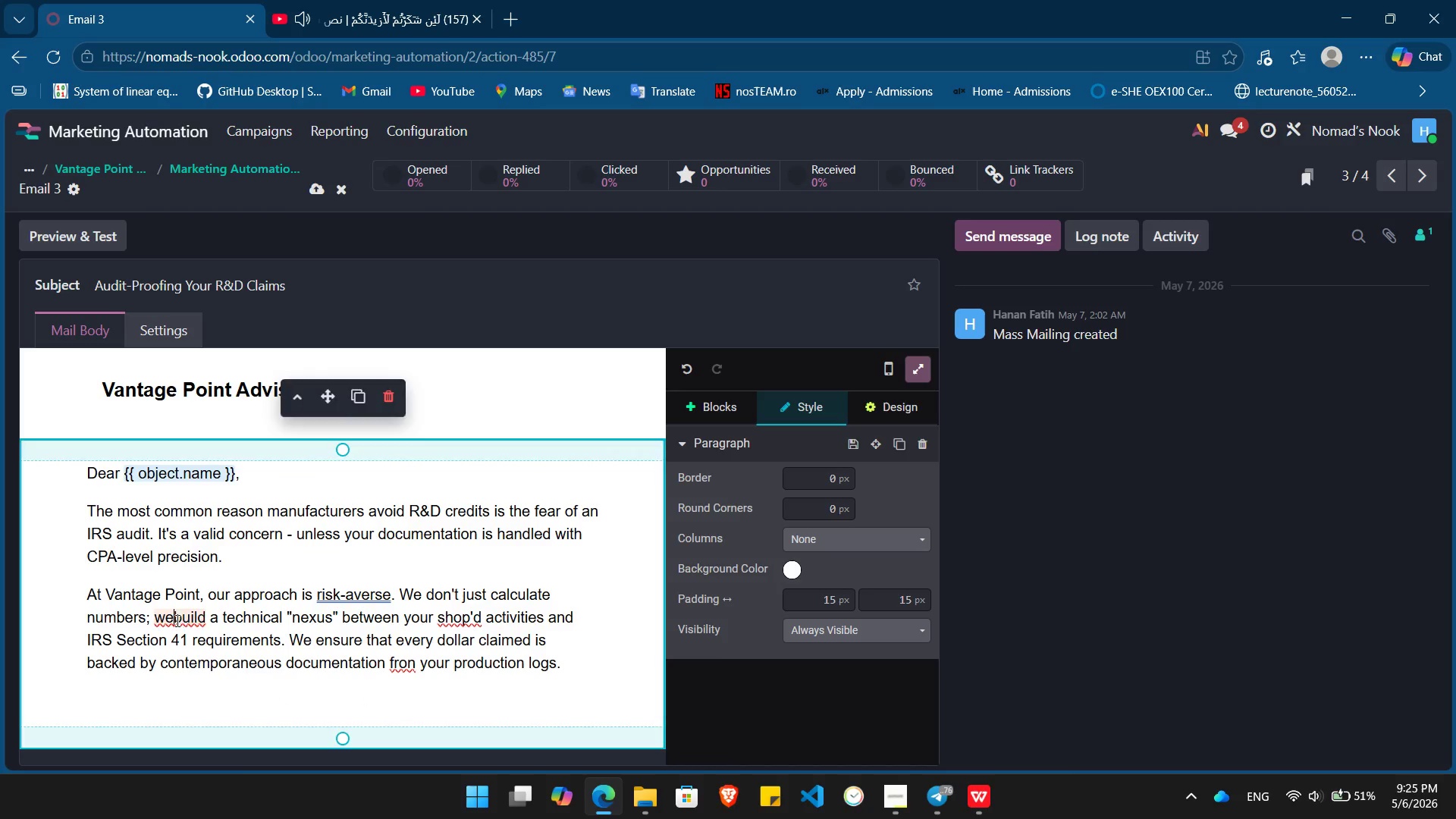 
key(Space)
 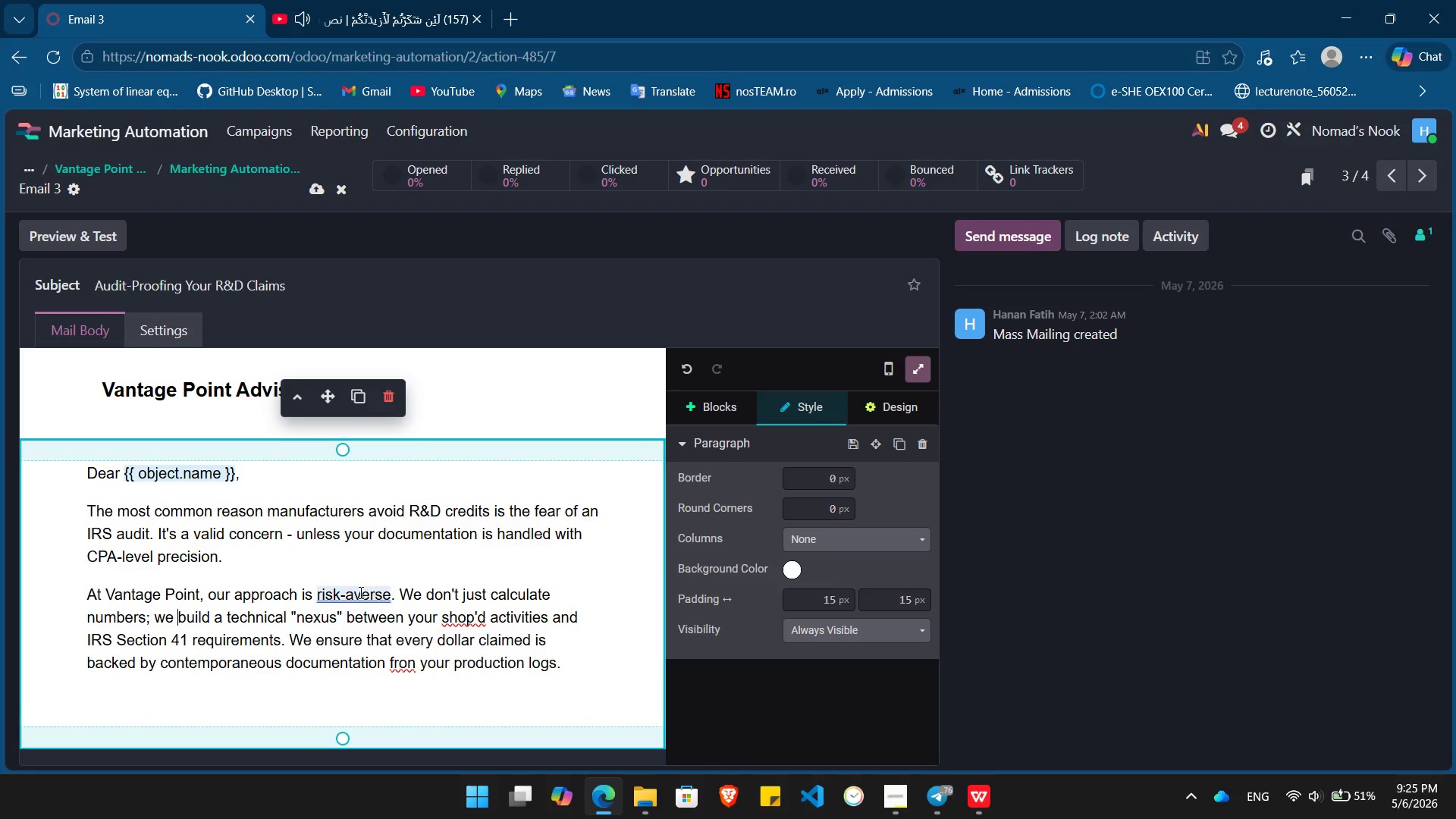 
left_click([359, 592])
 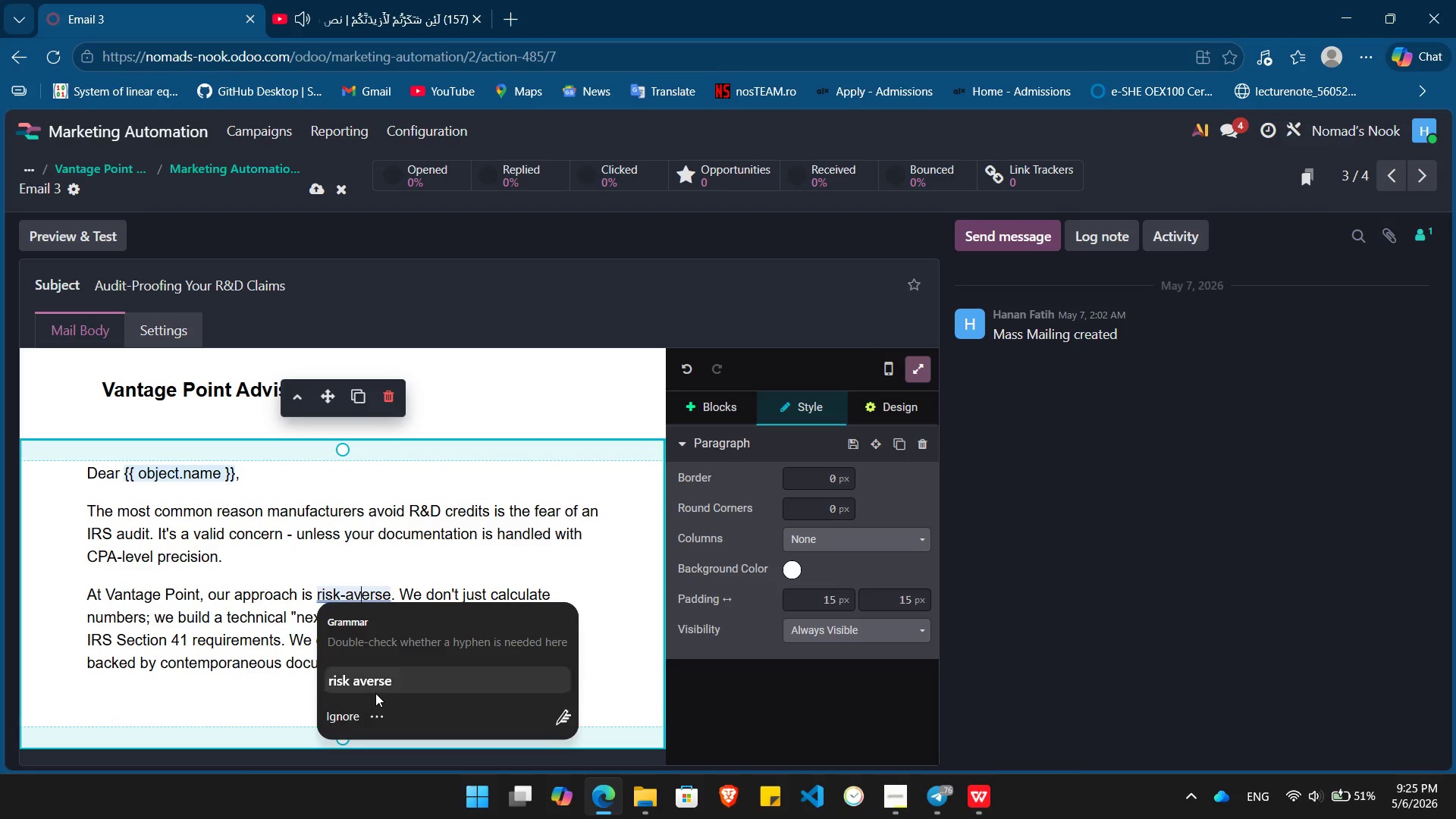 
left_click([375, 693])
 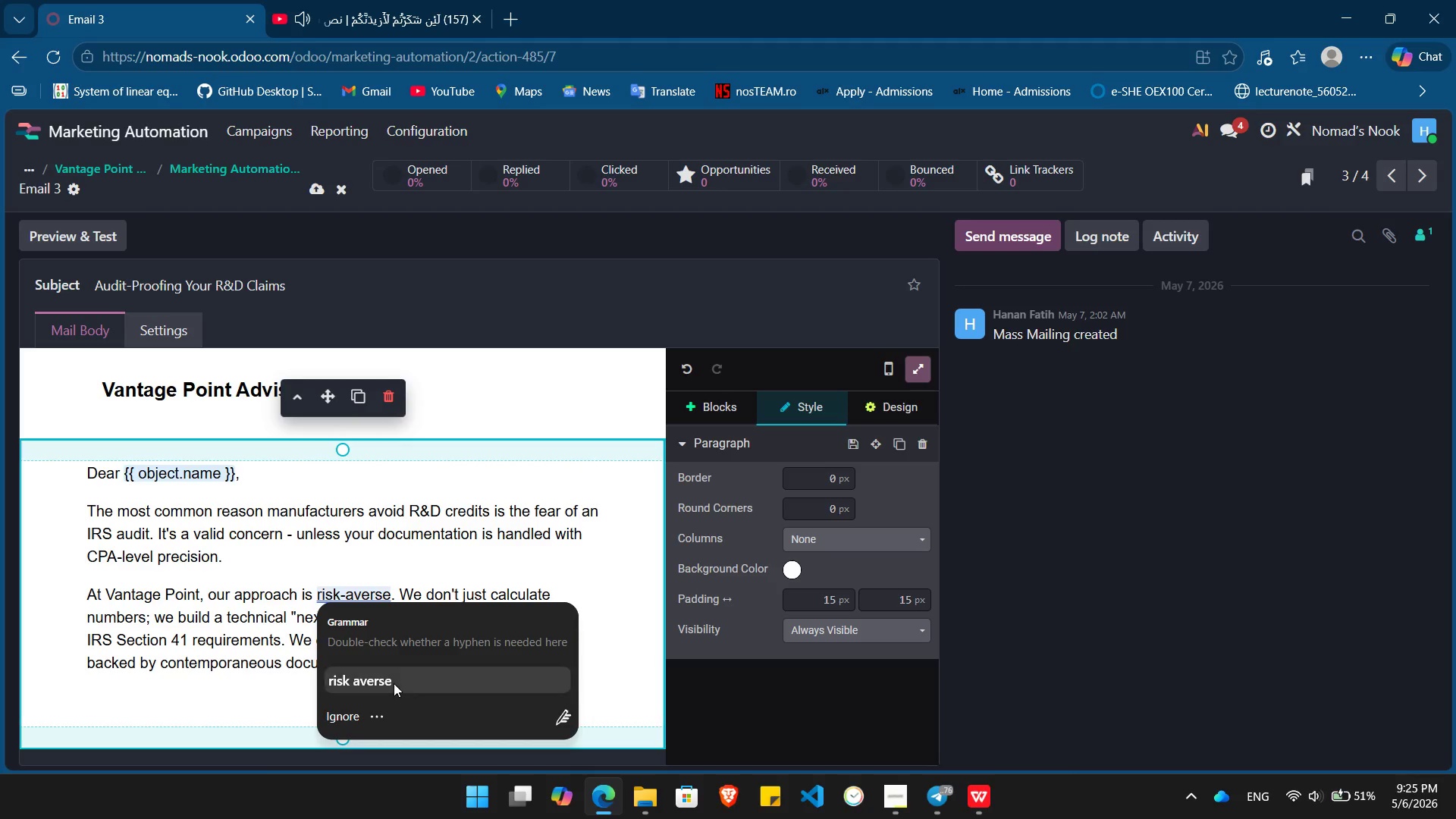 
left_click([394, 683])
 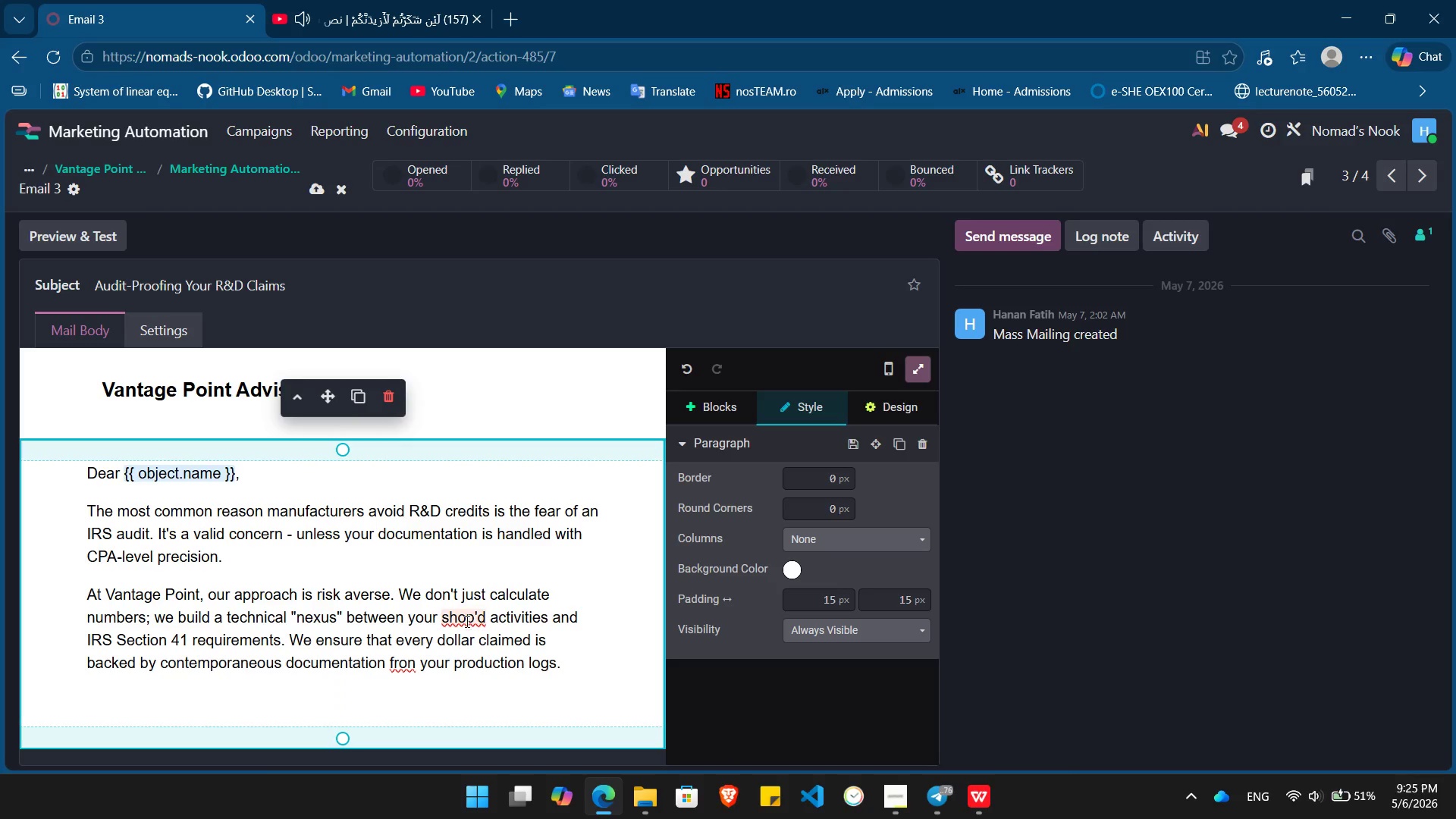 
left_click([466, 621])
 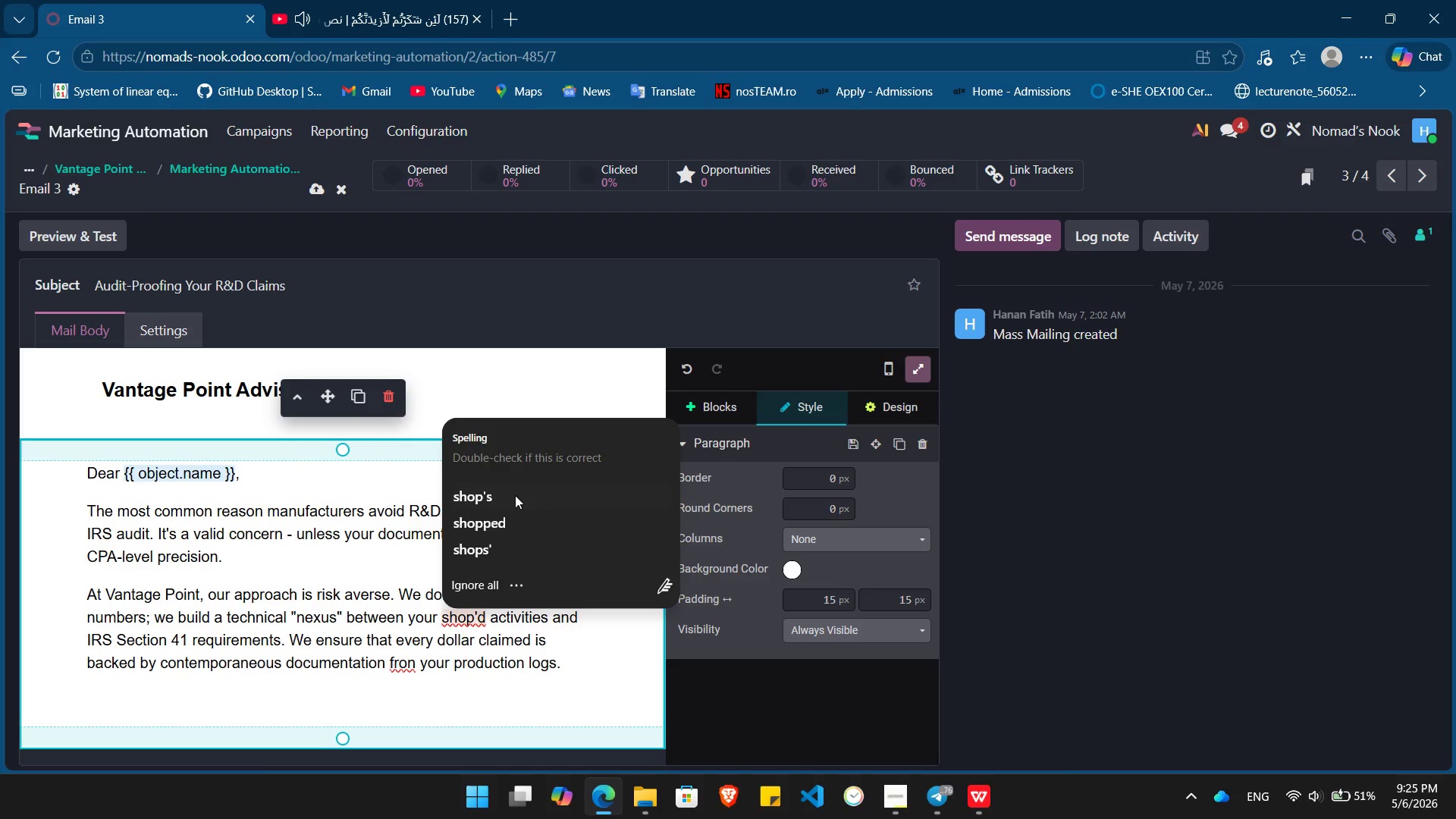 
left_click([509, 504])
 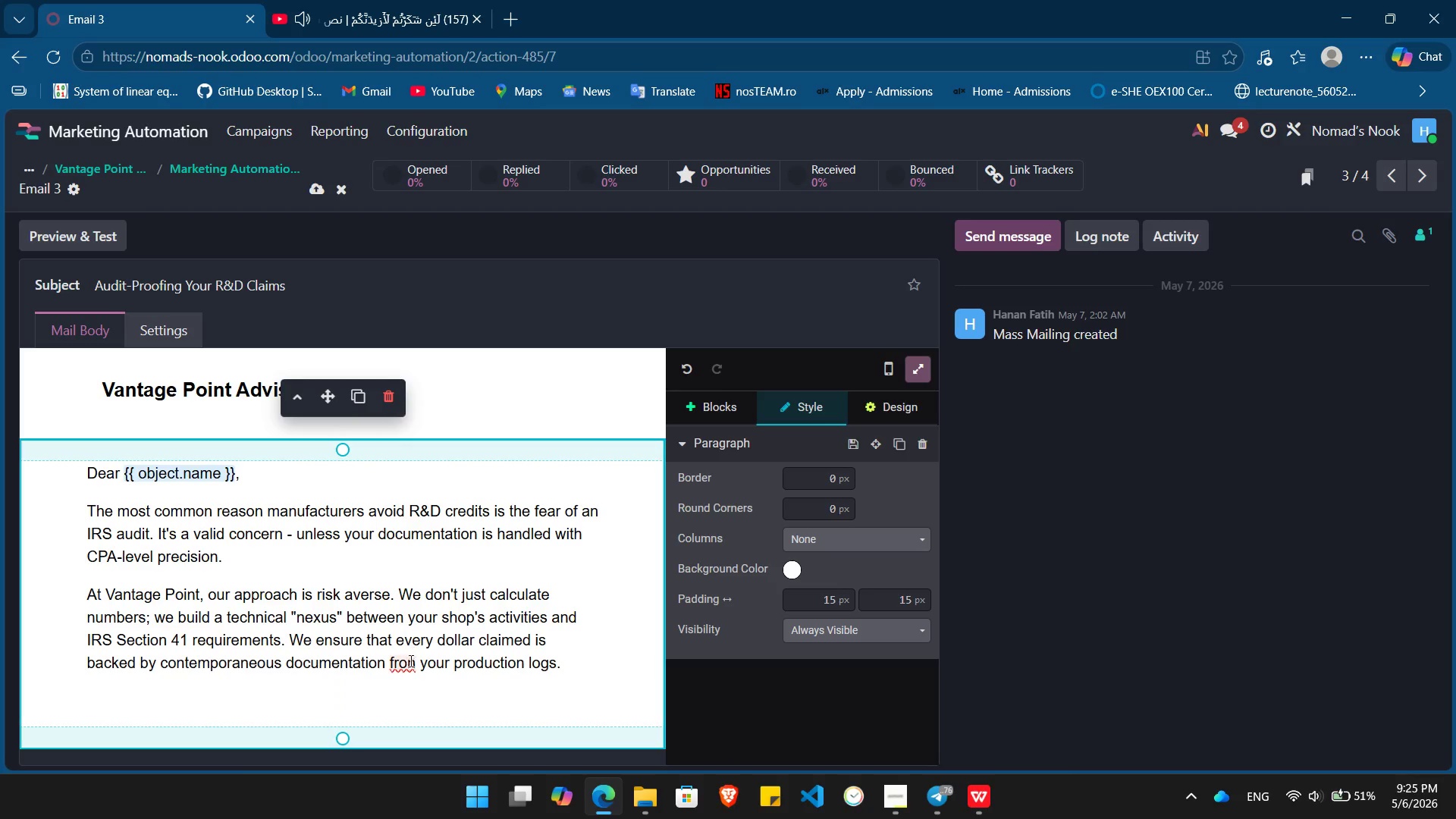 
left_click([409, 663])
 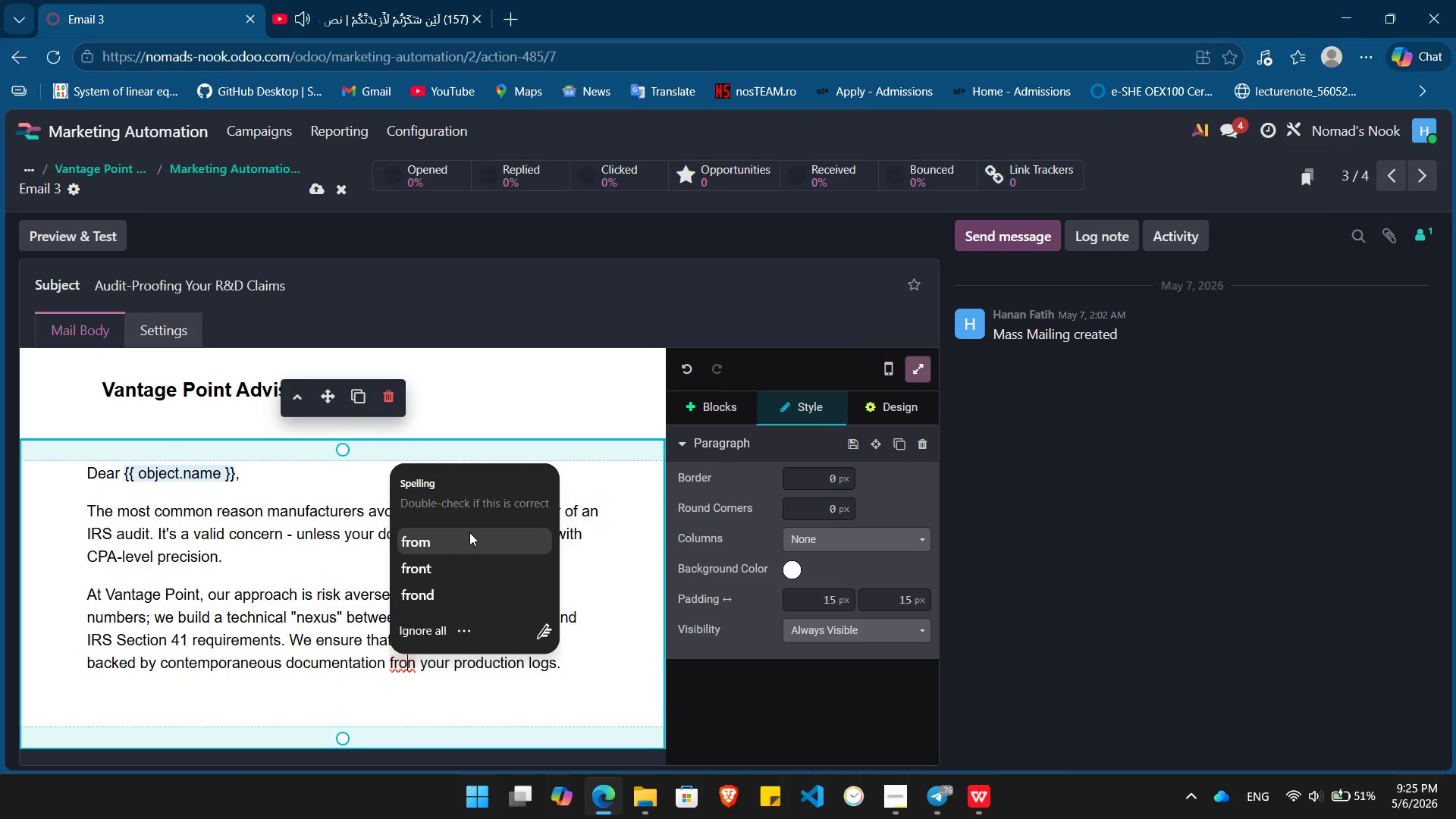 
left_click([469, 532])
 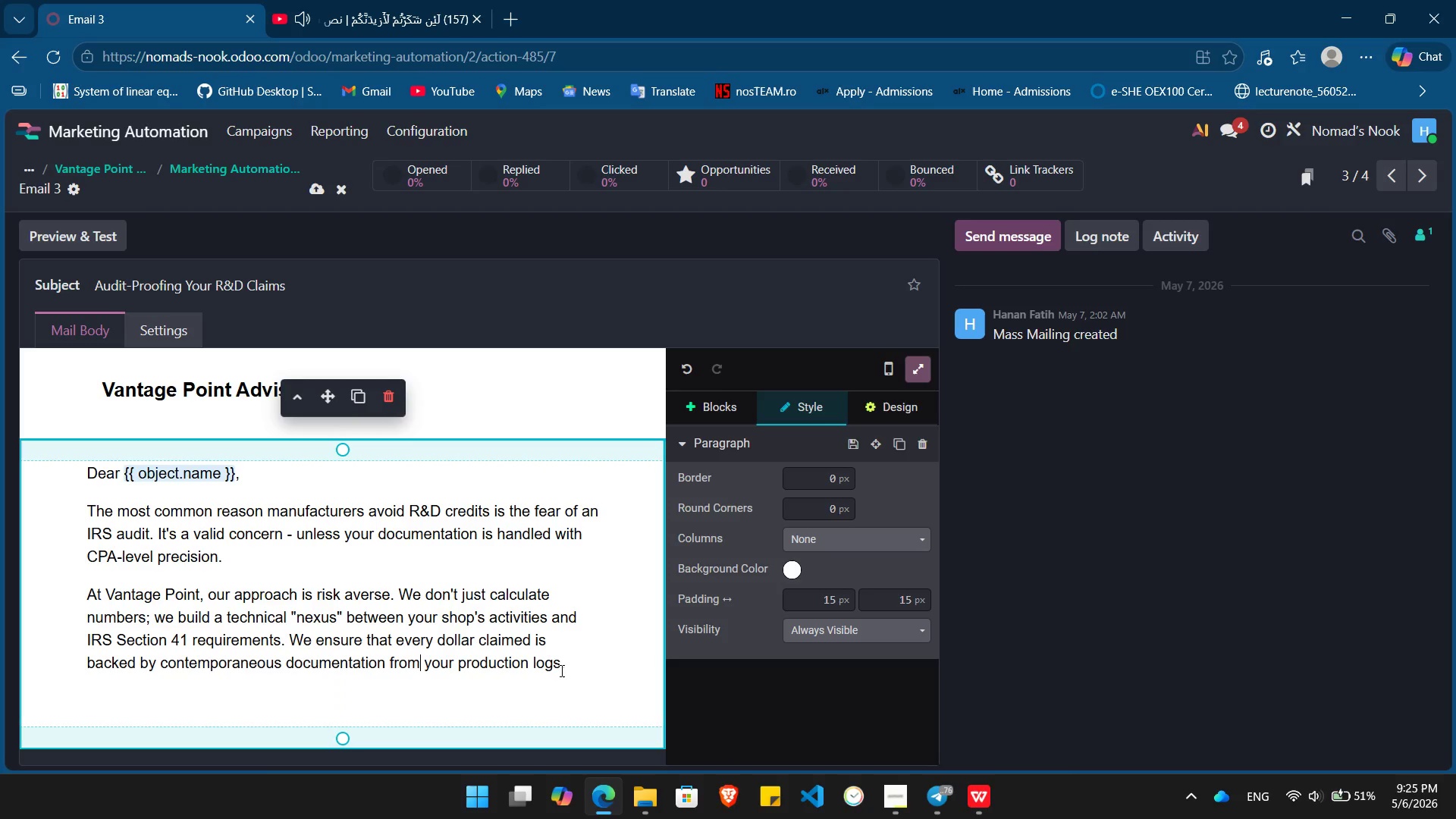 
left_click([588, 670])
 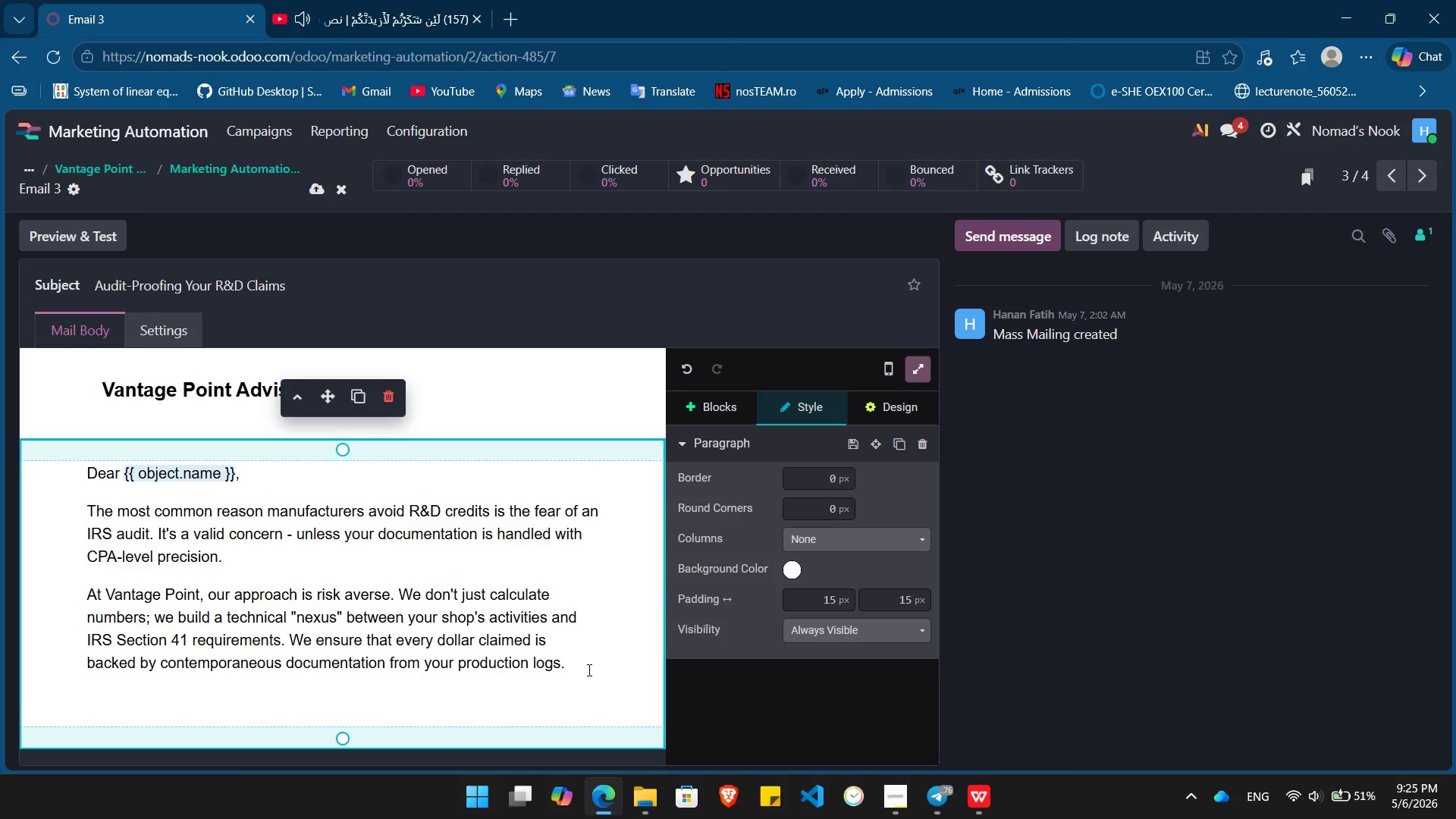 
key(Enter)
 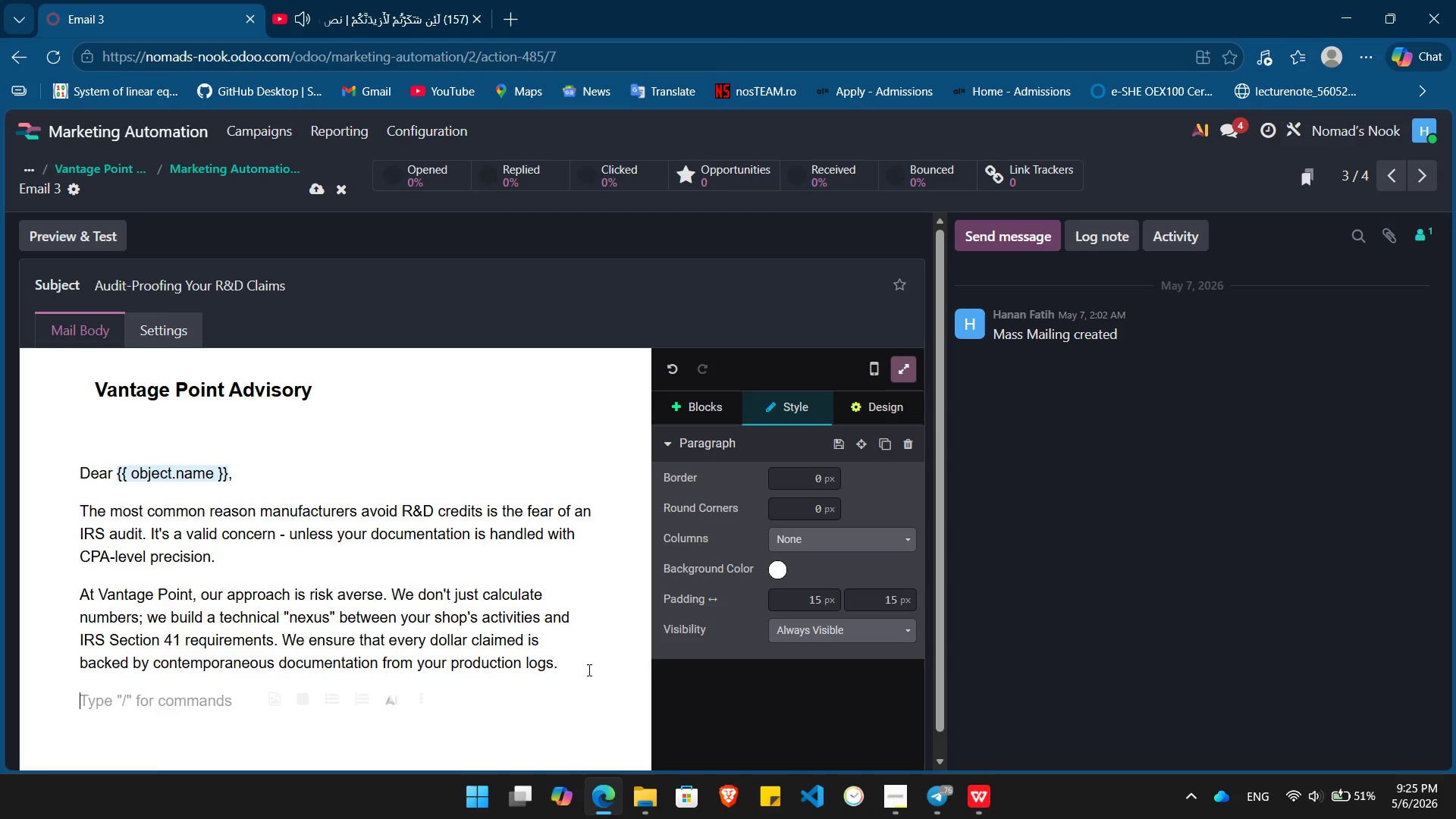 
hold_key(key=Slash, duration=0.41)
 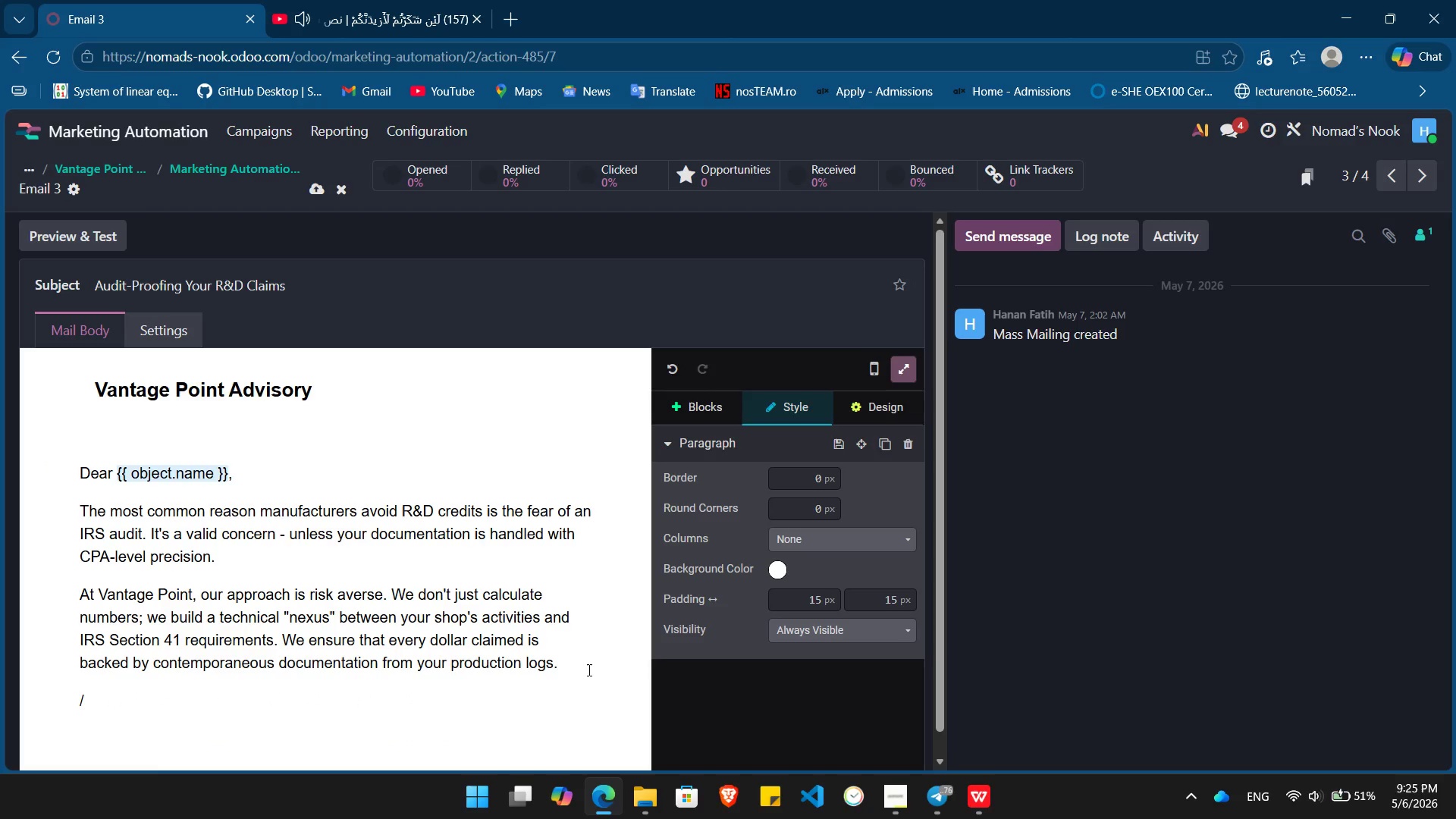 
type(bu\\)
key(Backspace)
key(Backspace)
key(Backspace)
key(Backspace)
key(Backspace)
 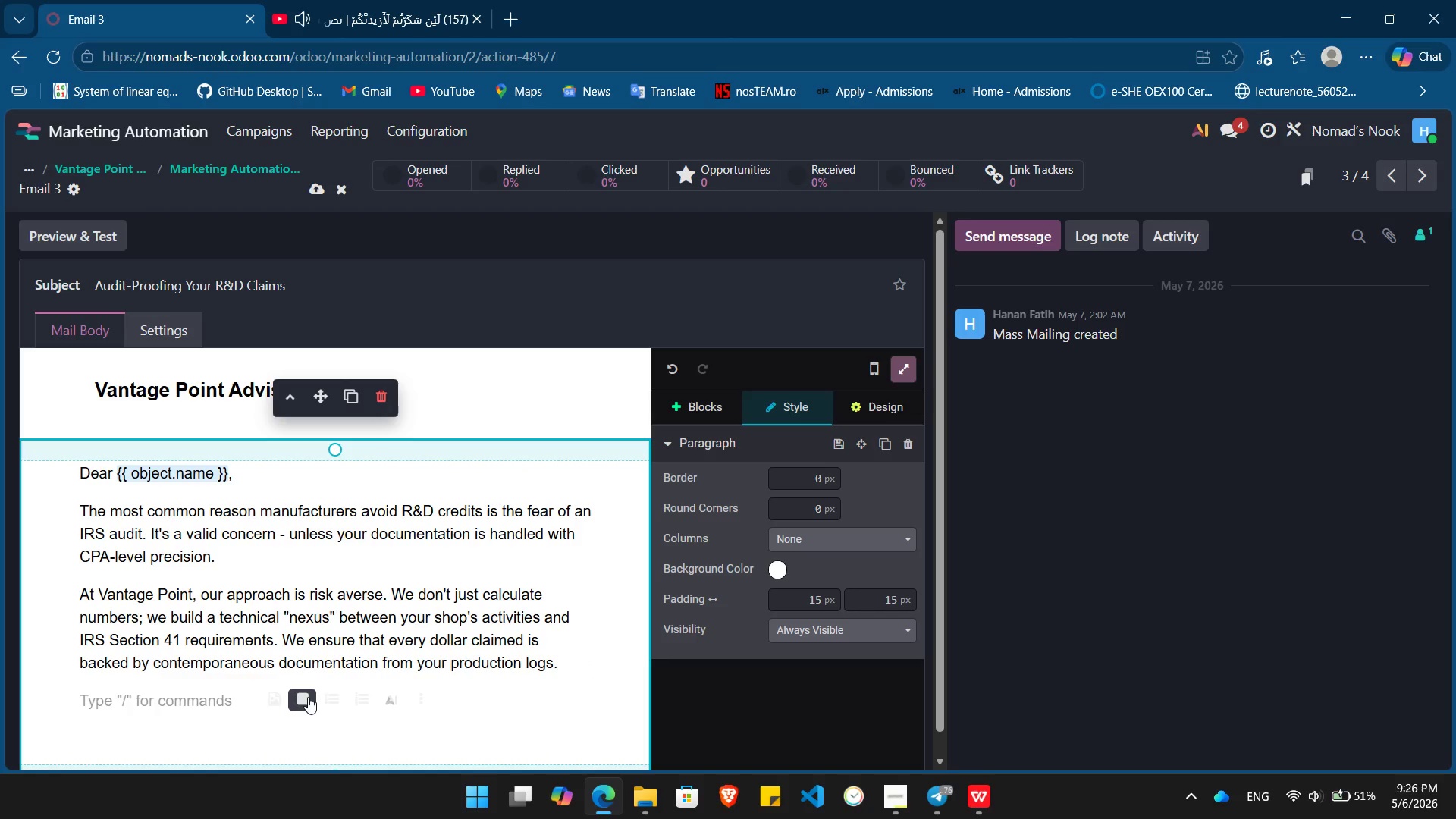 
left_click([308, 698])
 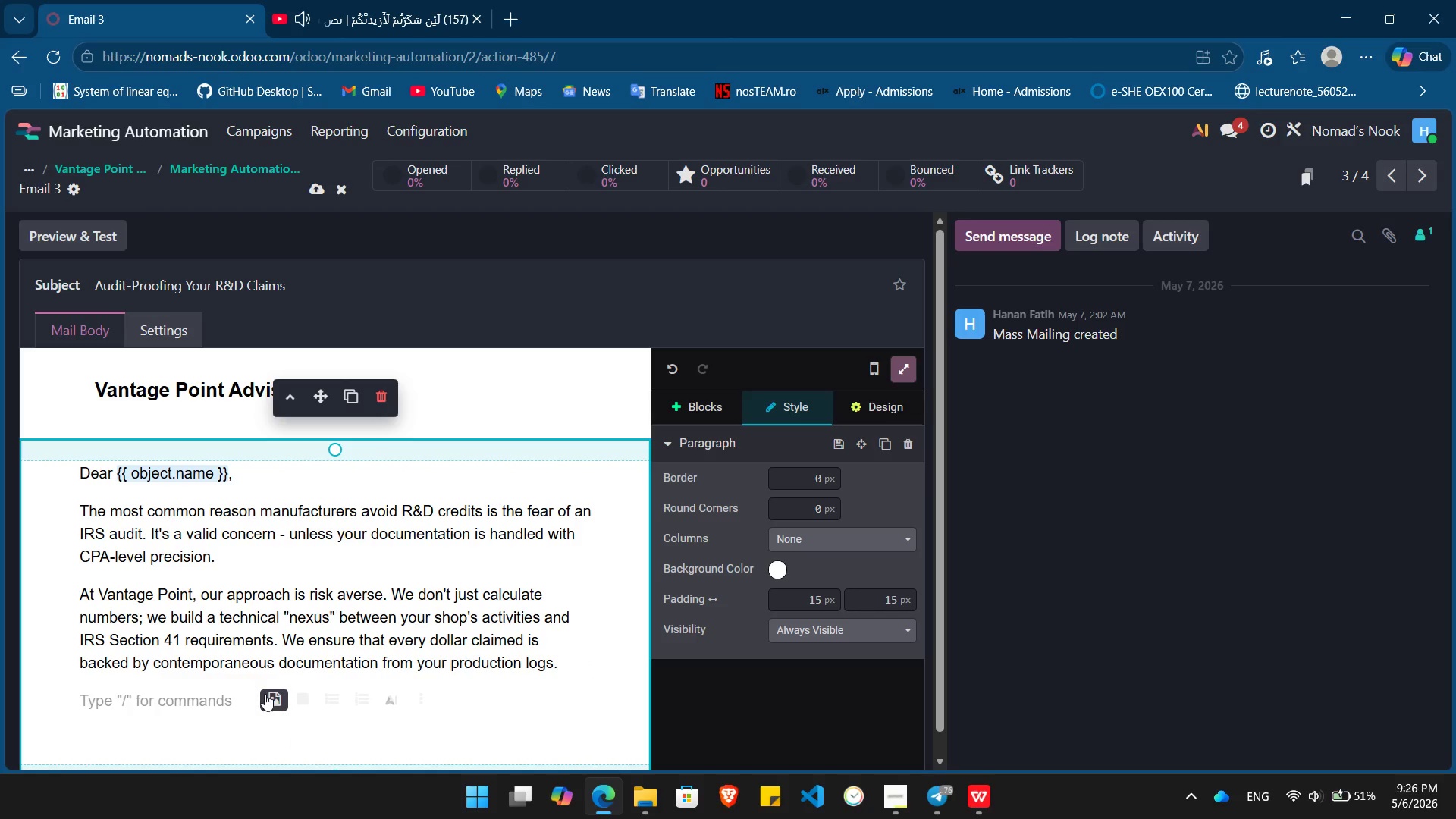 
left_click([297, 699])
 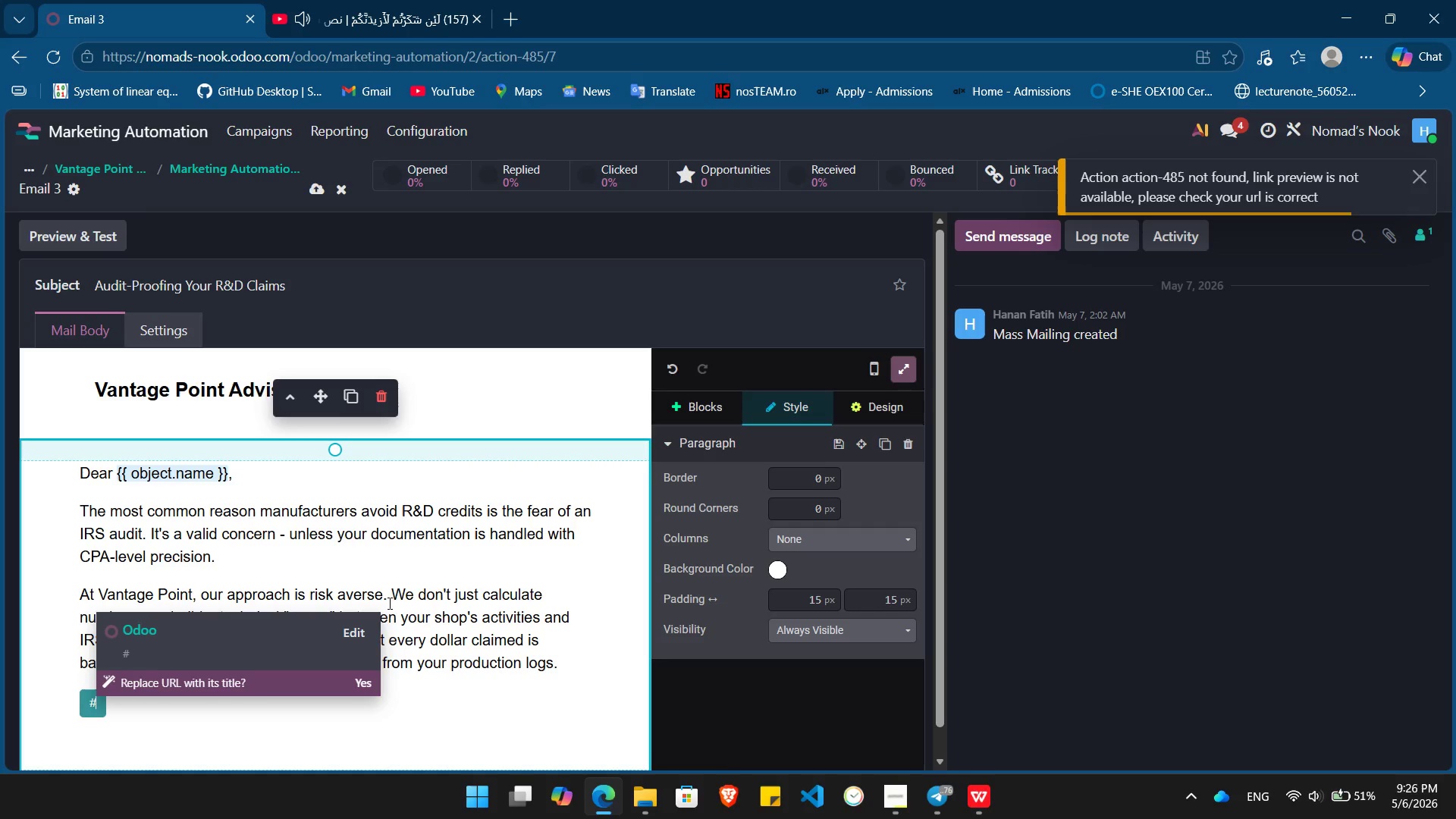 
left_click([366, 624])
 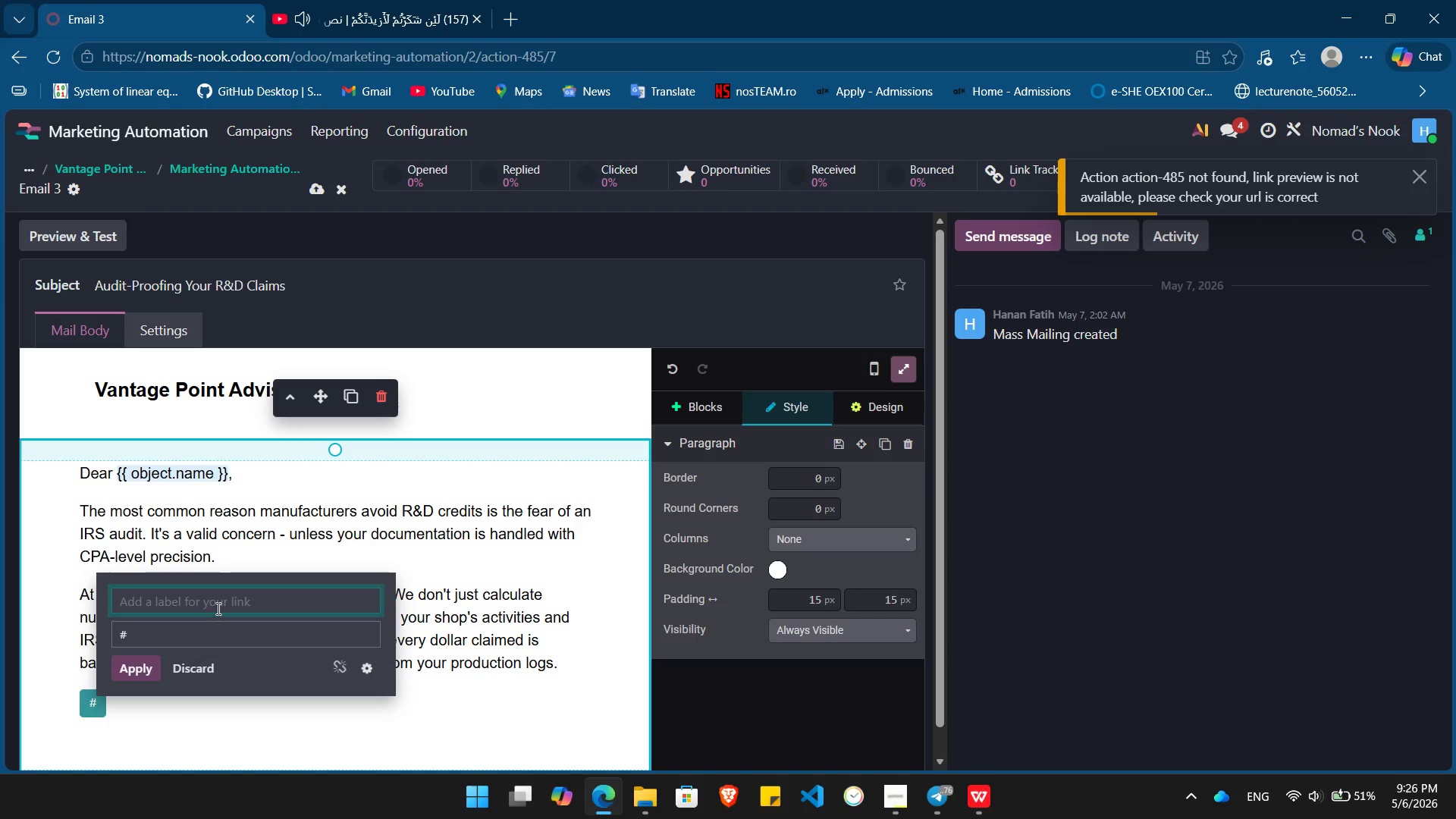 
left_click([217, 607])
 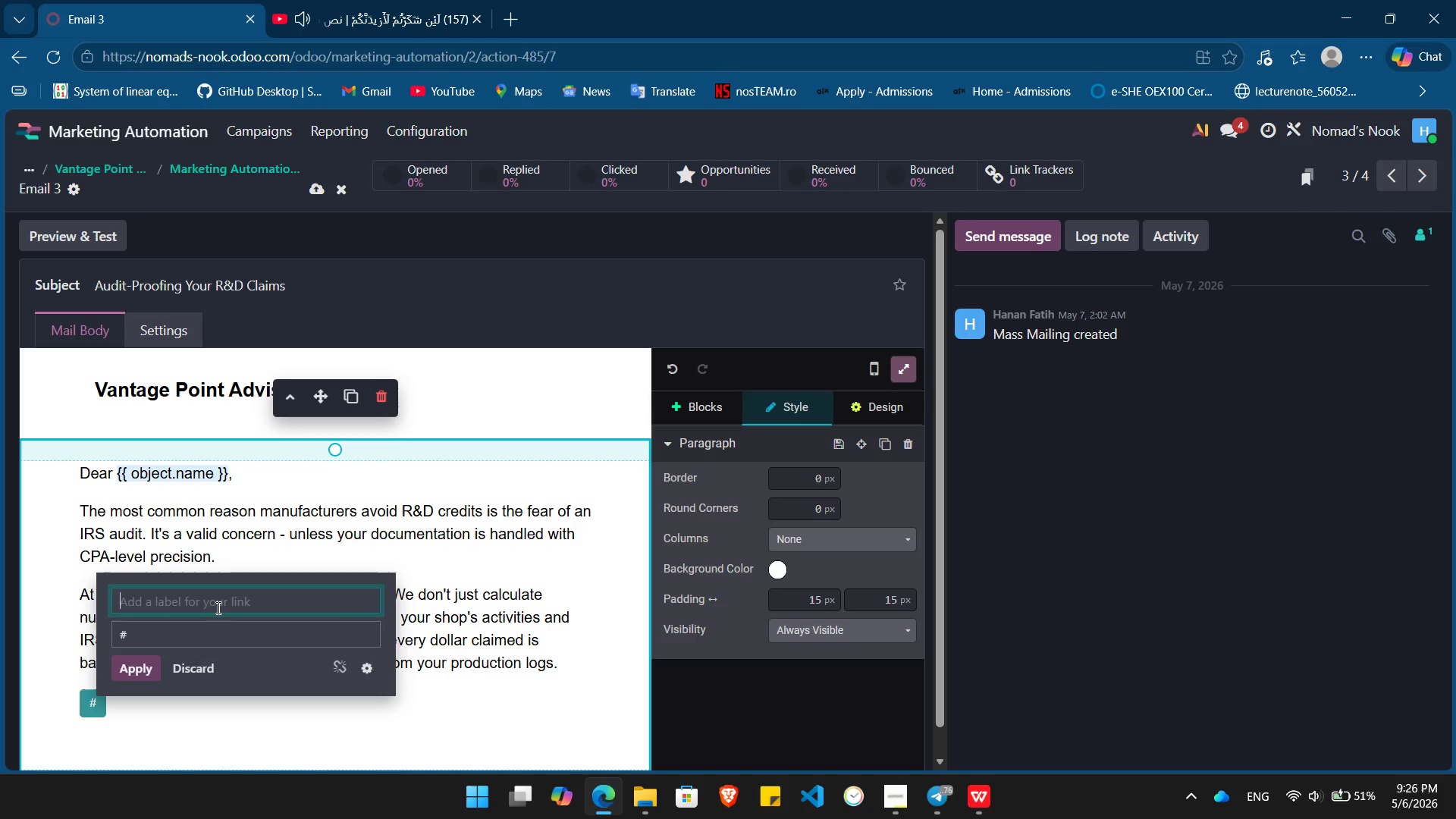 
type(read u)
key(Backspace)
type(===)
key(Backspace)
key(Backspace)
key(Backspace)
key(Backspace)
key(Backspace)
key(Backspace)
key(Backspace)
key(Backspace)
type(Read Or)
key(Backspace)
type(i)
key(Backspace)
type(ur Case Study)
 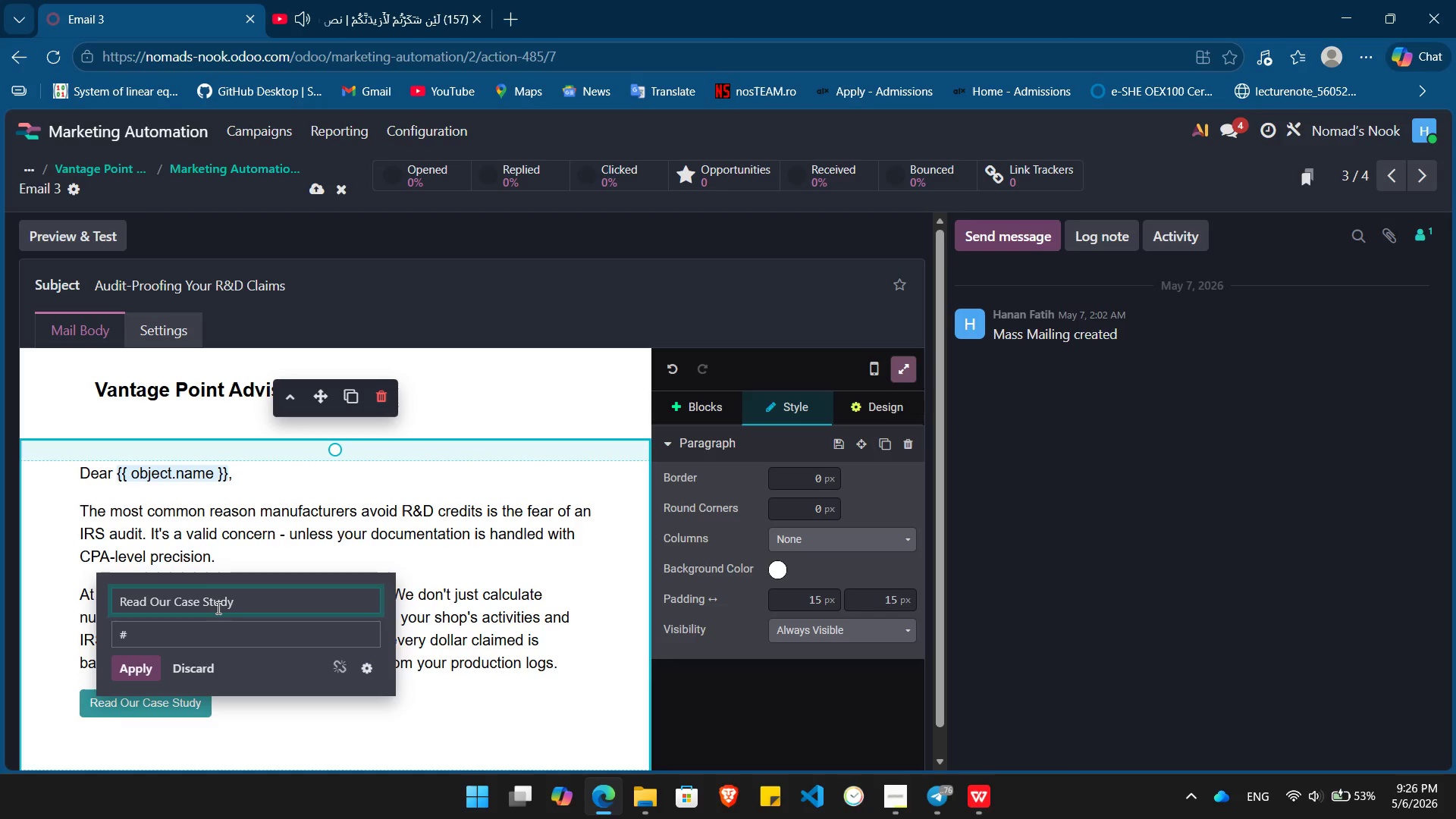 
key(Enter)
 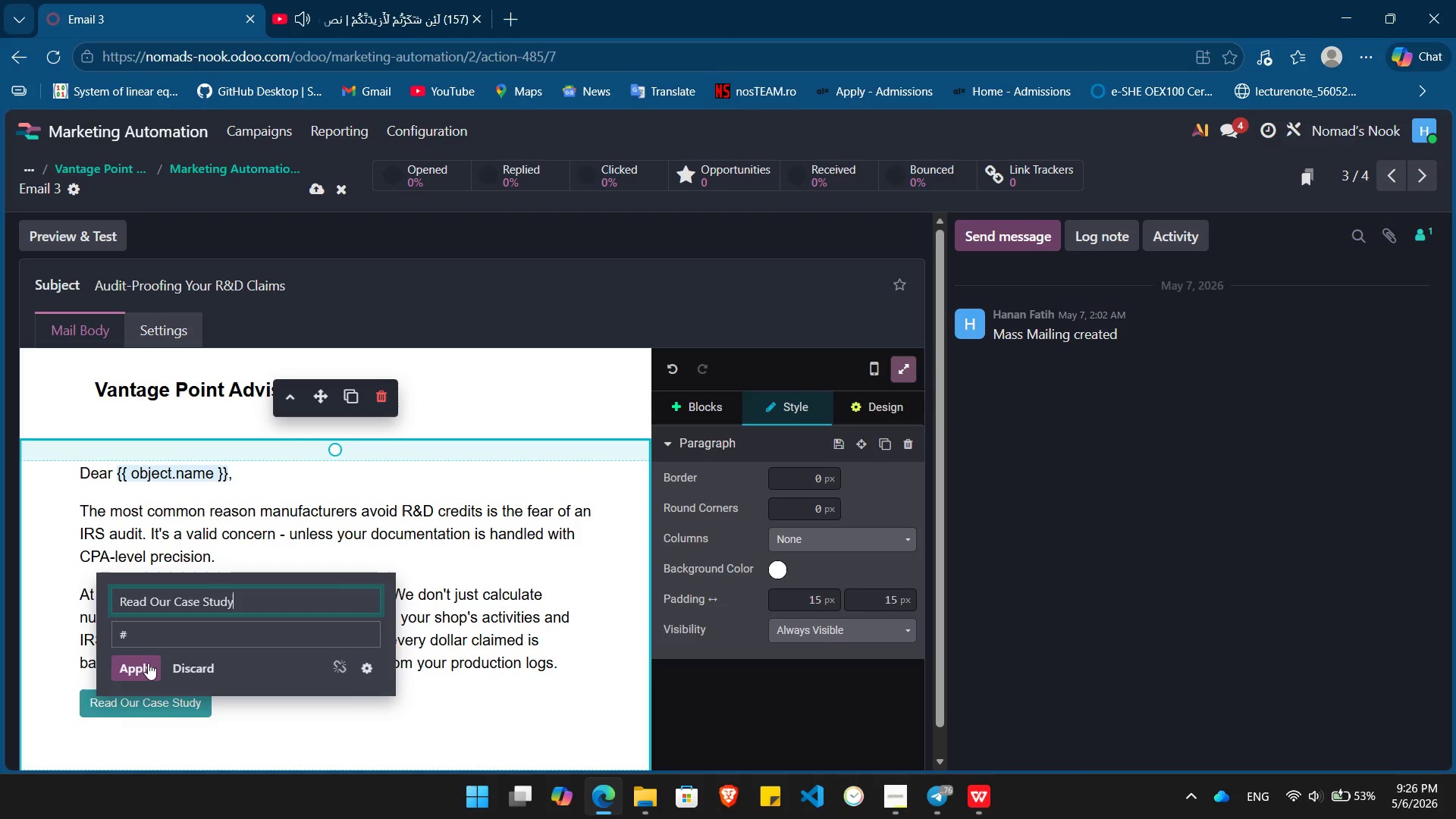 
left_click([133, 684])
 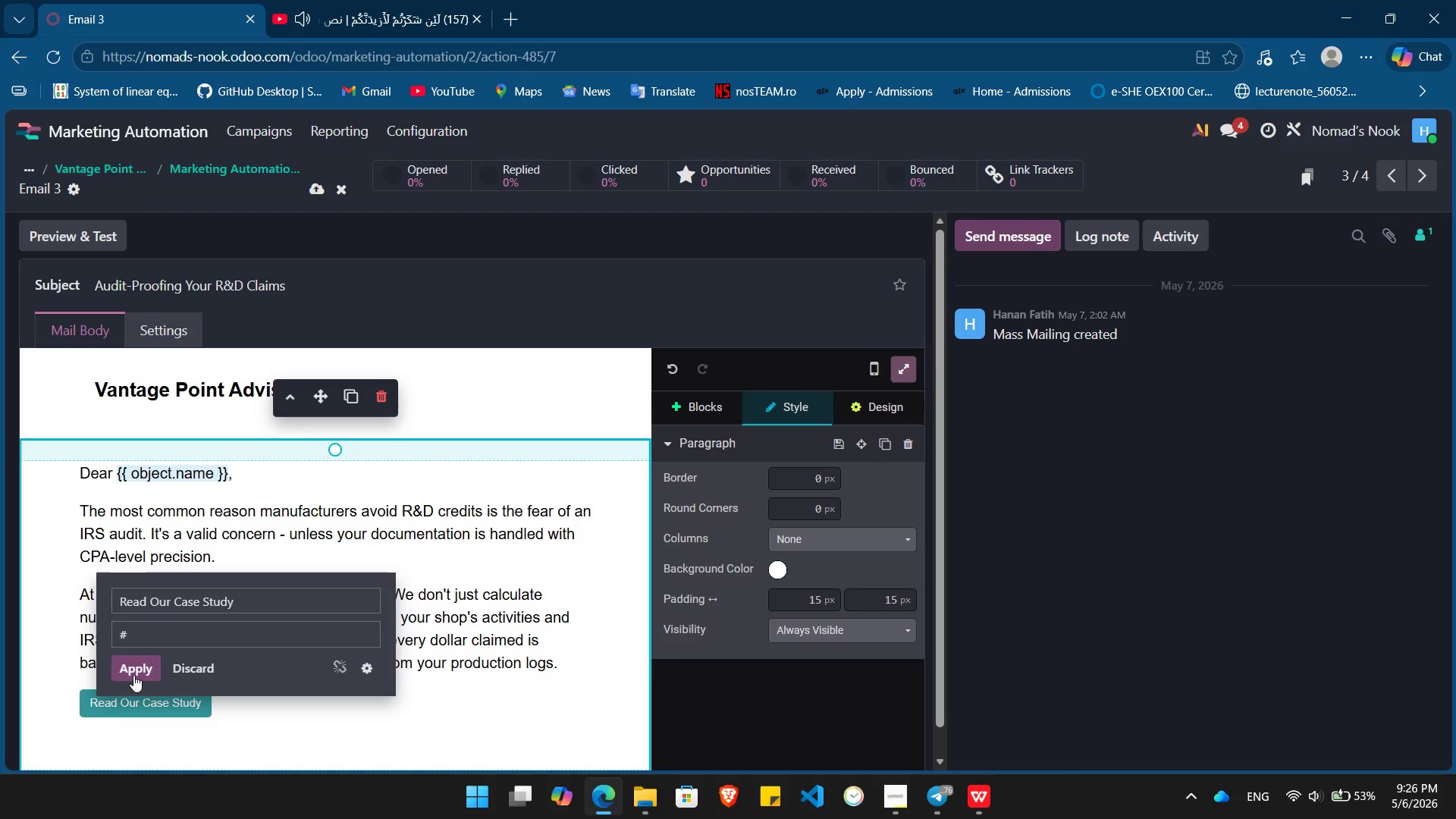 
left_click([133, 675])
 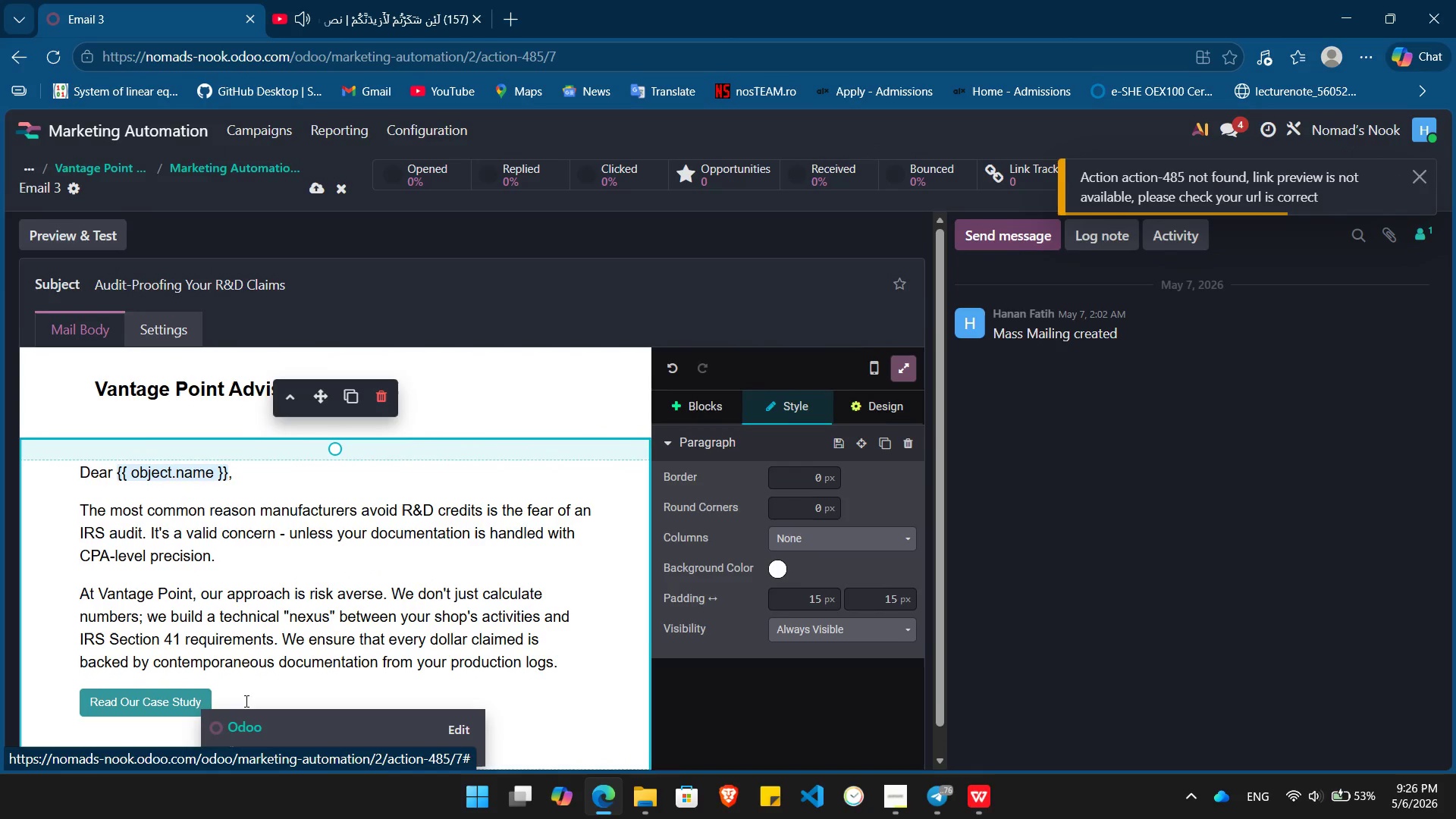 
key(Enter)
 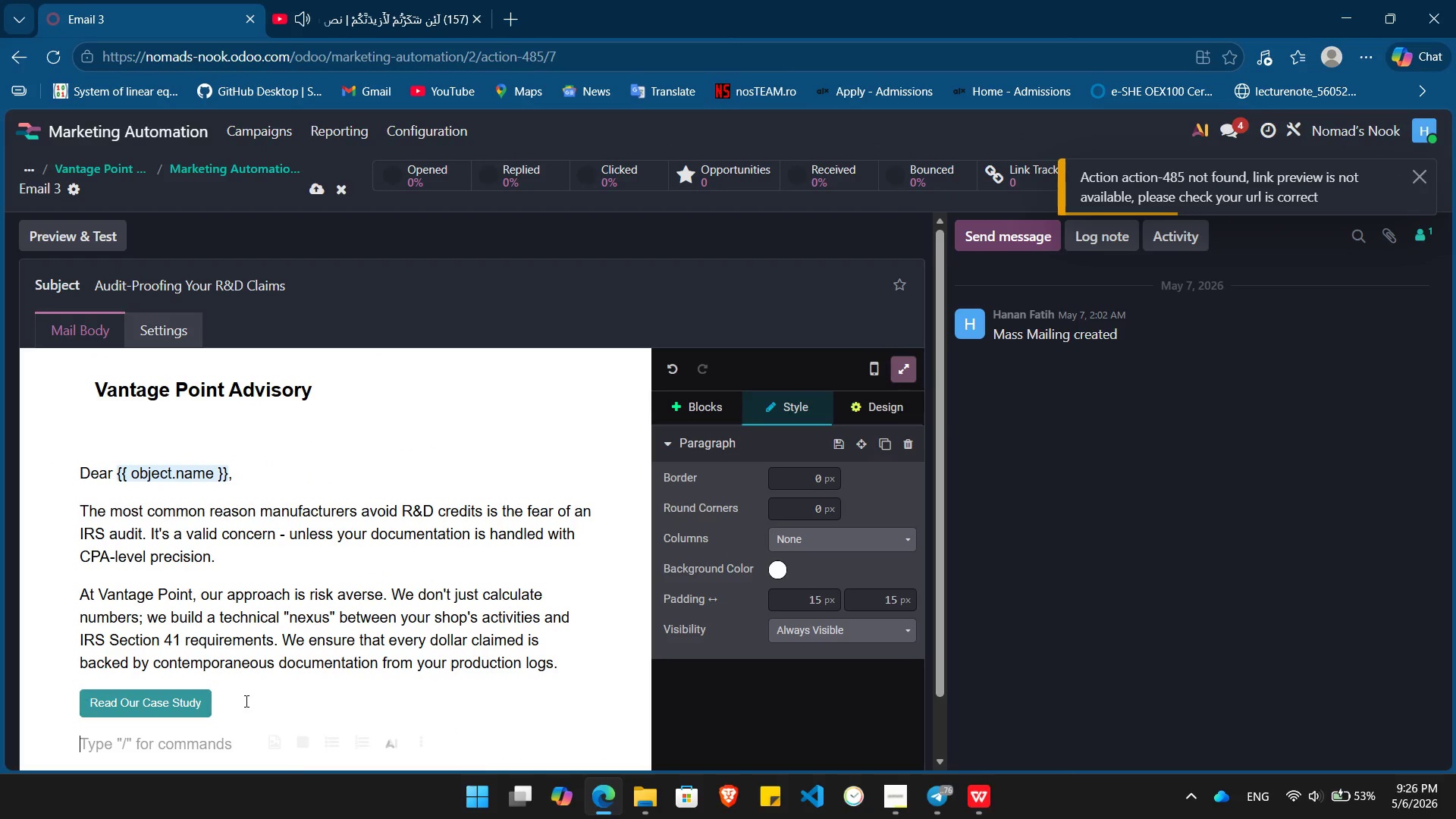 
type(Precision is the office is just as imrt)
key(Backspace)
key(Backspace)
key(Backspace)
type(port as precision on the lathe.)
 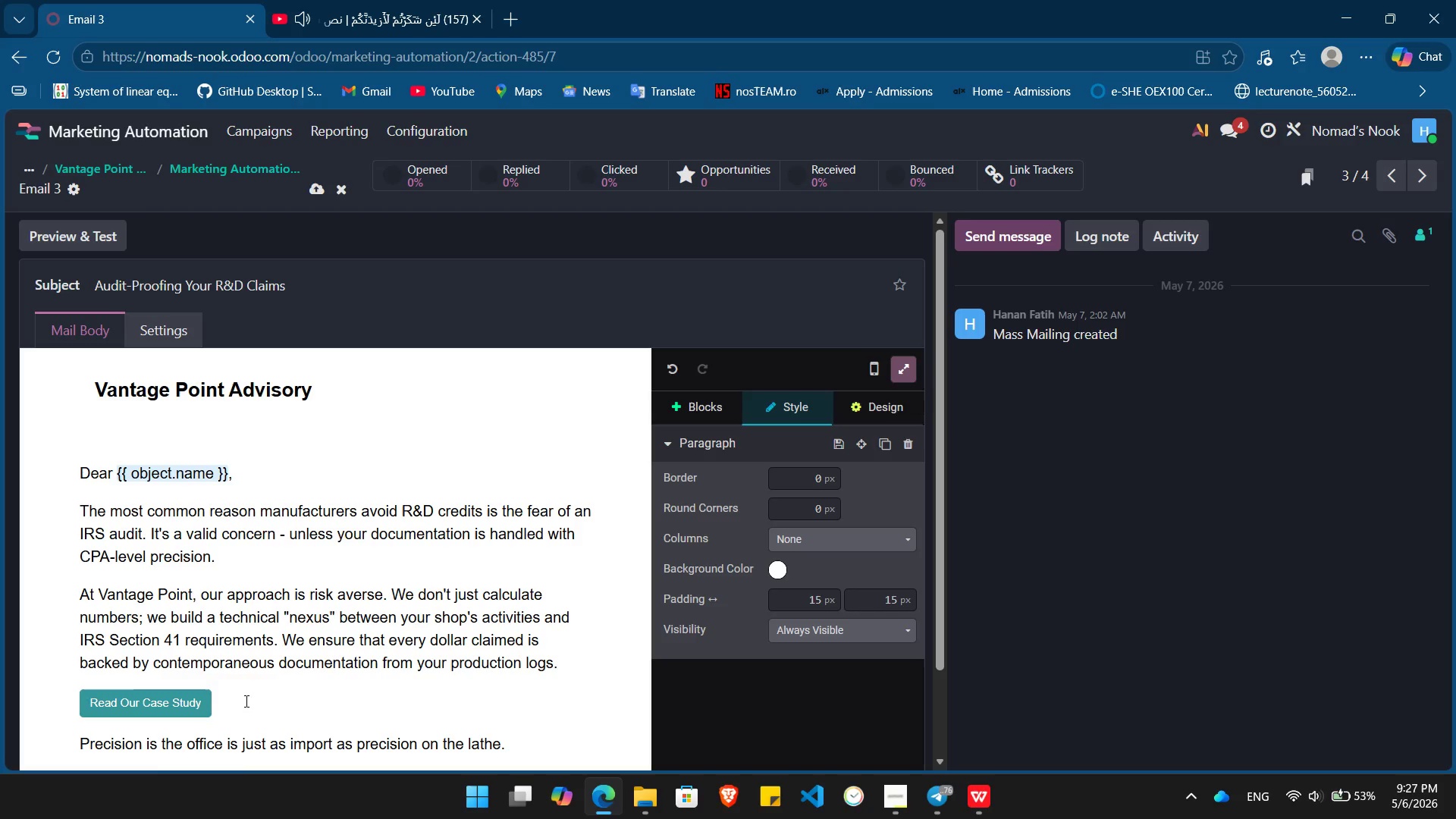 
key(Enter)
 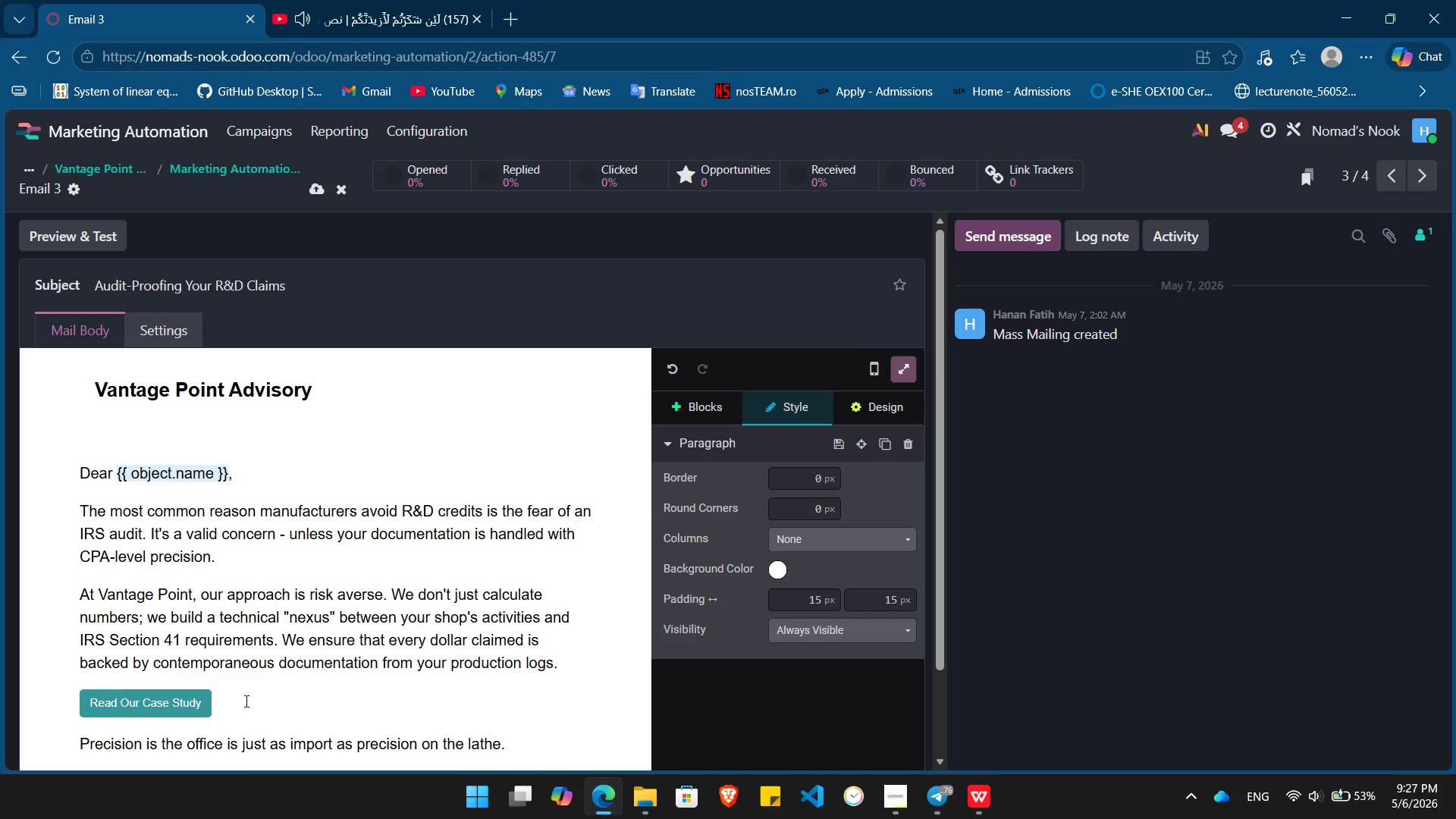 
type(Best,)
 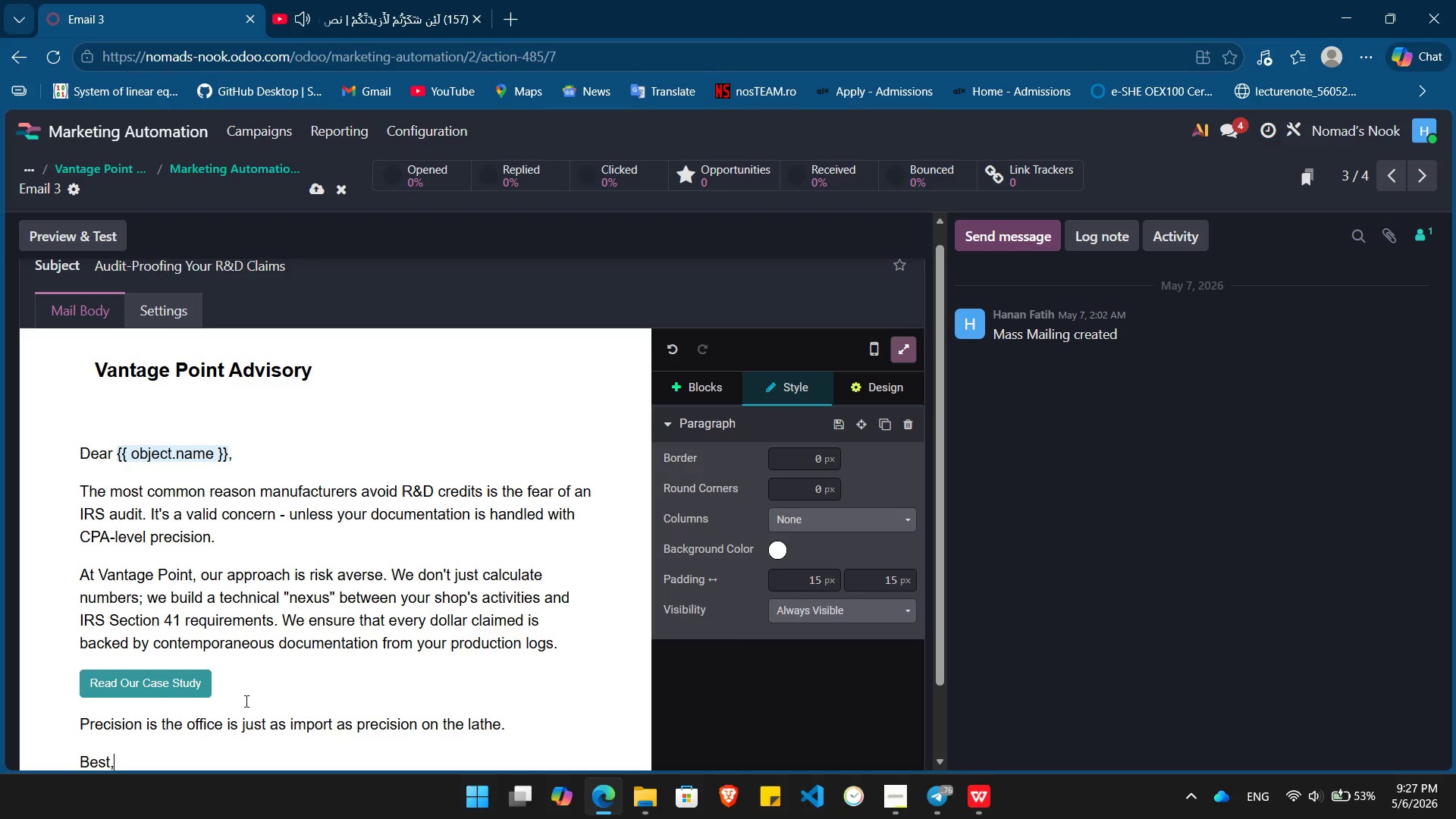 
key(Enter)
 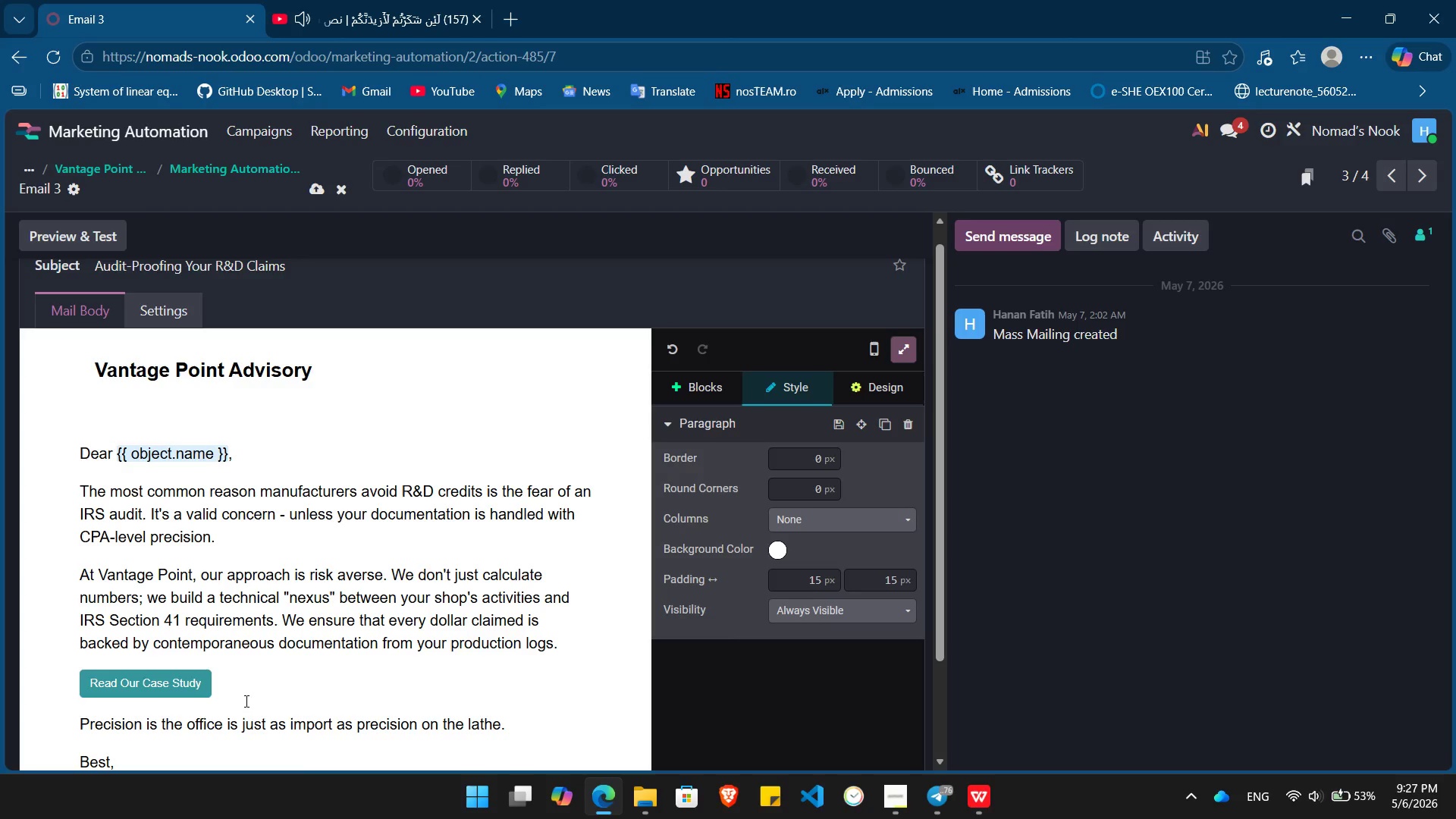 
key(Control+ControlLeft)
 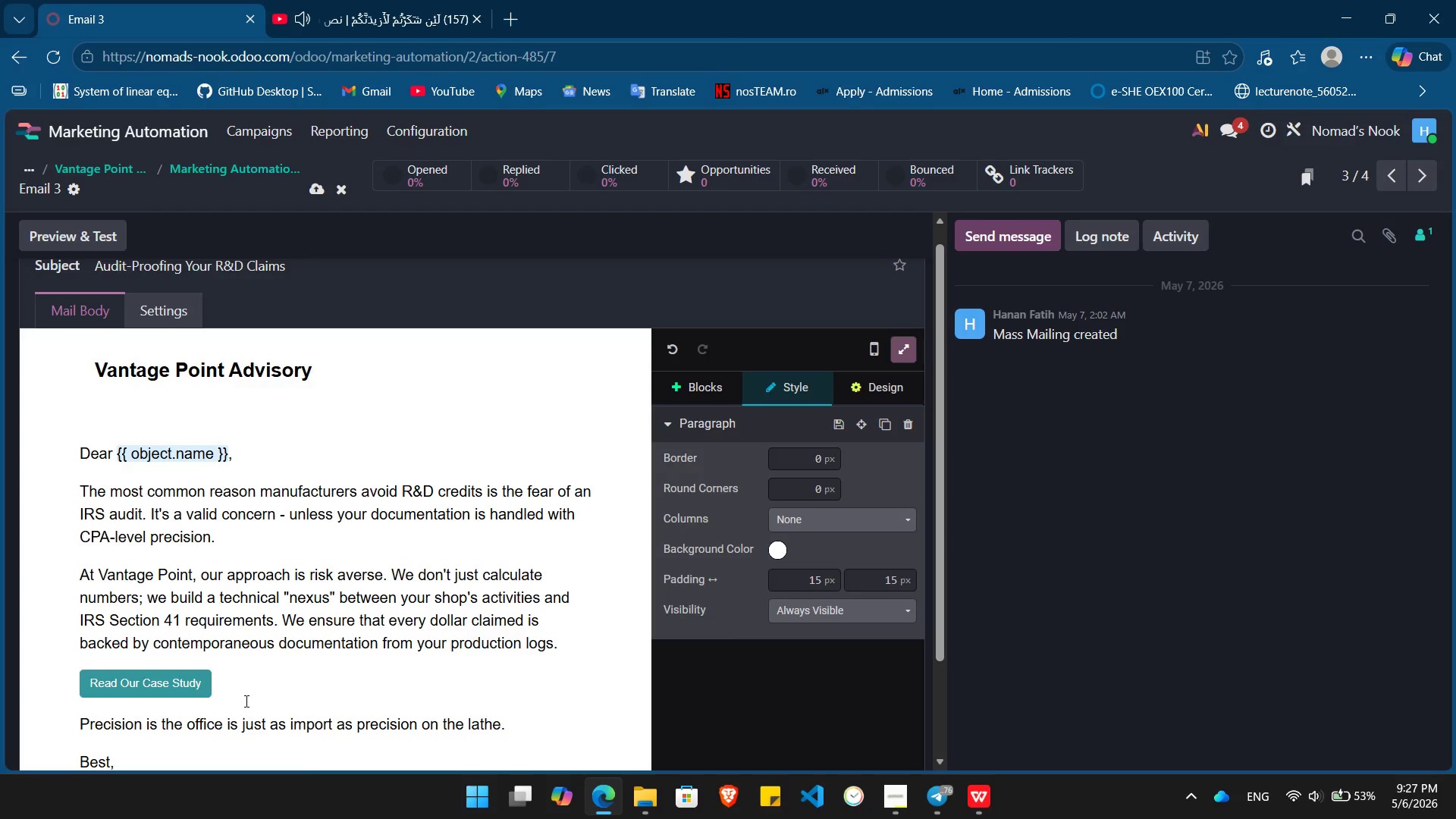 
key(Control+I)
 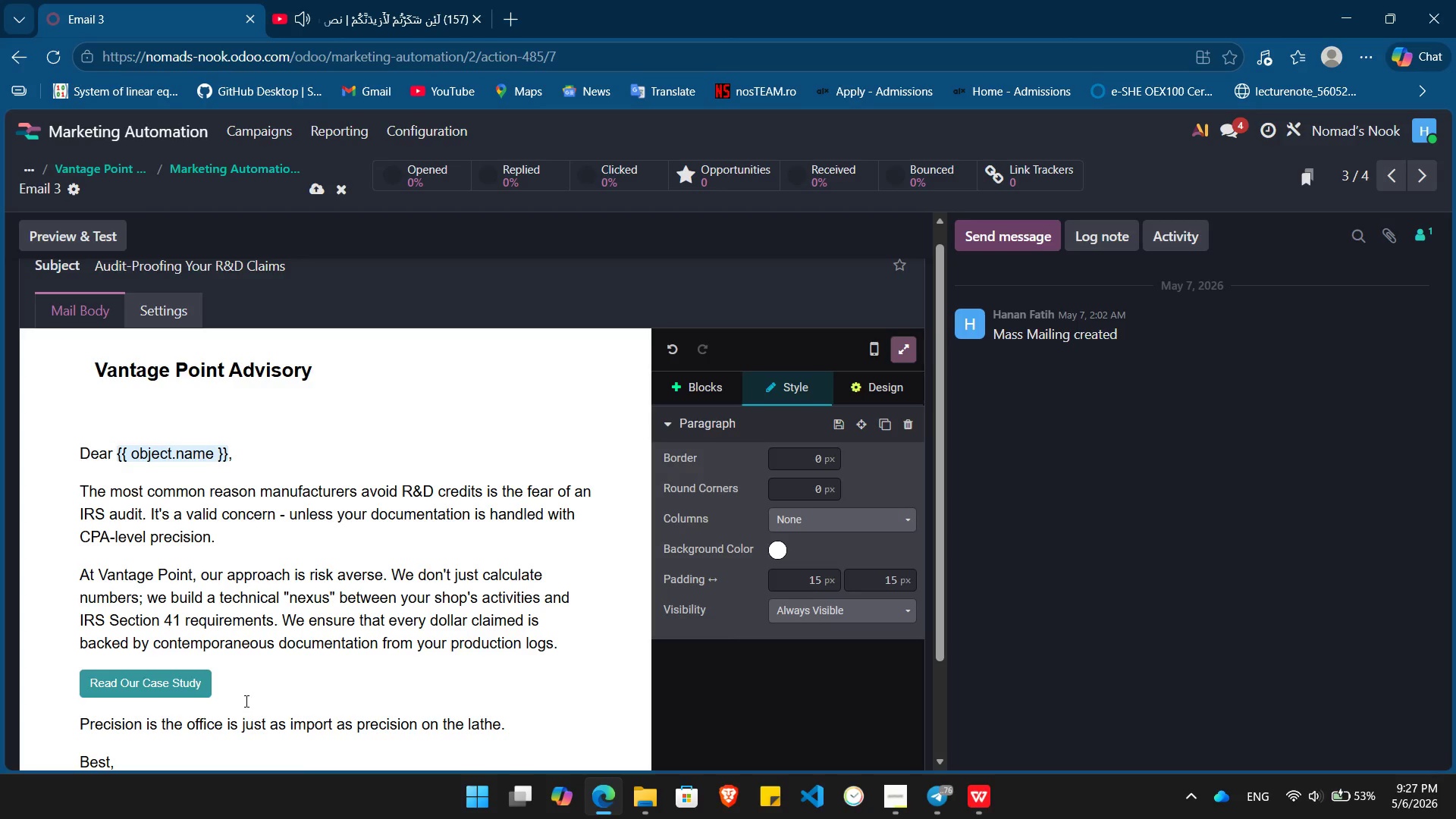 
type(Vantage Point Advisory)
 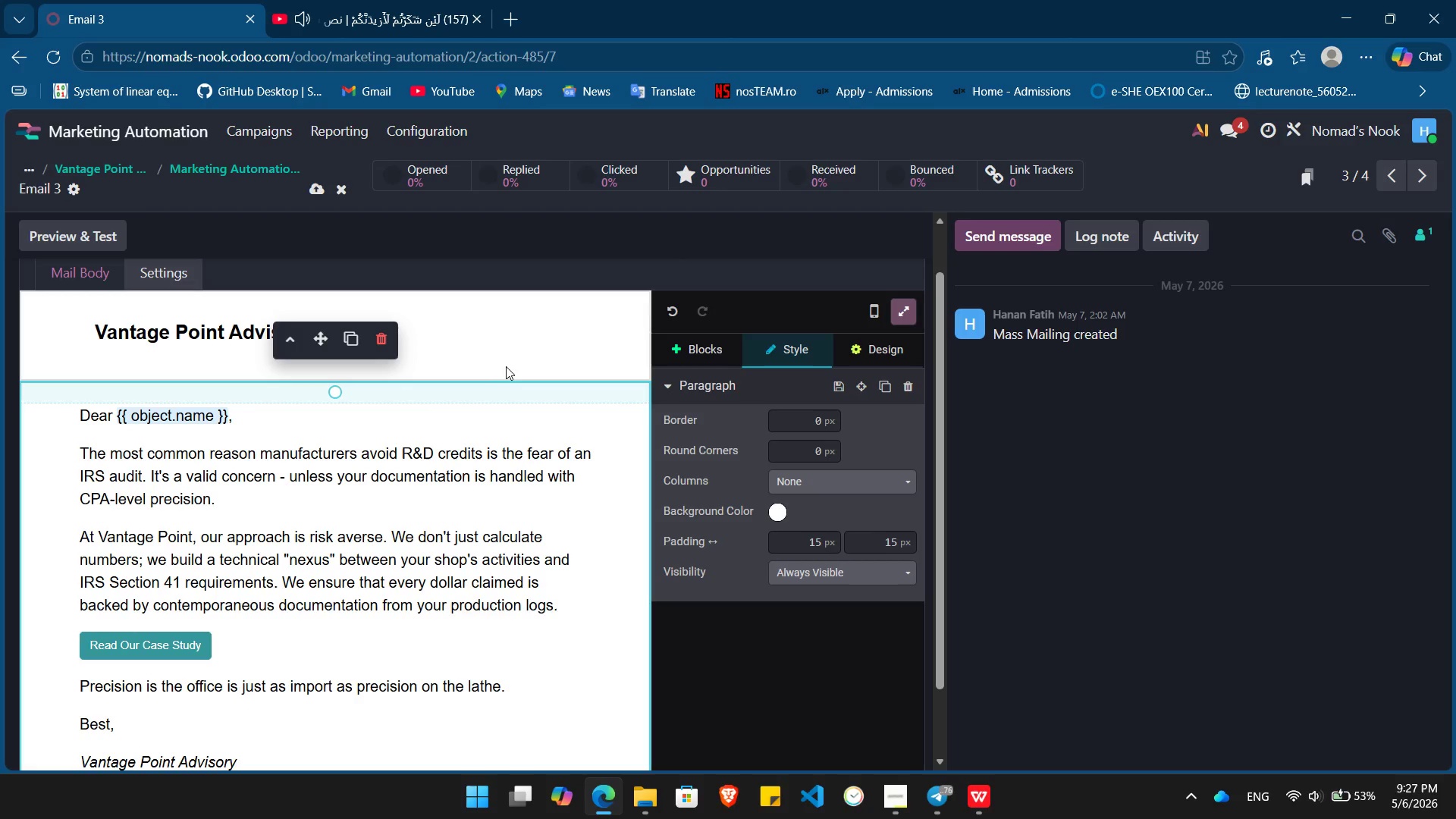 
left_click([563, 339])
 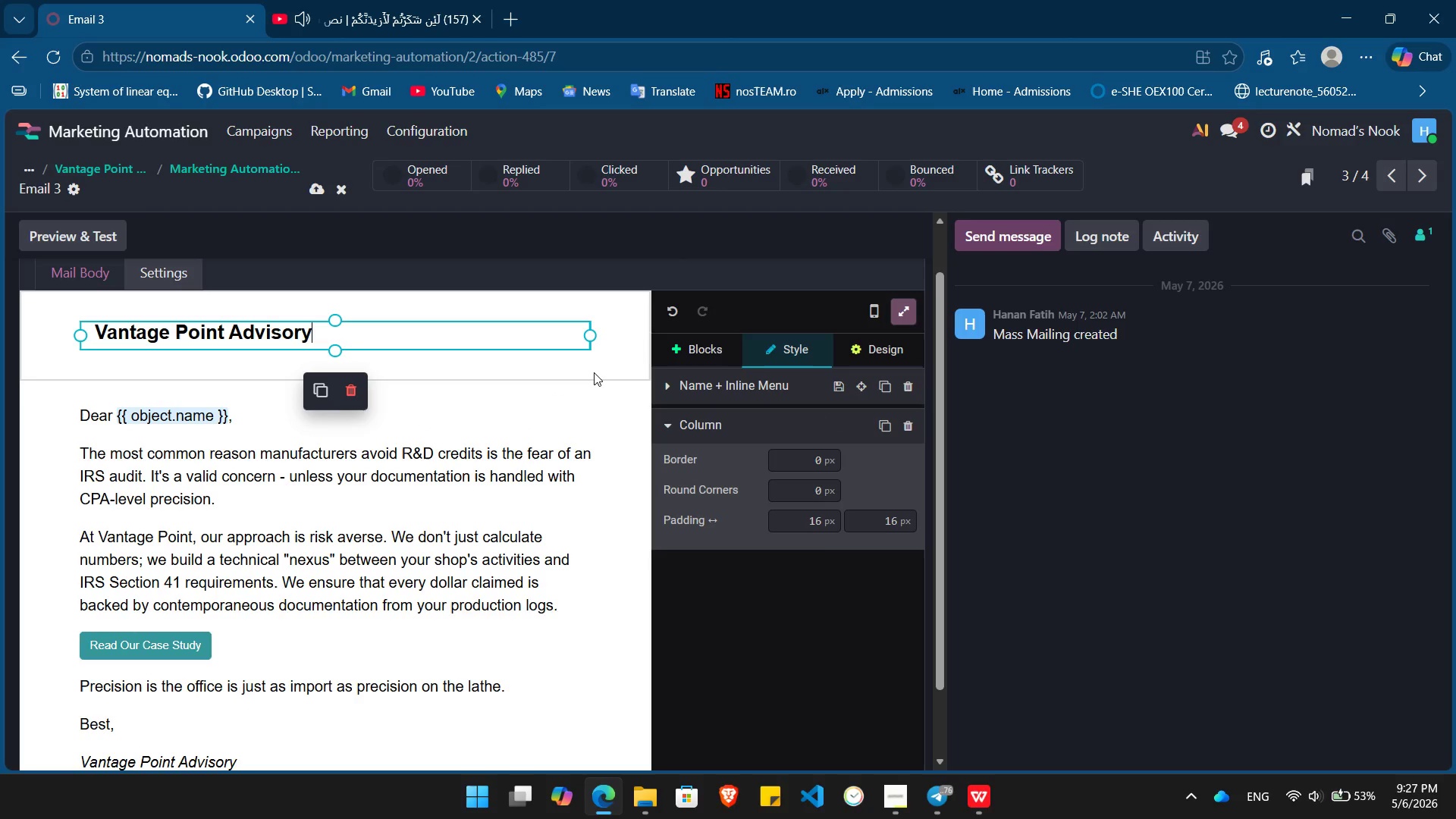 
left_click([594, 372])
 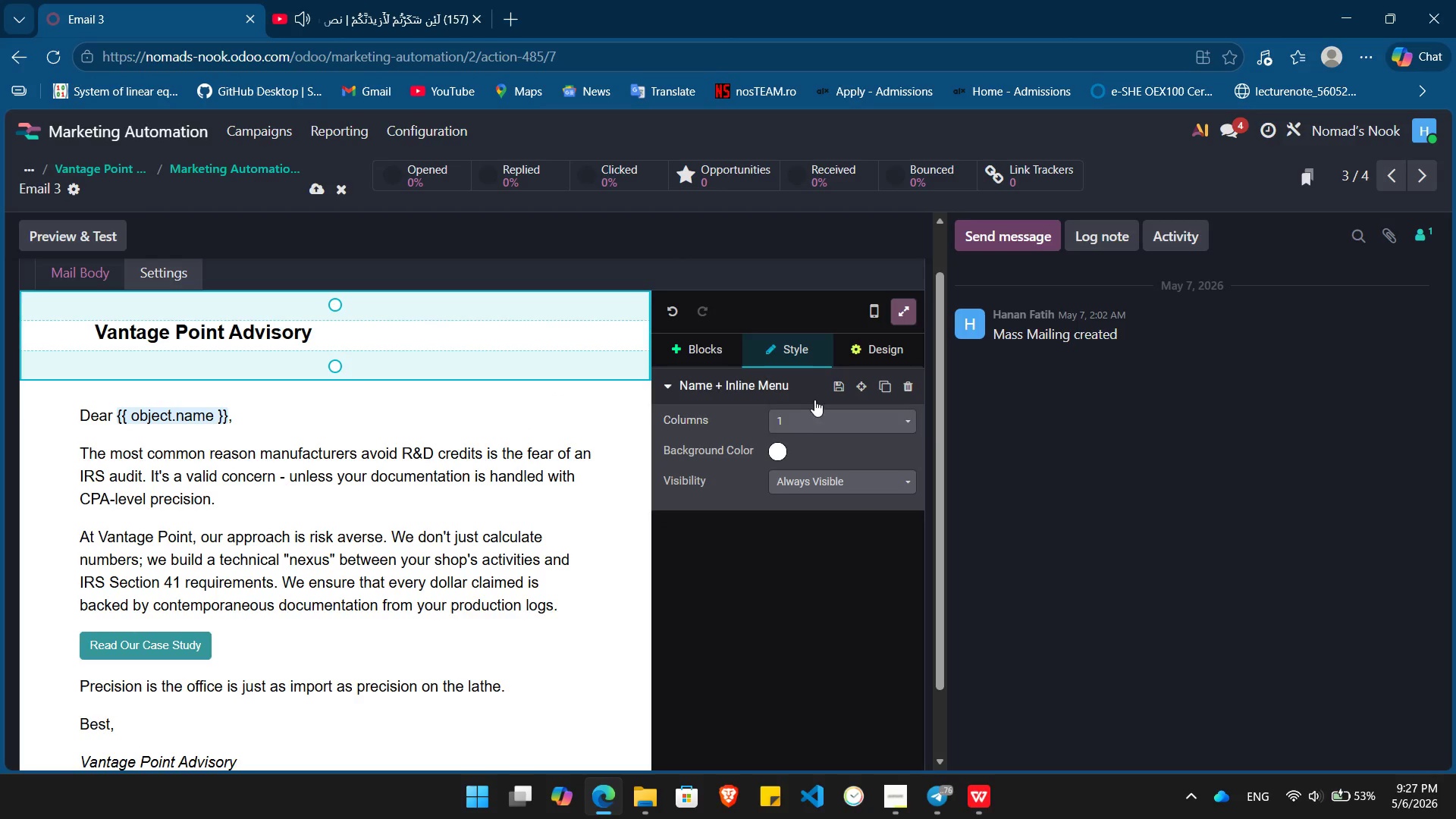 
left_click([775, 449])
 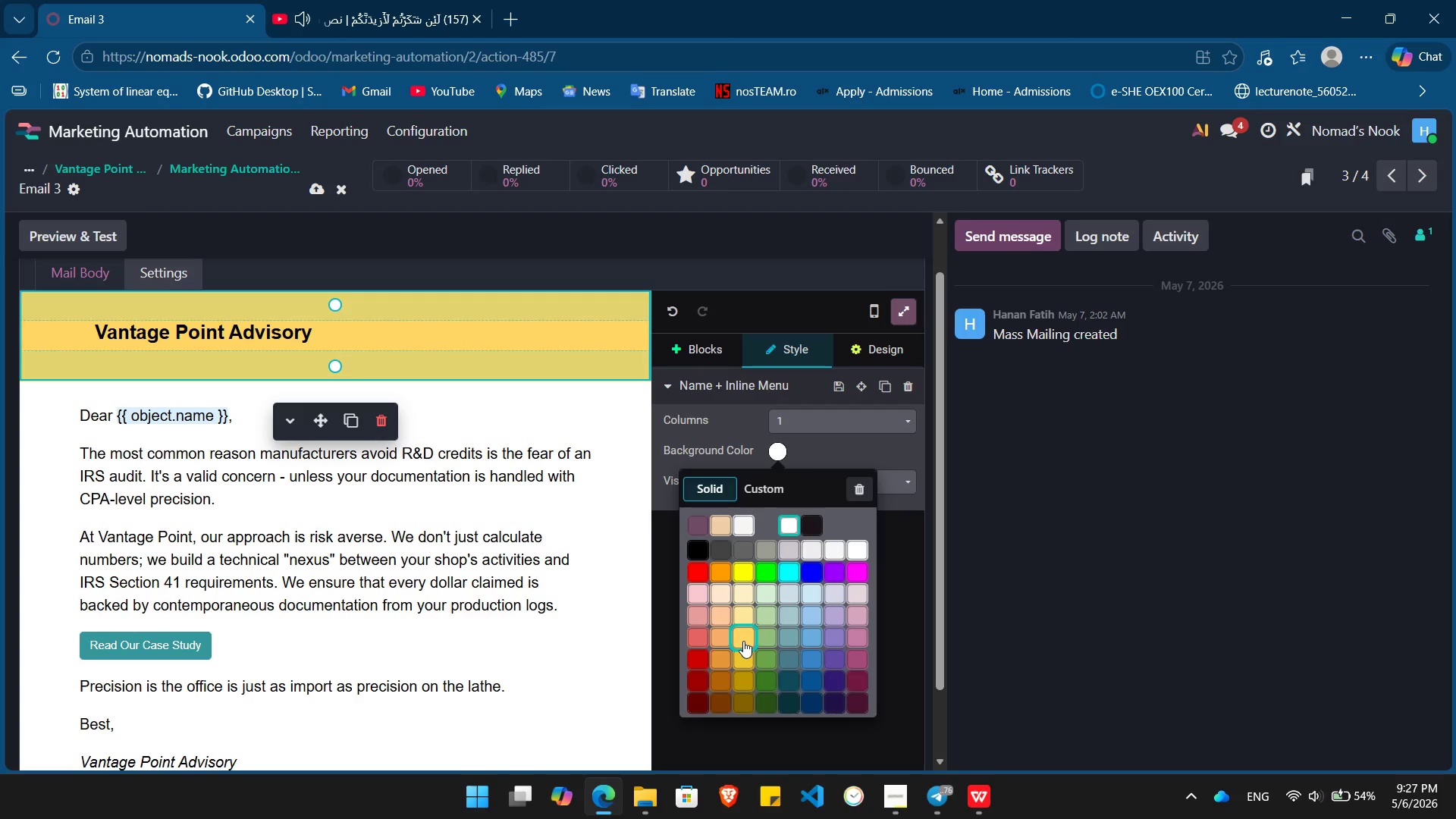 
wait(5.55)
 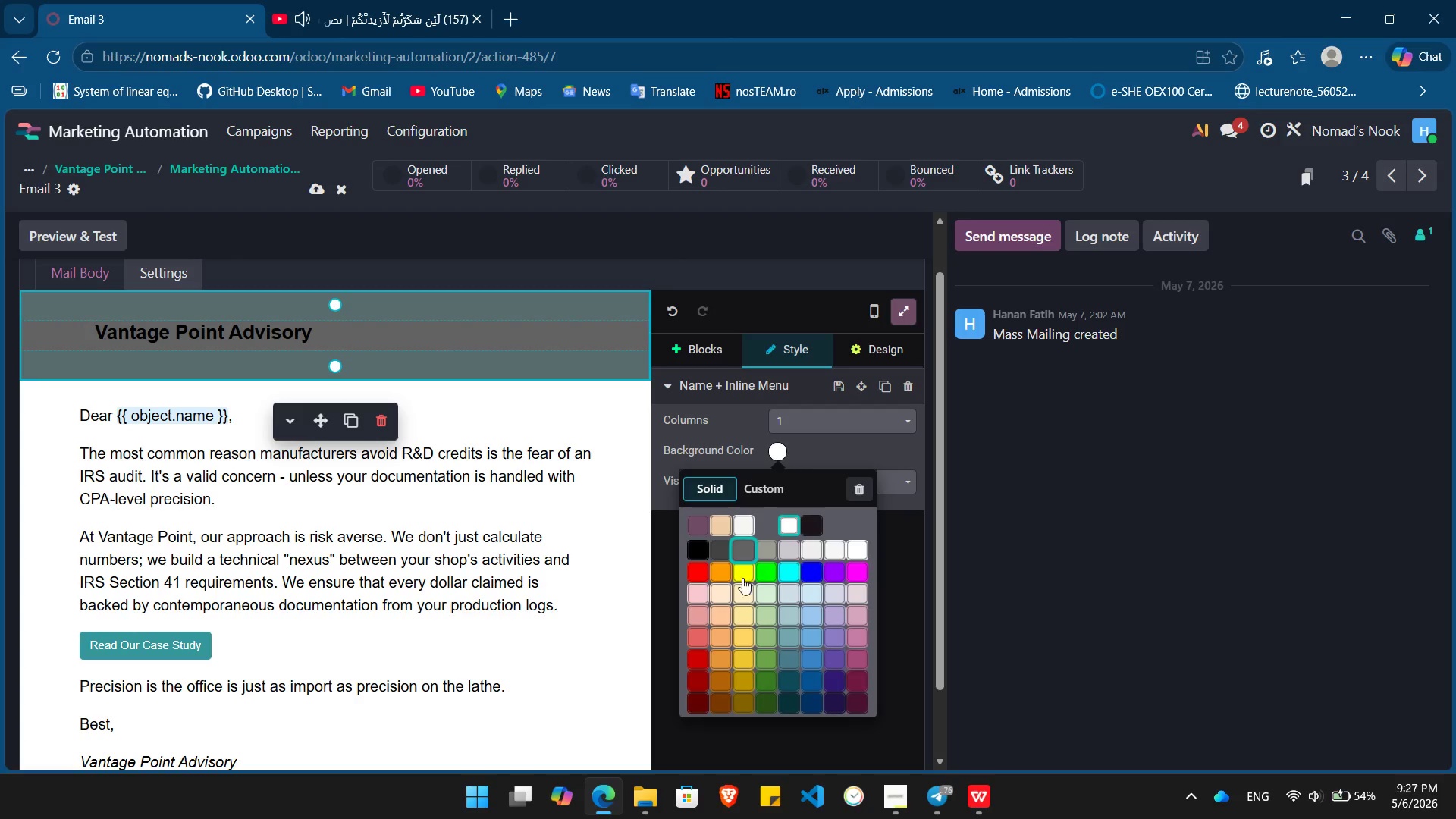 
left_click([743, 641])
 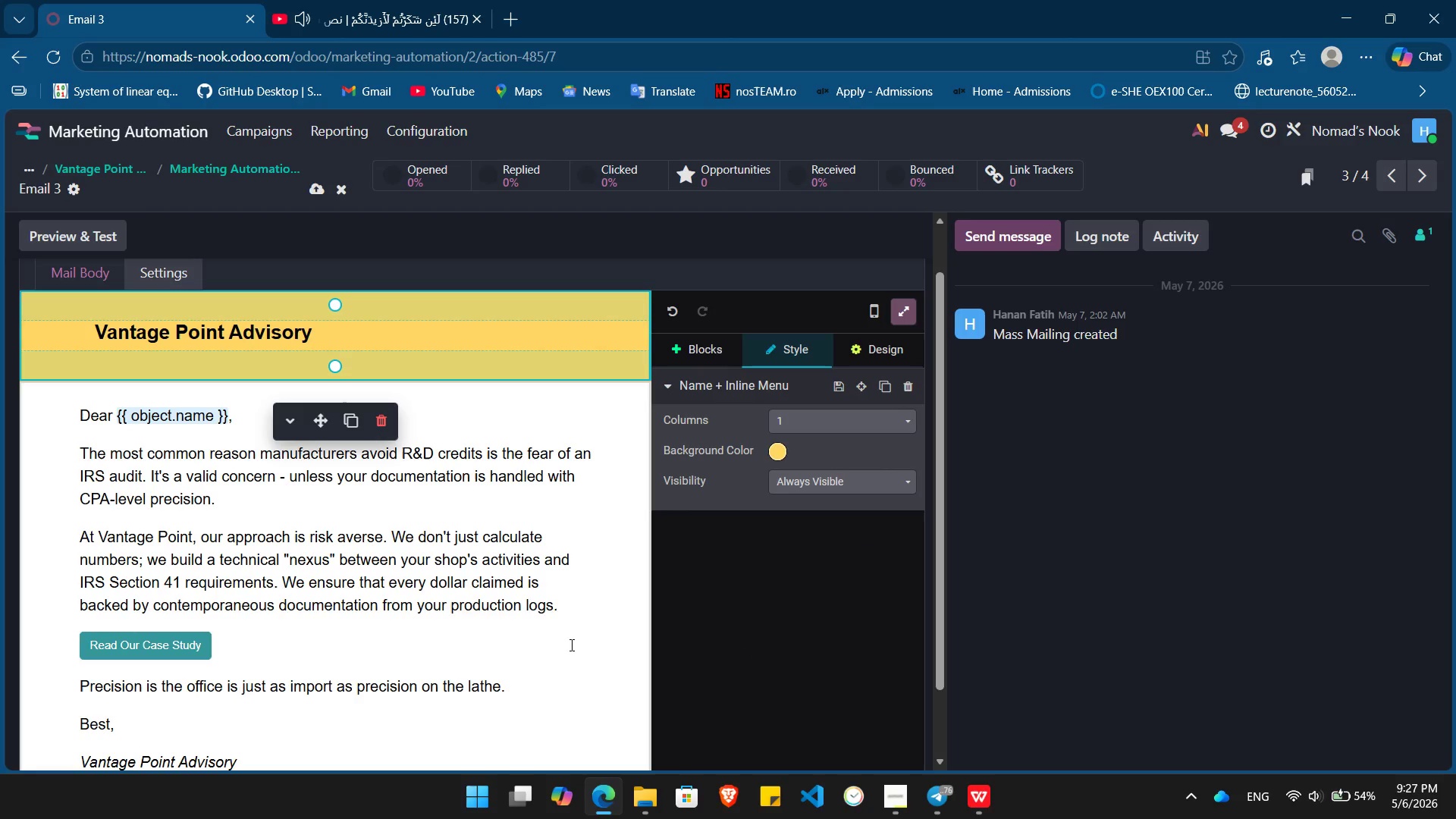 
left_click([570, 645])
 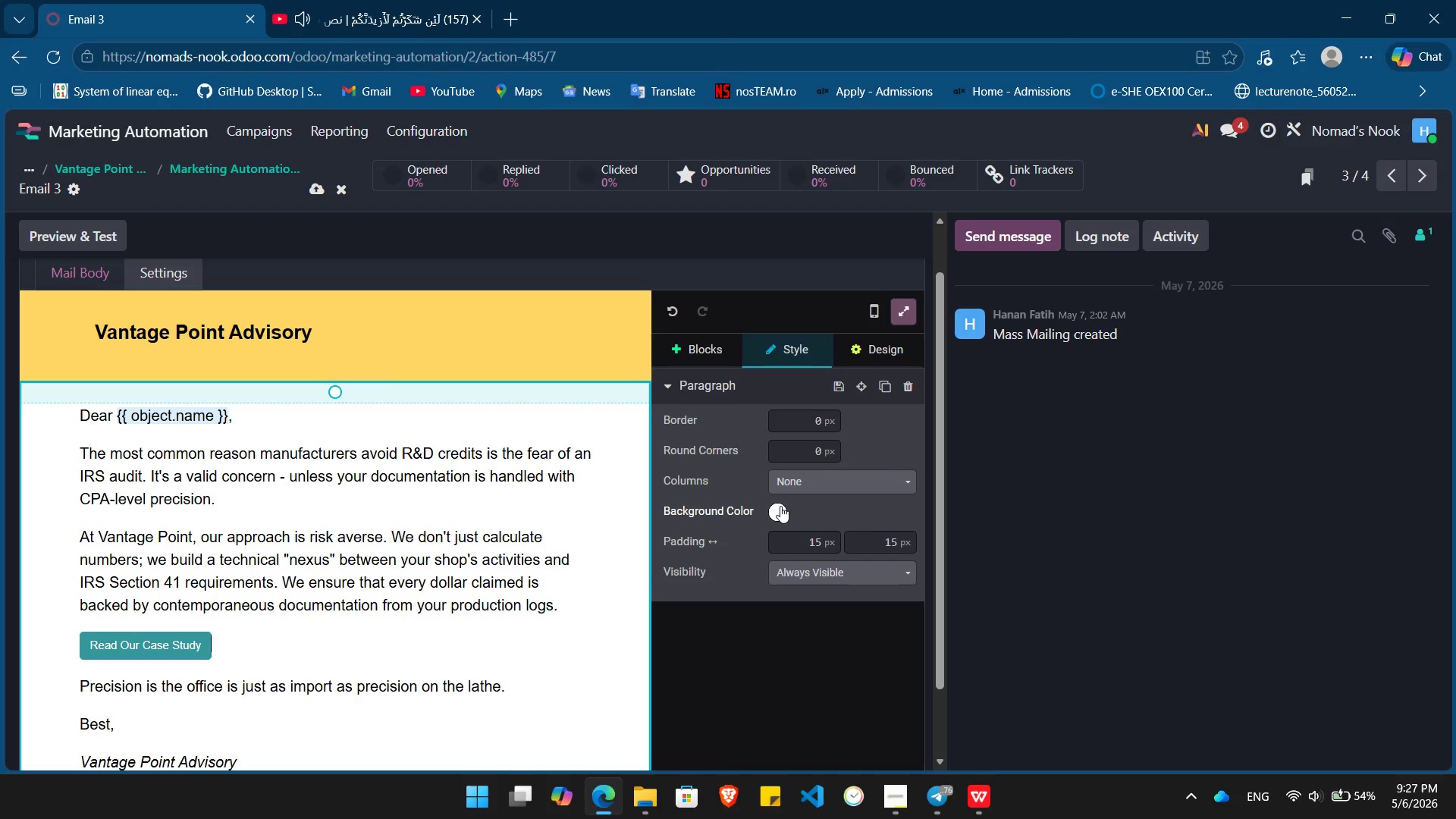 
left_click([779, 507])
 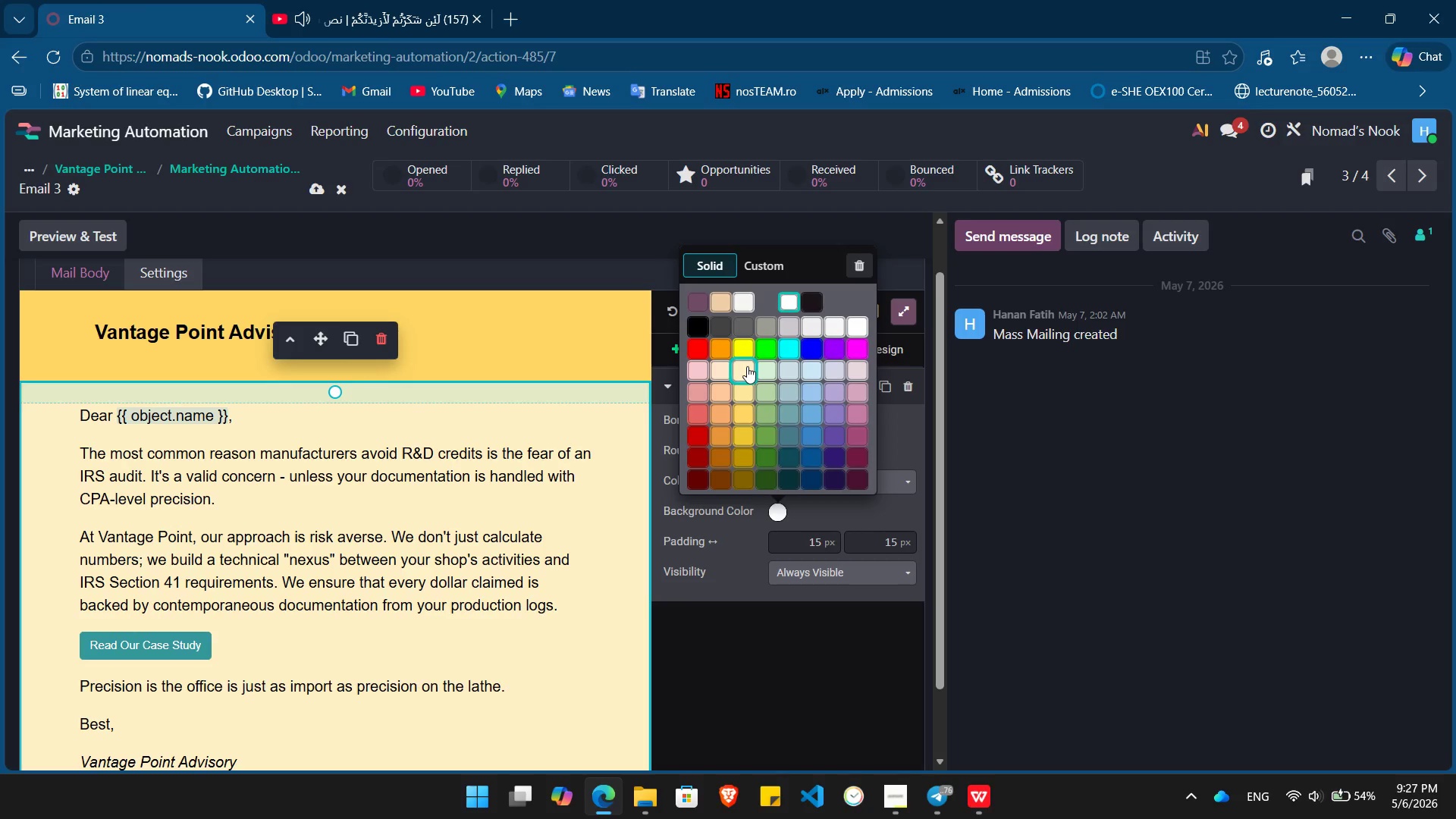 
left_click([747, 366])
 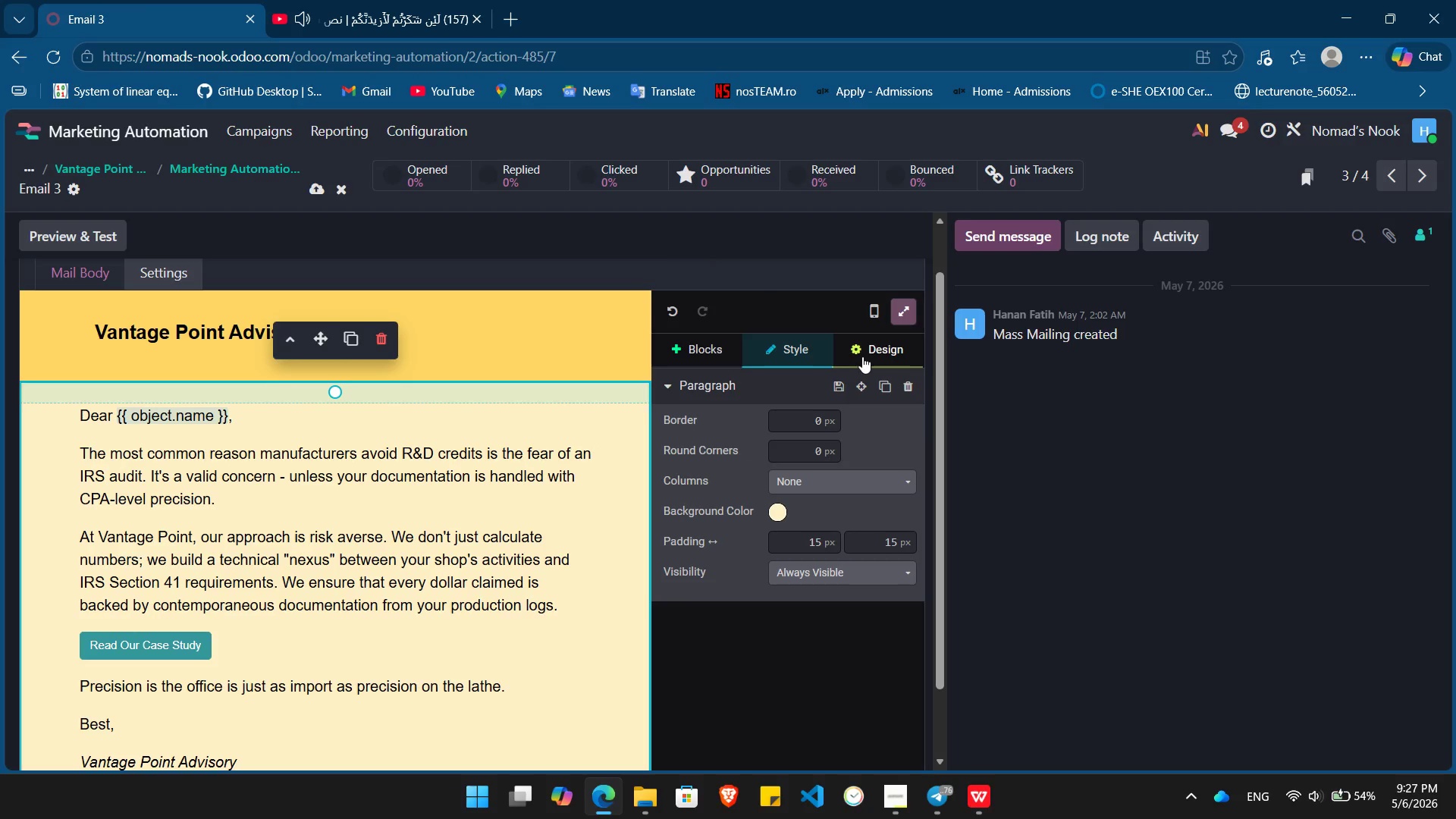 
left_click([861, 356])
 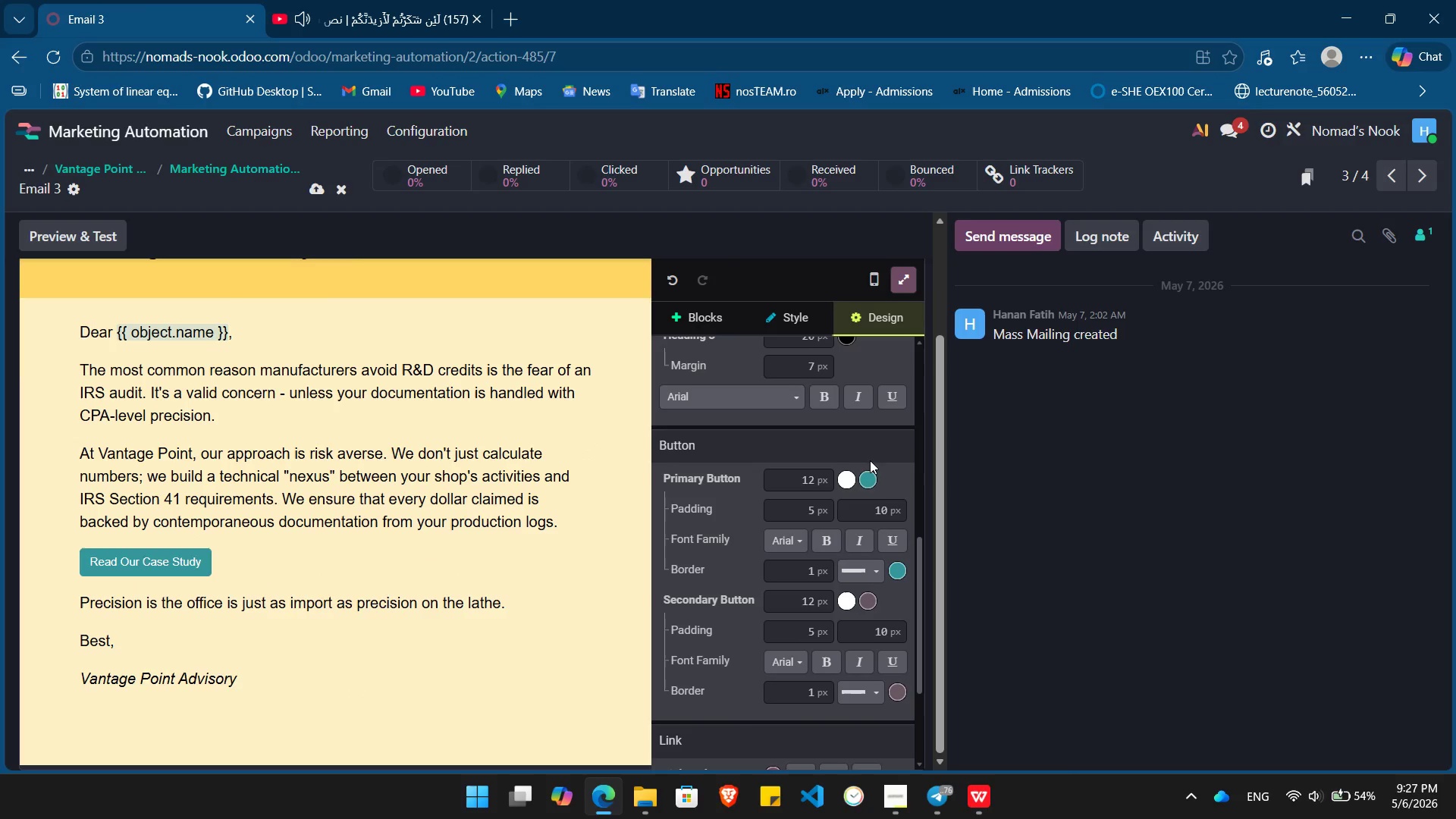 
left_click([868, 482])
 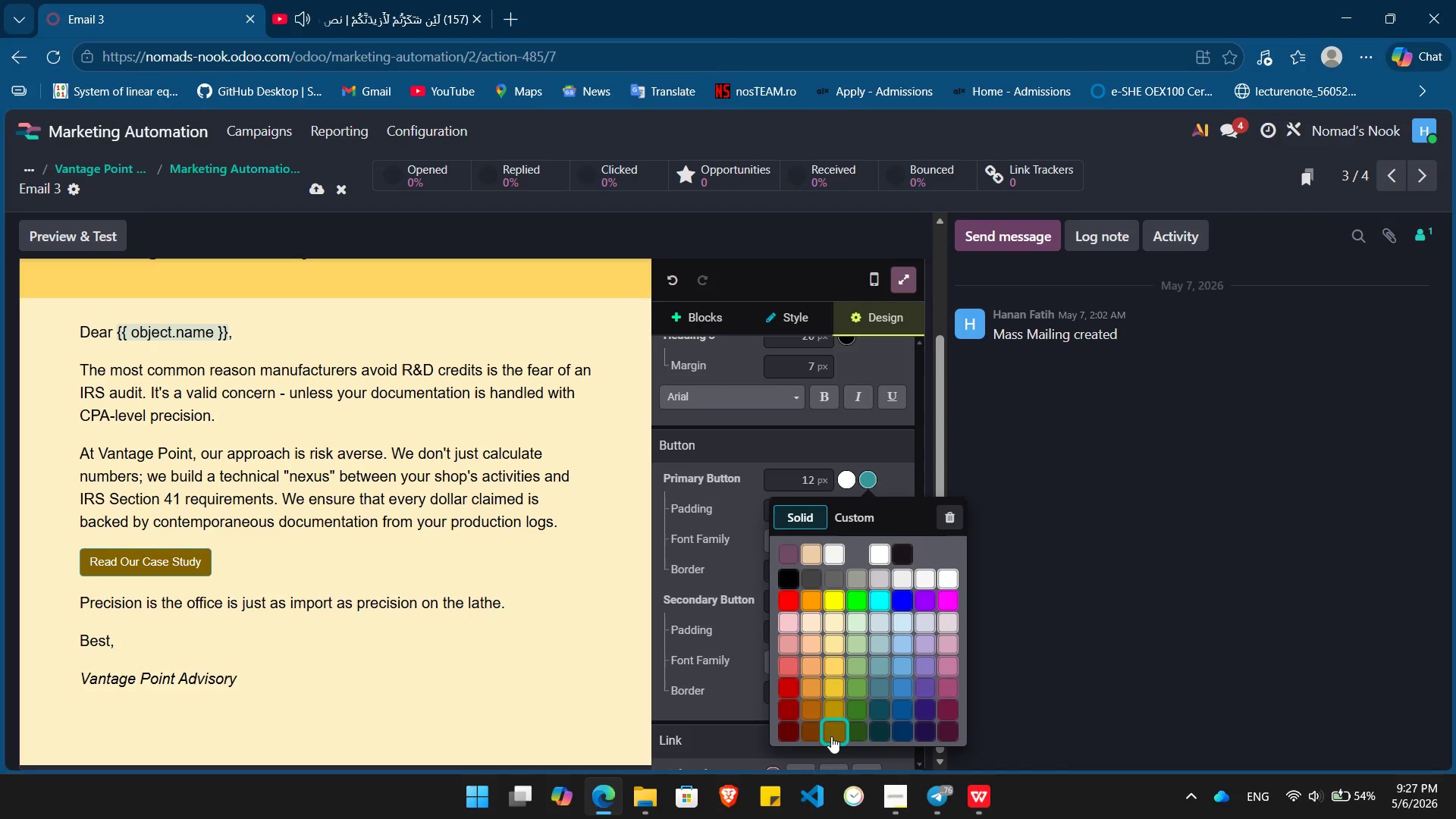 
left_click([828, 739])
 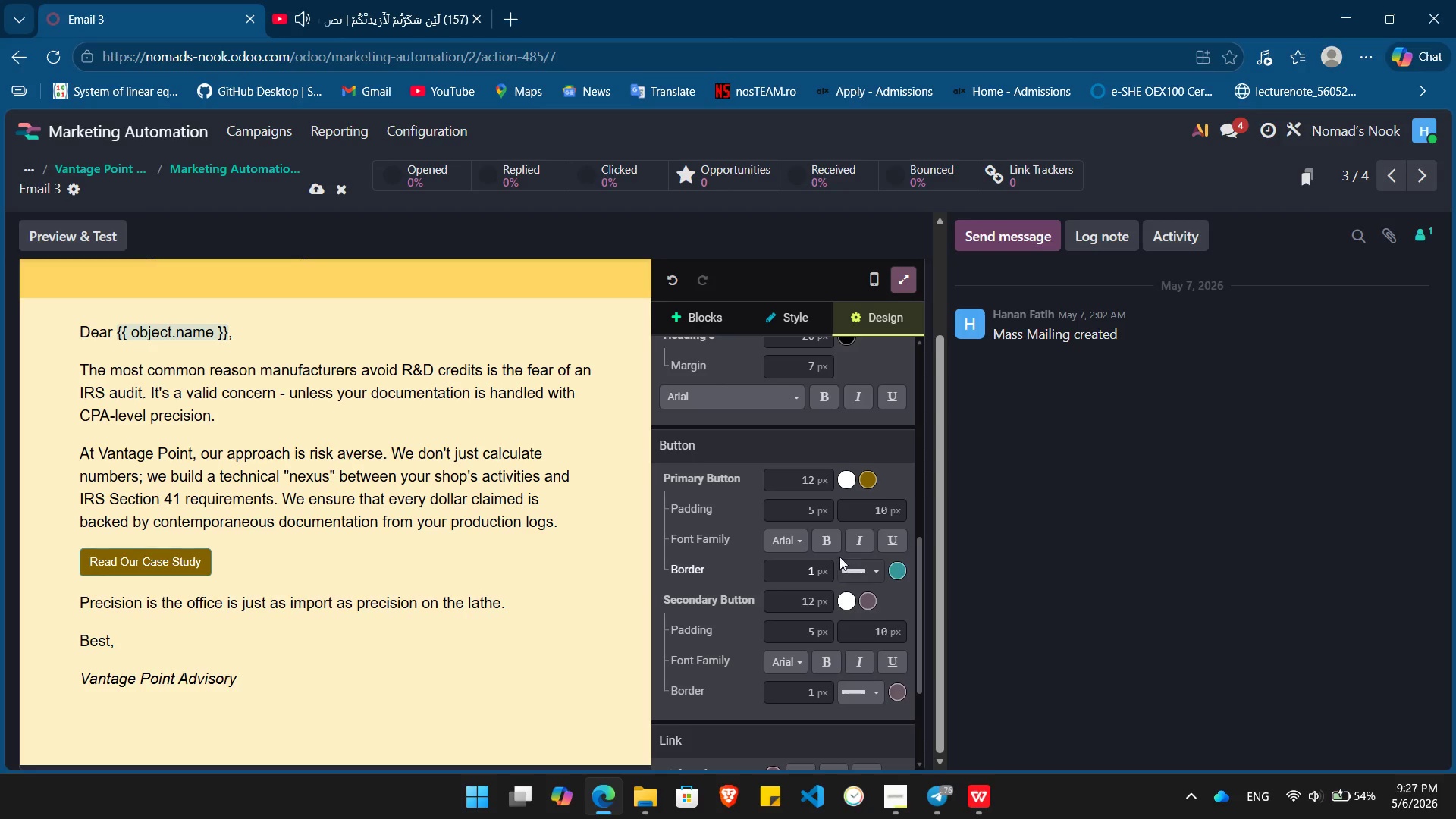 
left_click([827, 542])
 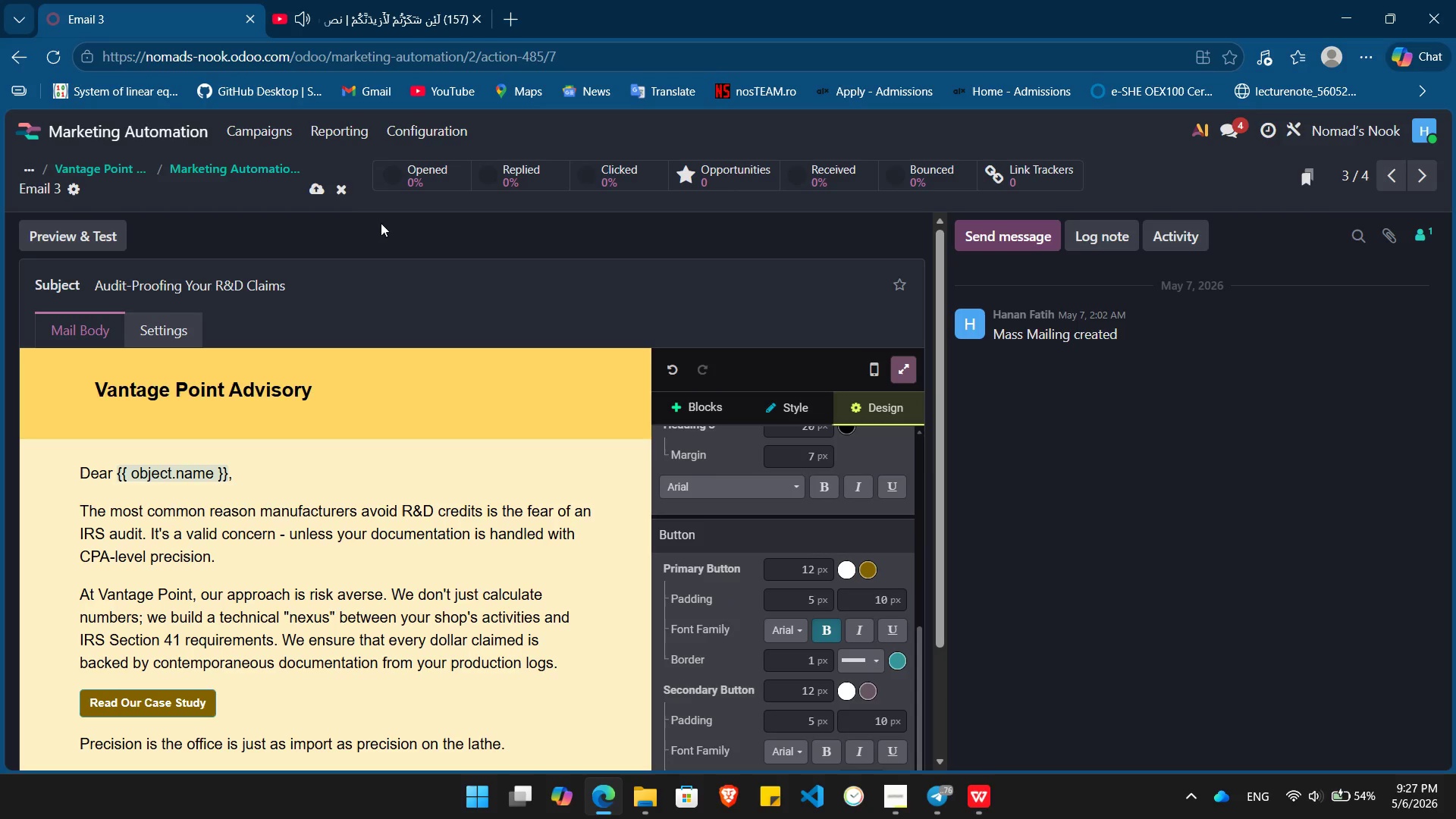 
wait(5.36)
 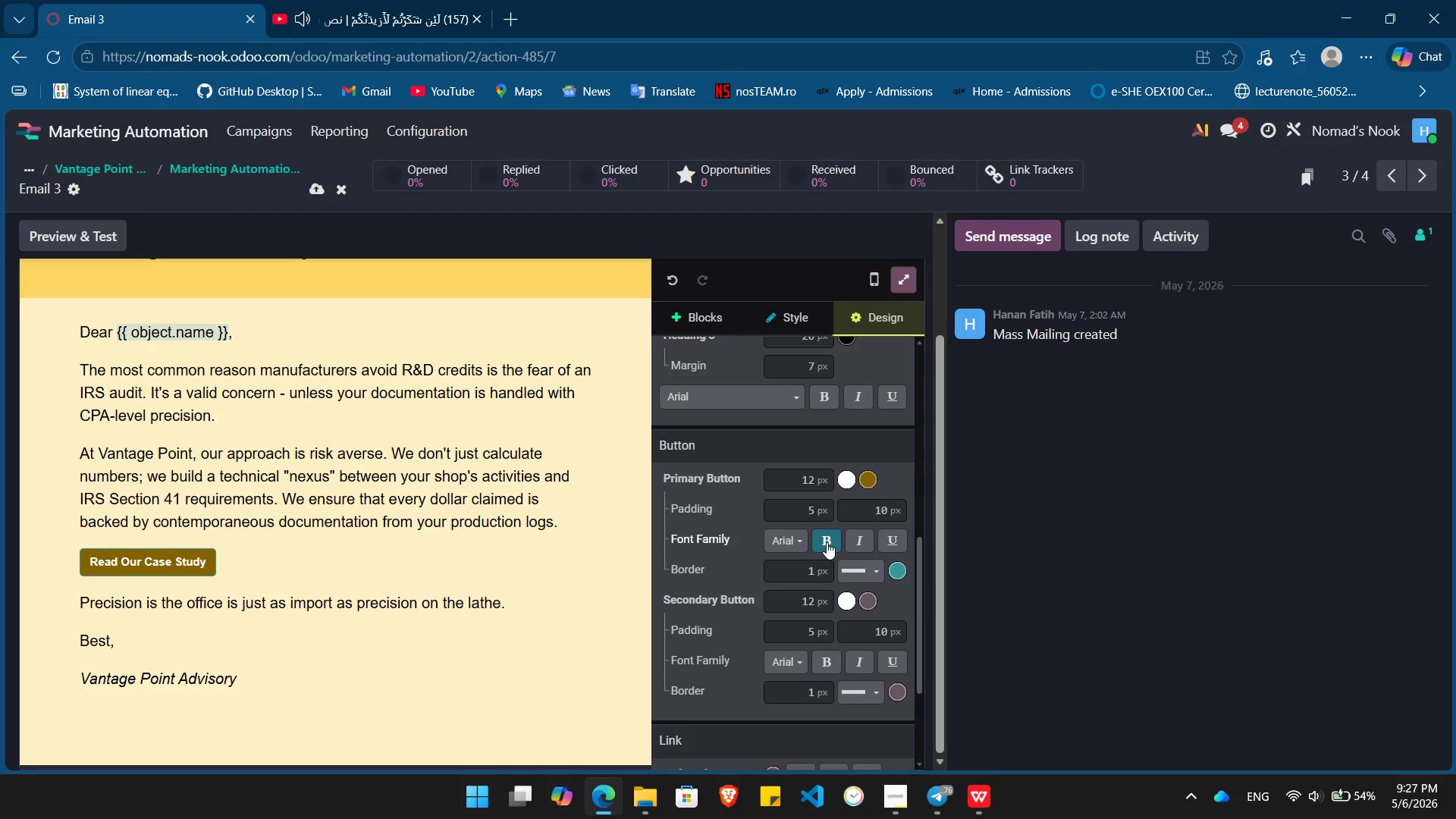 
left_click([240, 179])
 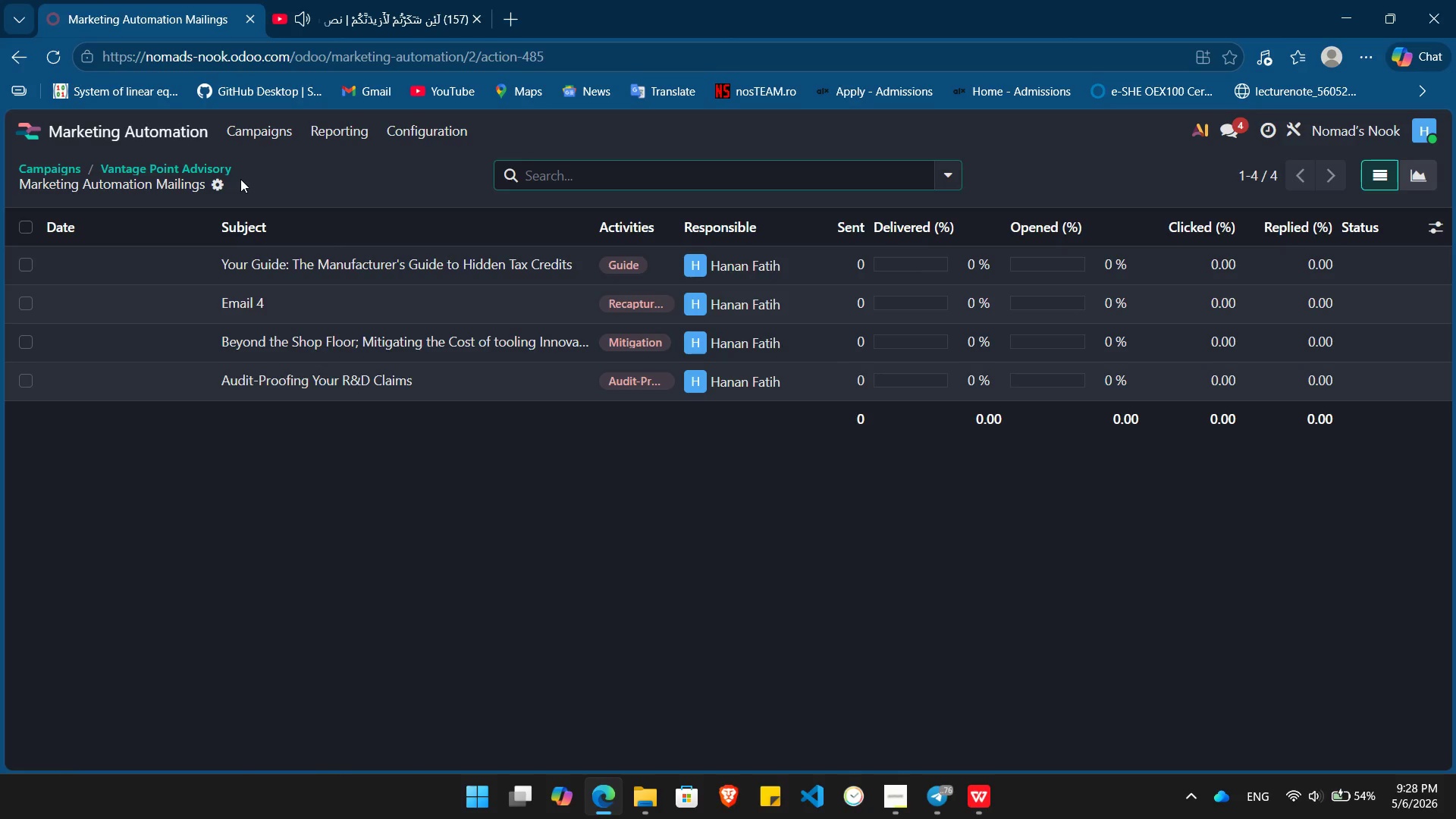 
wait(7.39)
 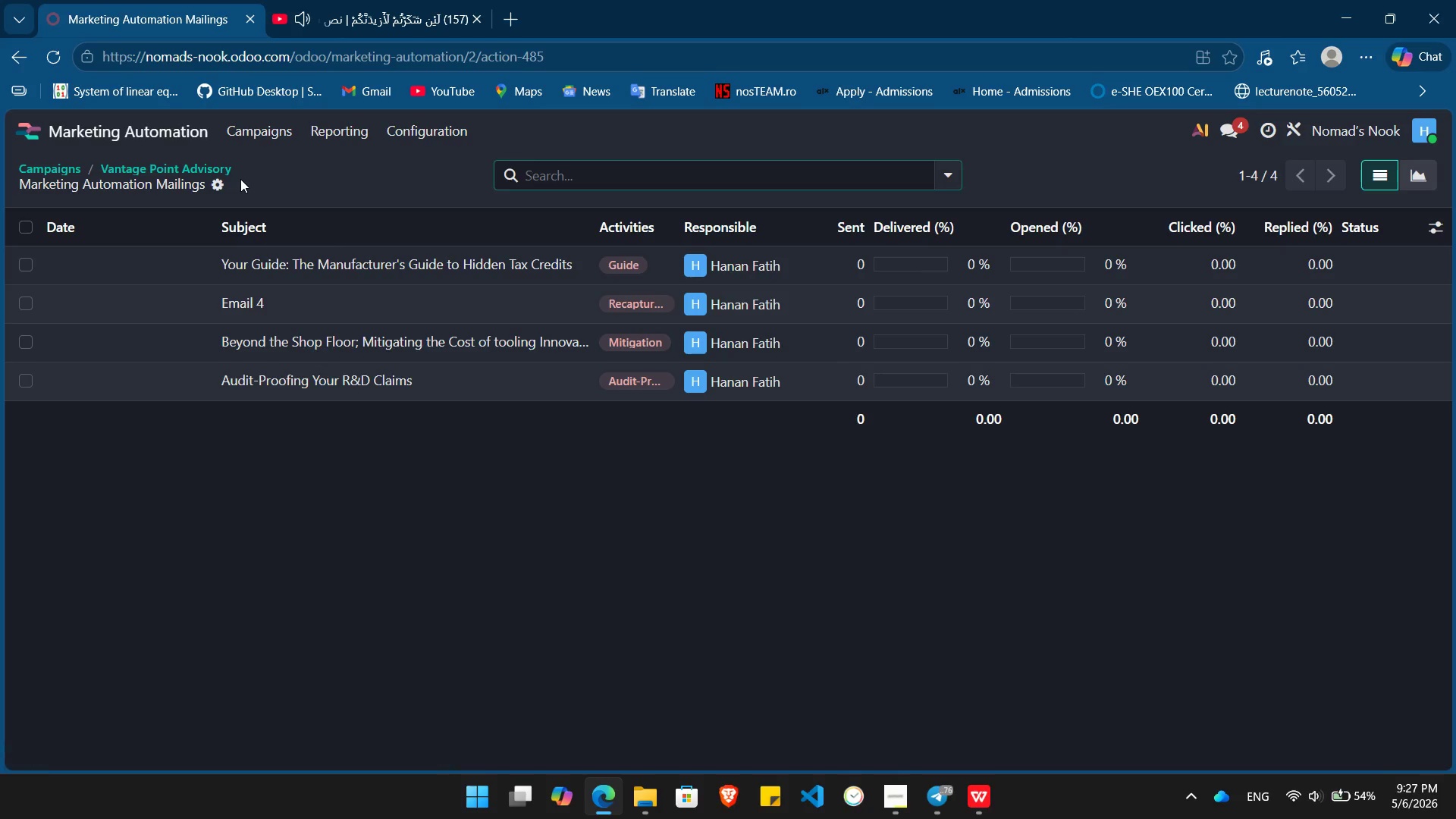 
left_click([284, 313])
 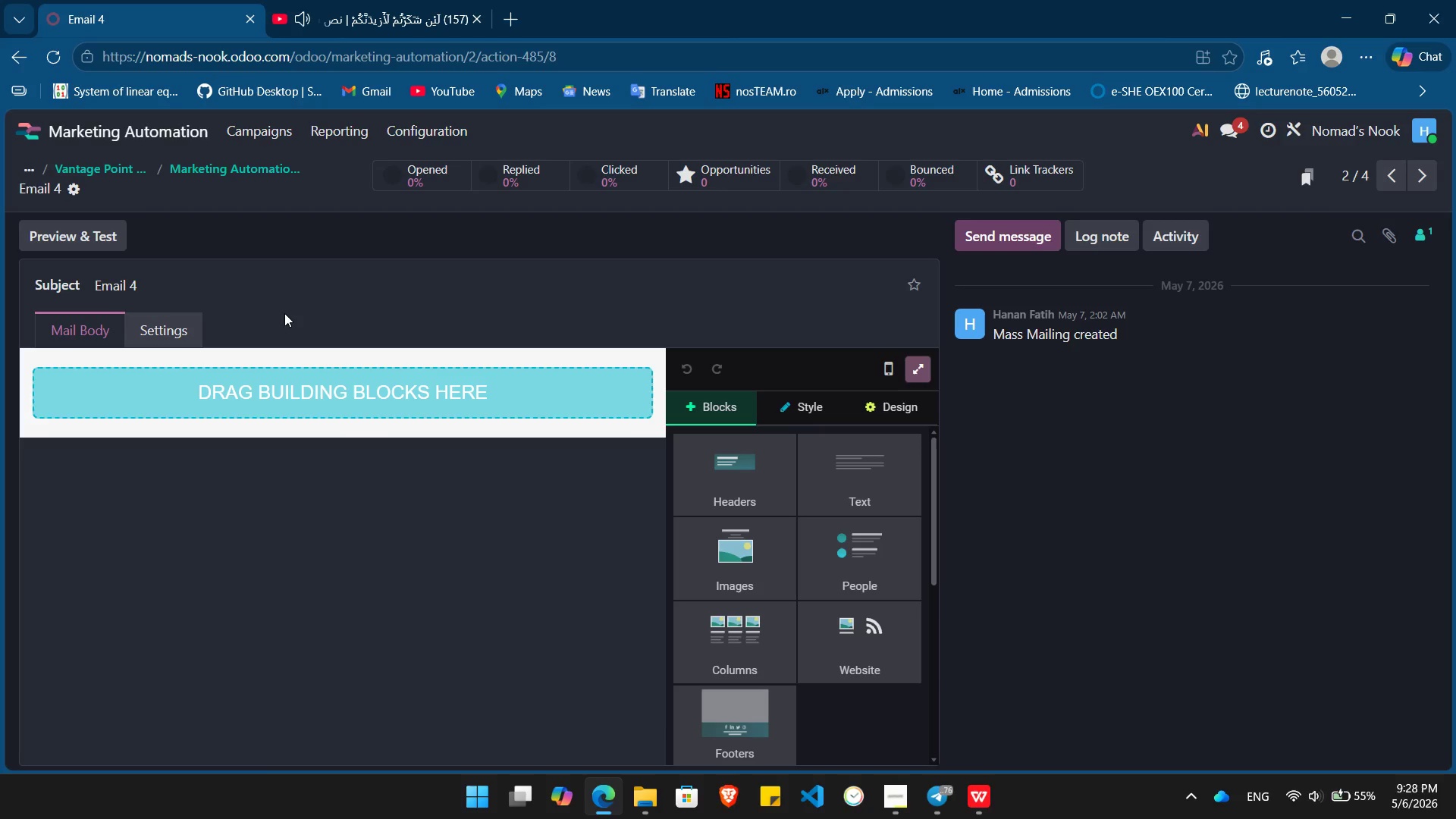 
wait(41.83)
 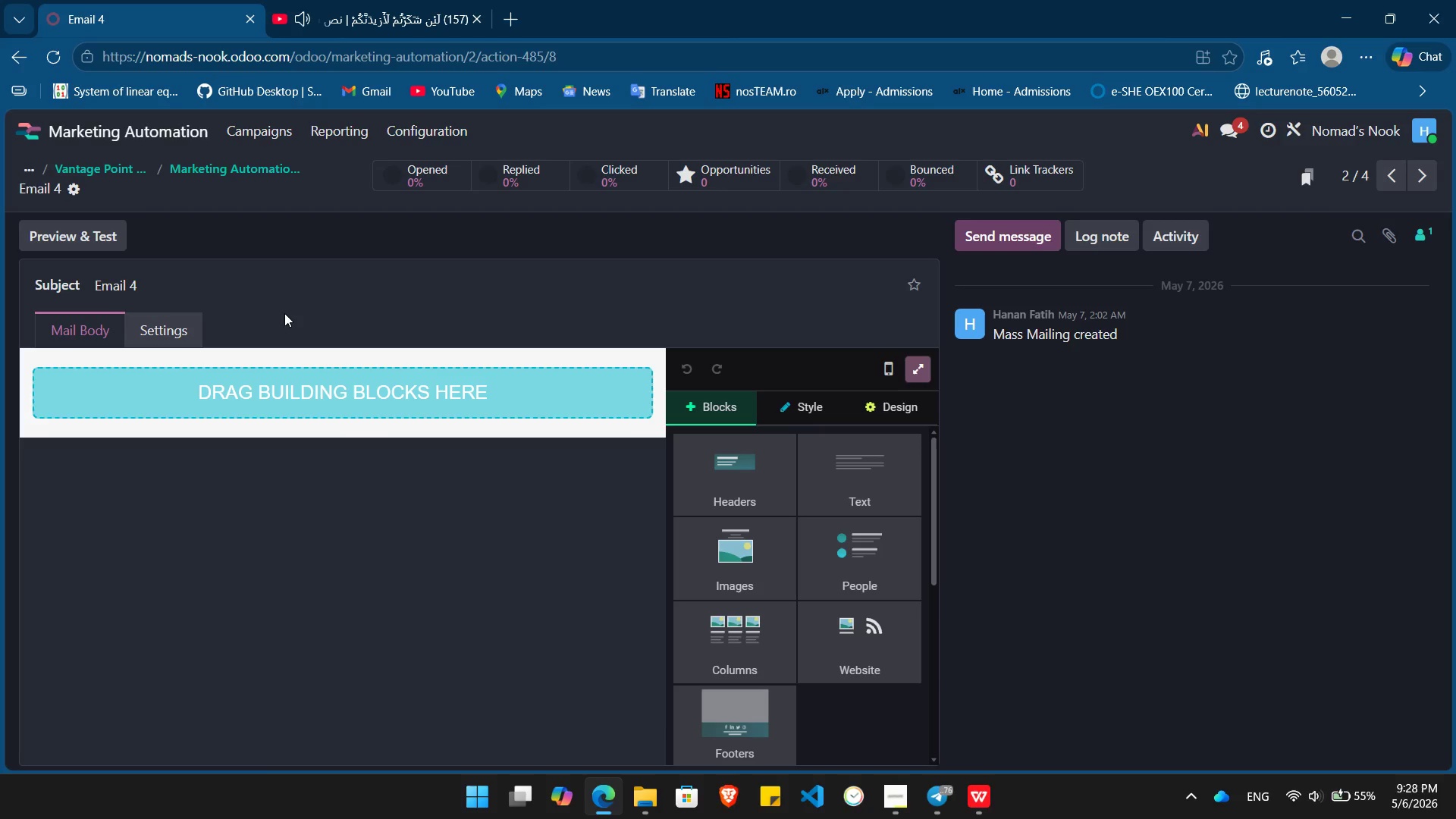 
left_click([271, 282])
 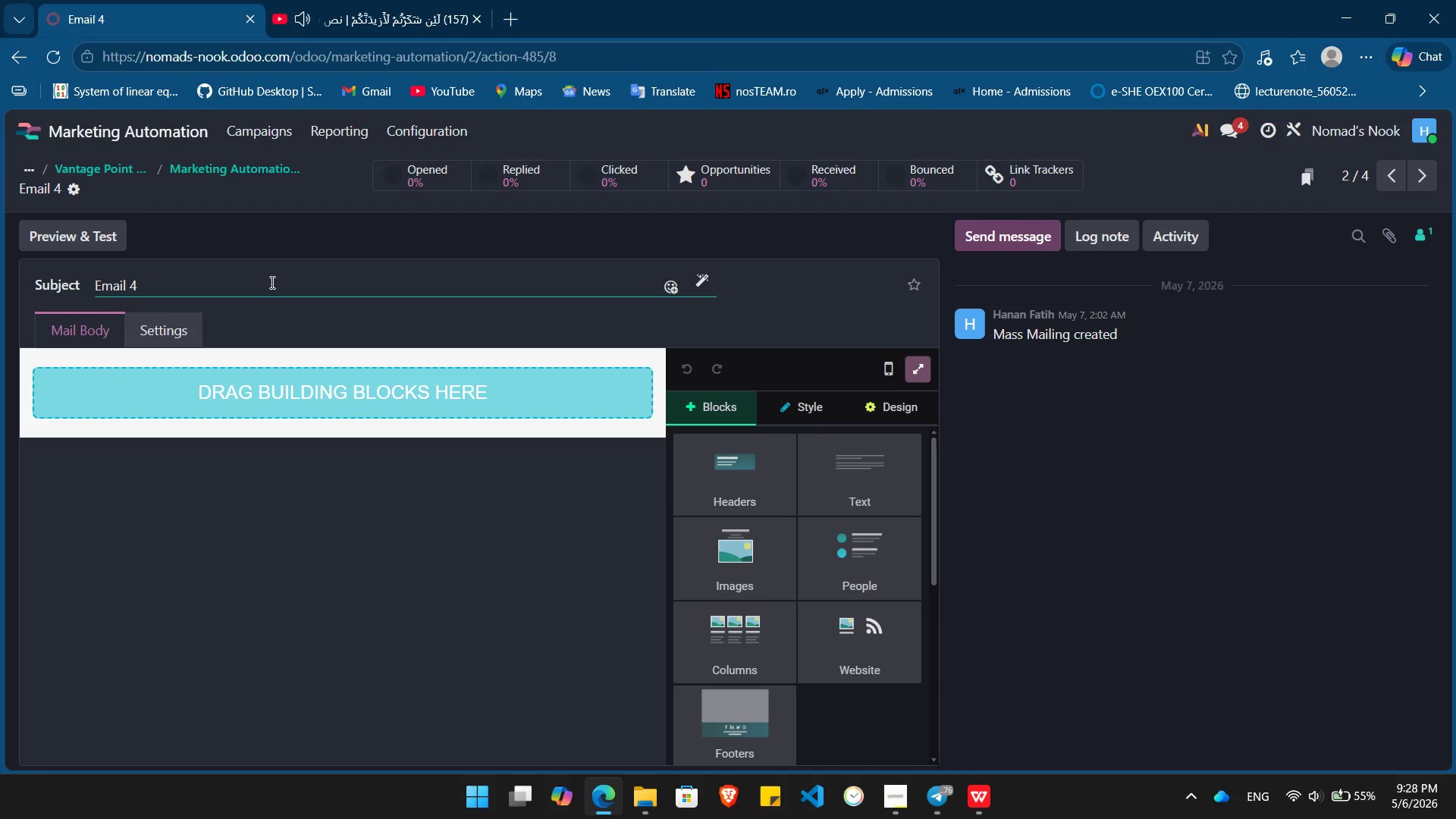 
hold_key(key=Backspace, duration=0.78)
 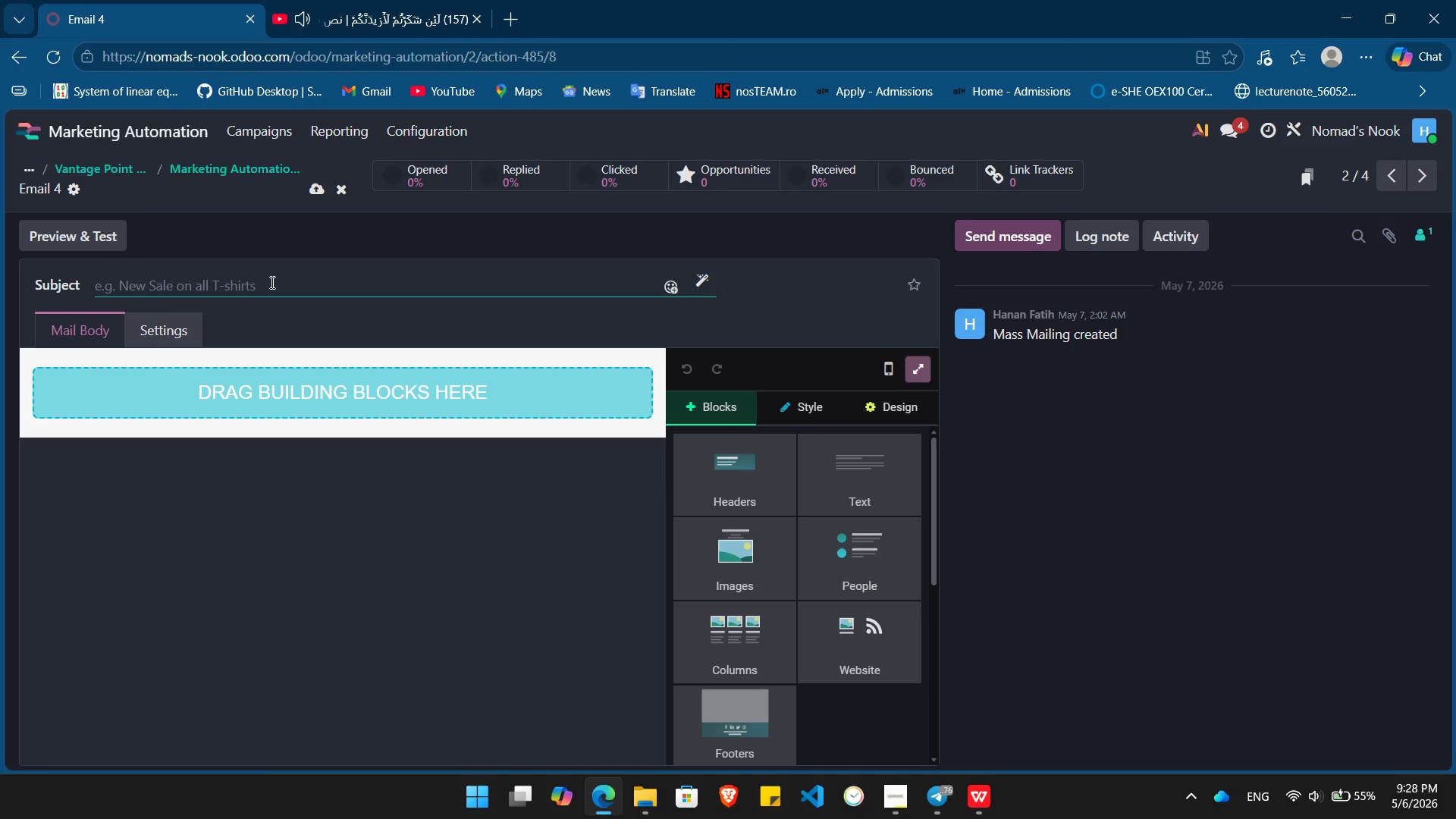 
wait(6.83)
 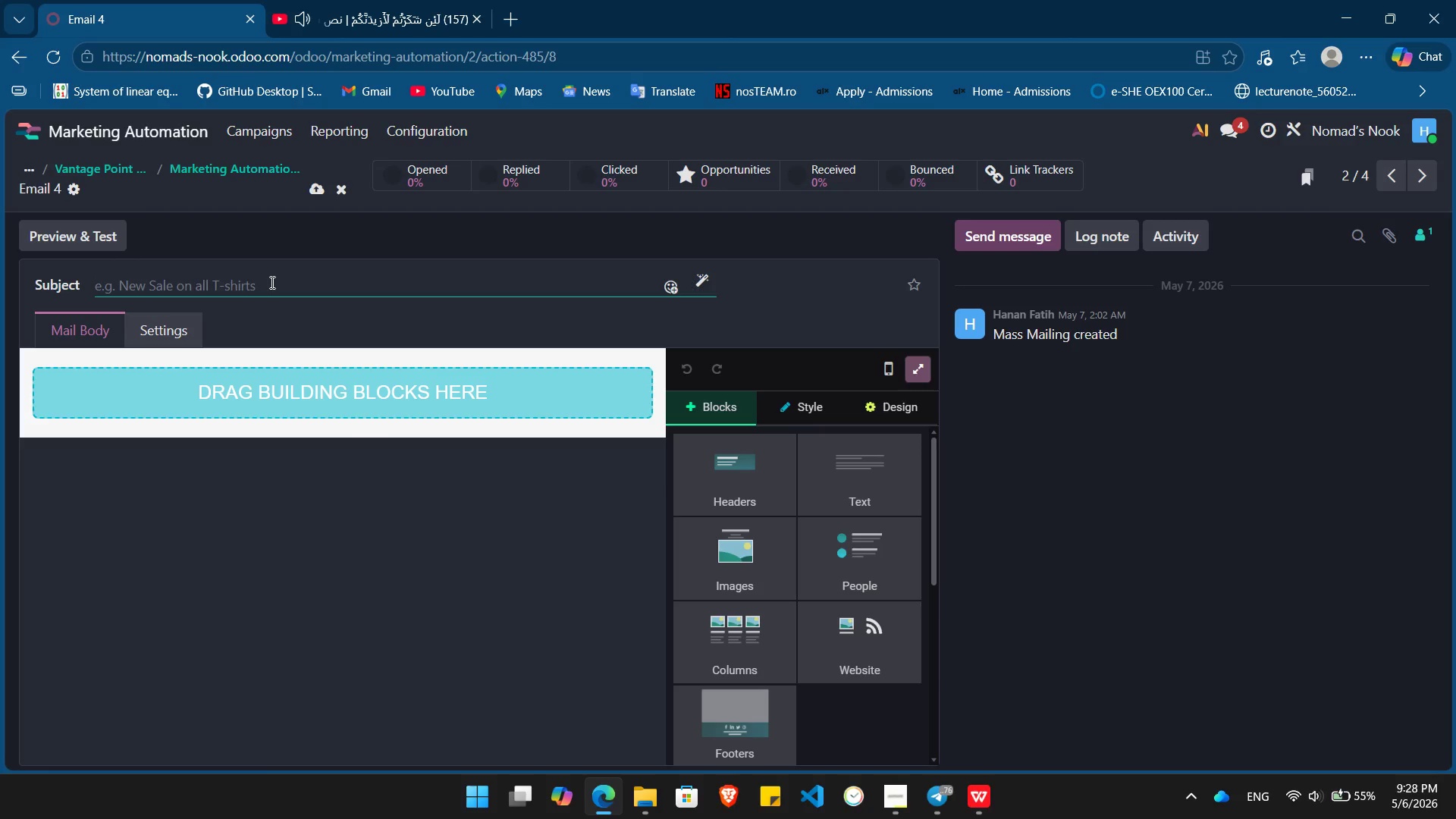 
type(Recapturing Capital for )
 